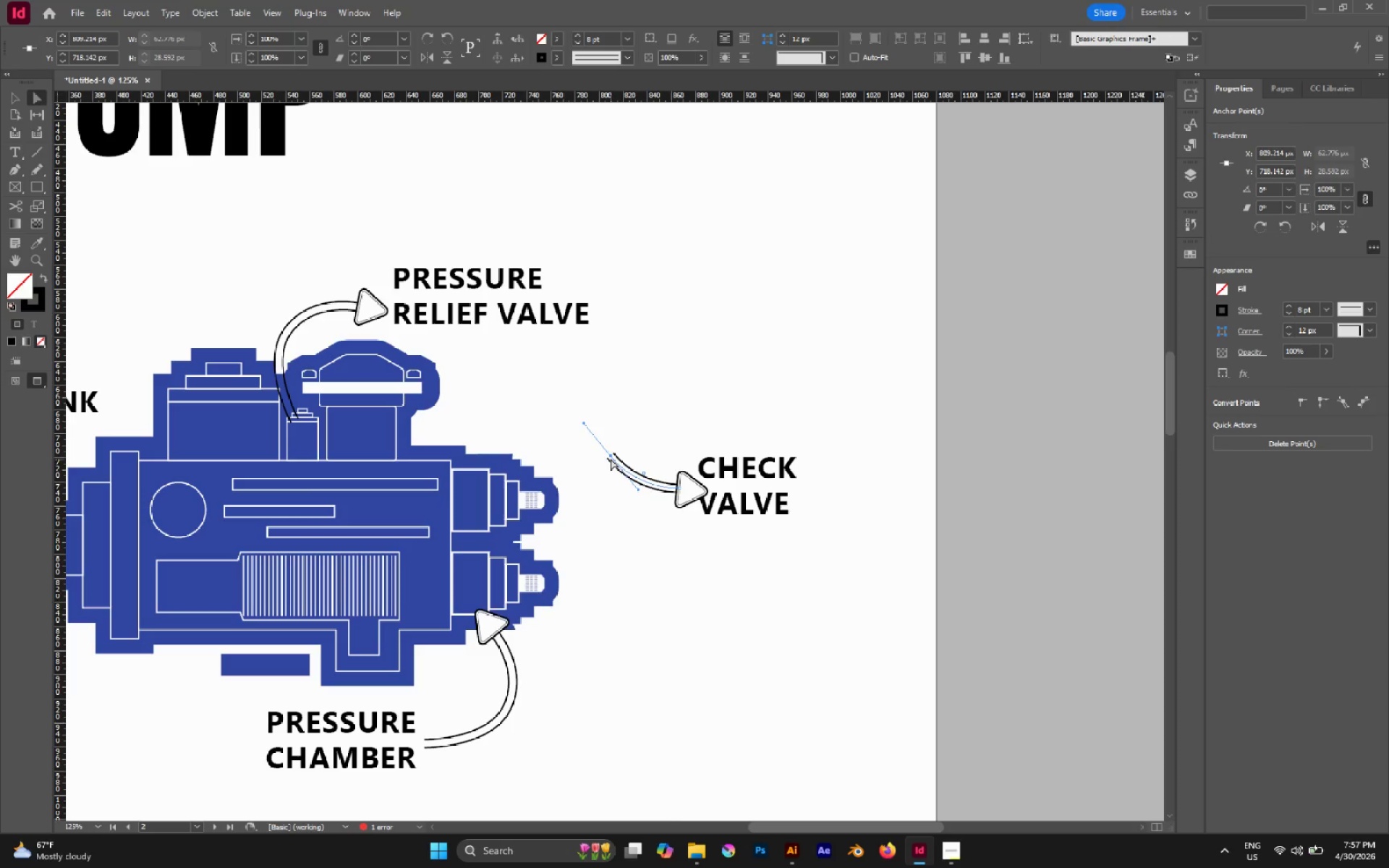 
left_click_drag(start_coordinate=[611, 456], to_coordinate=[573, 495])
 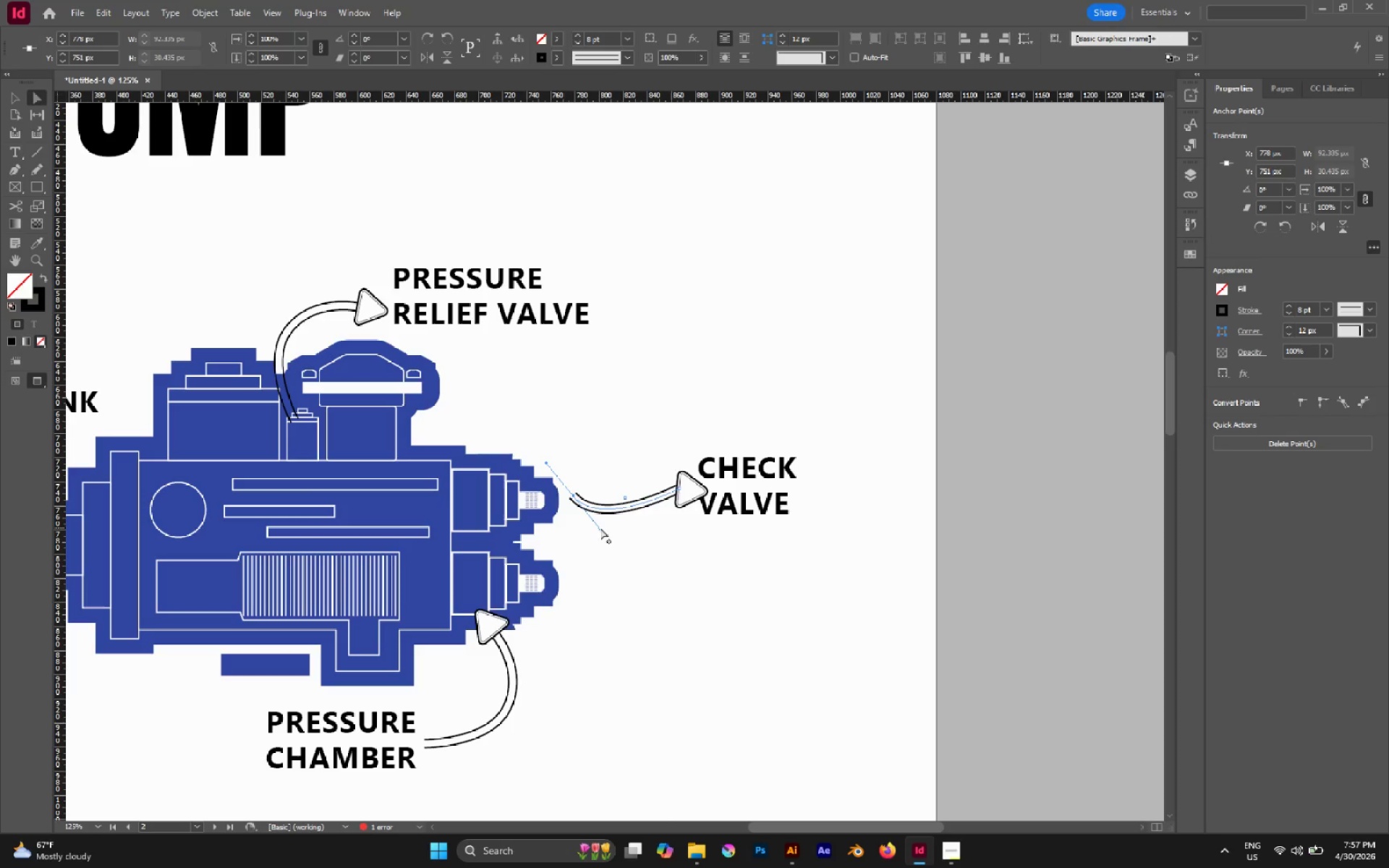 
left_click_drag(start_coordinate=[600, 528], to_coordinate=[618, 495])
 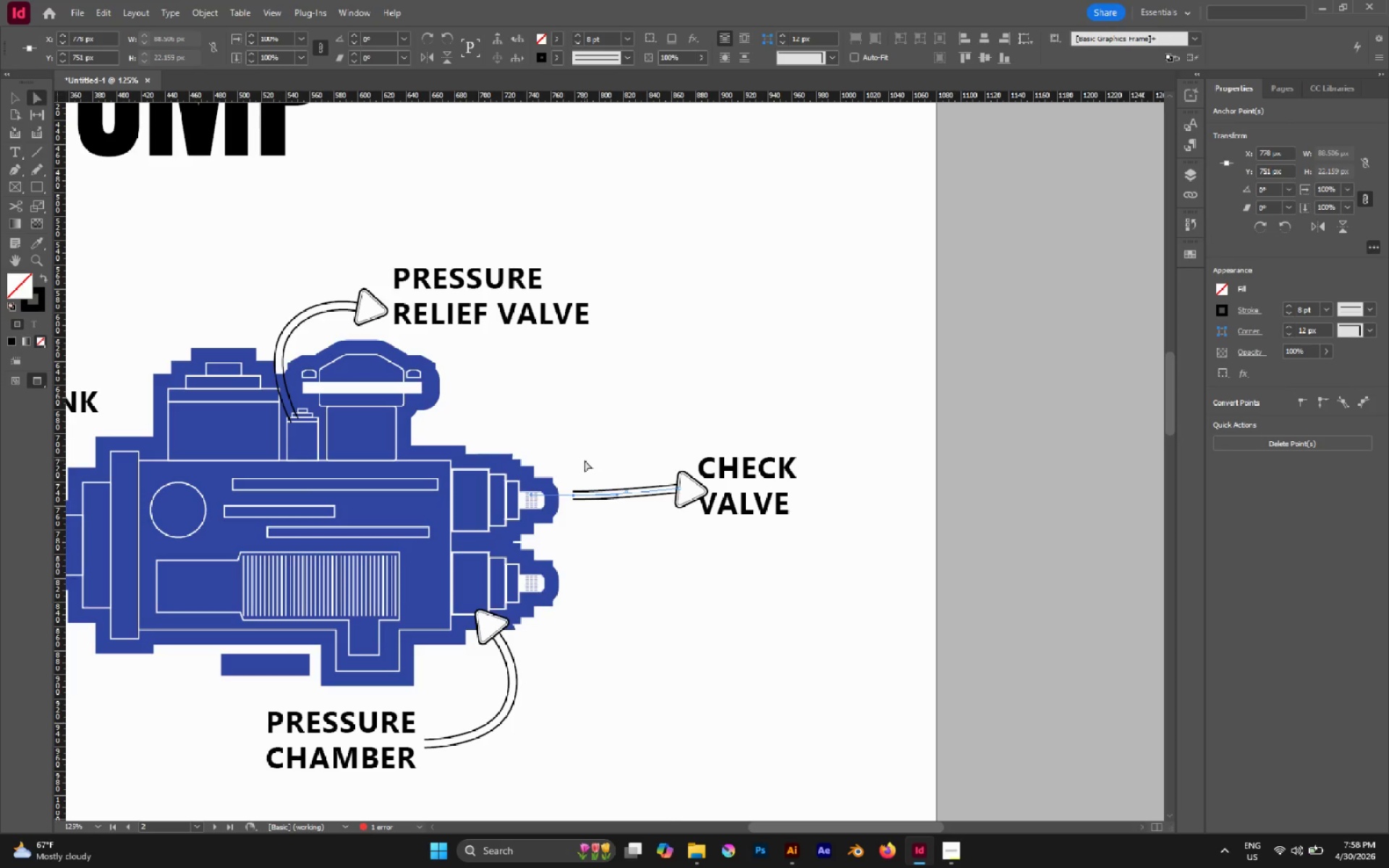 
wait(5.92)
 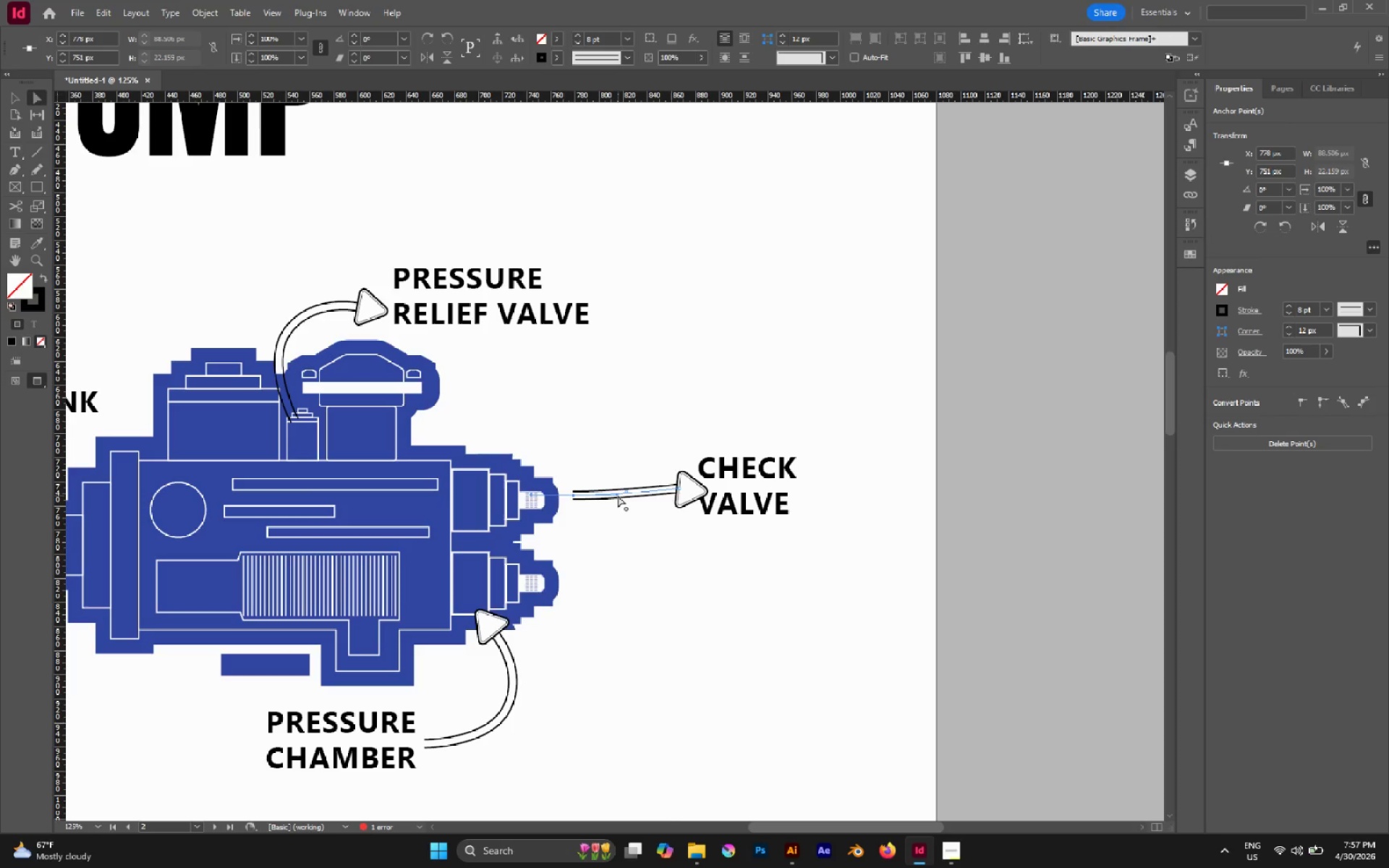 
left_click_drag(start_coordinate=[574, 495], to_coordinate=[564, 494])
 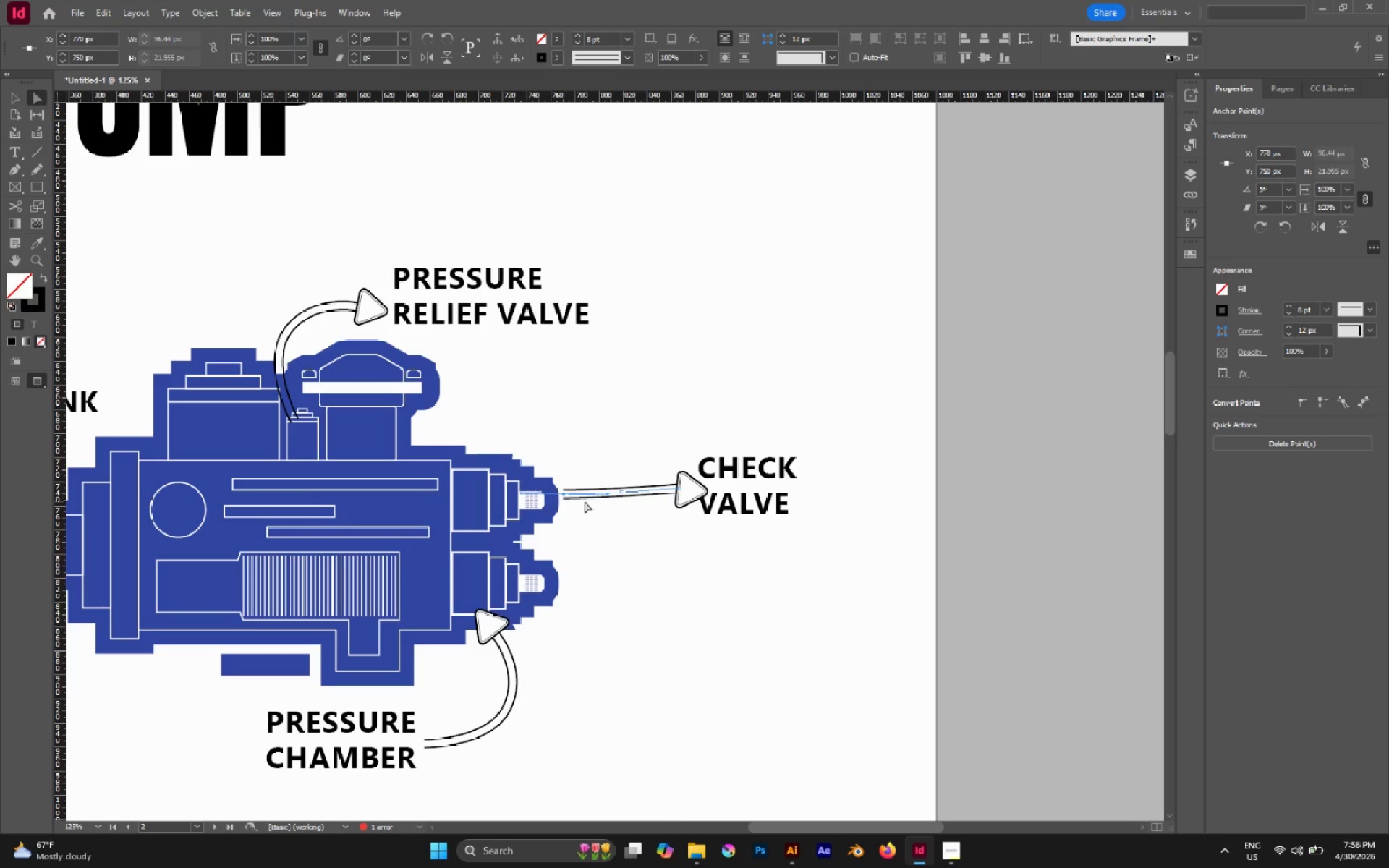 
left_click_drag(start_coordinate=[564, 493], to_coordinate=[564, 488])
 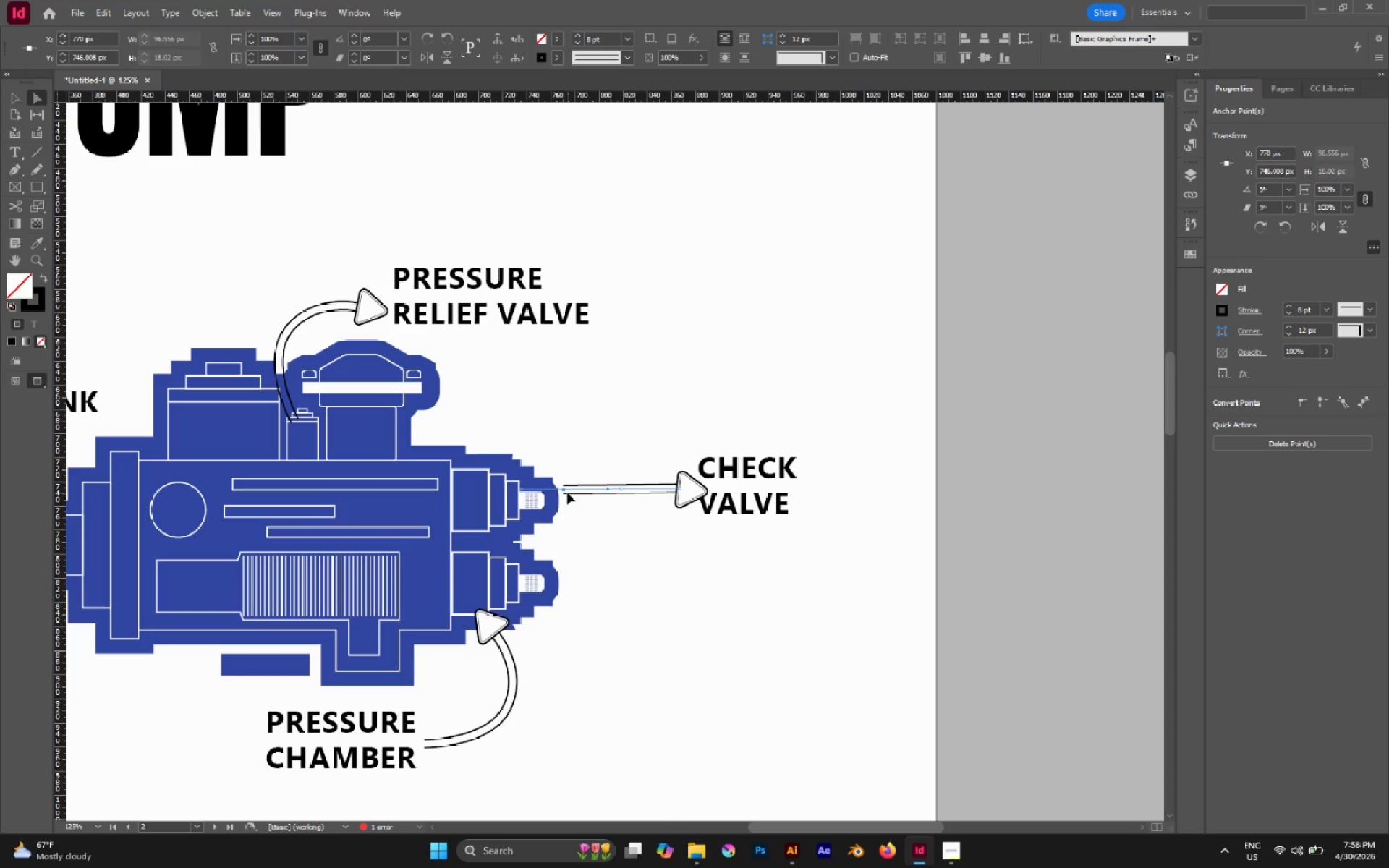 
left_click_drag(start_coordinate=[564, 490], to_coordinate=[564, 484])
 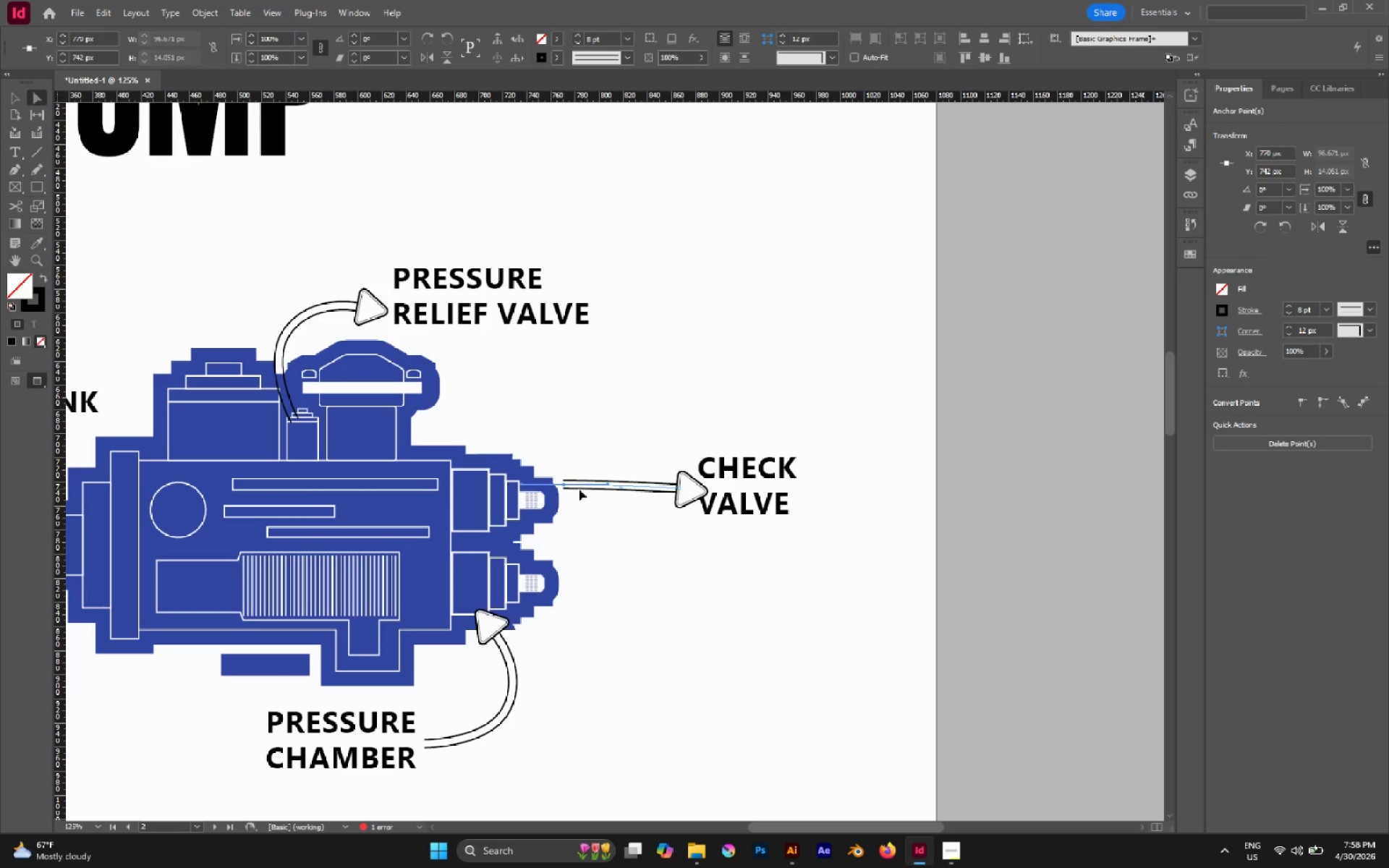 
left_click_drag(start_coordinate=[566, 484], to_coordinate=[569, 490])
 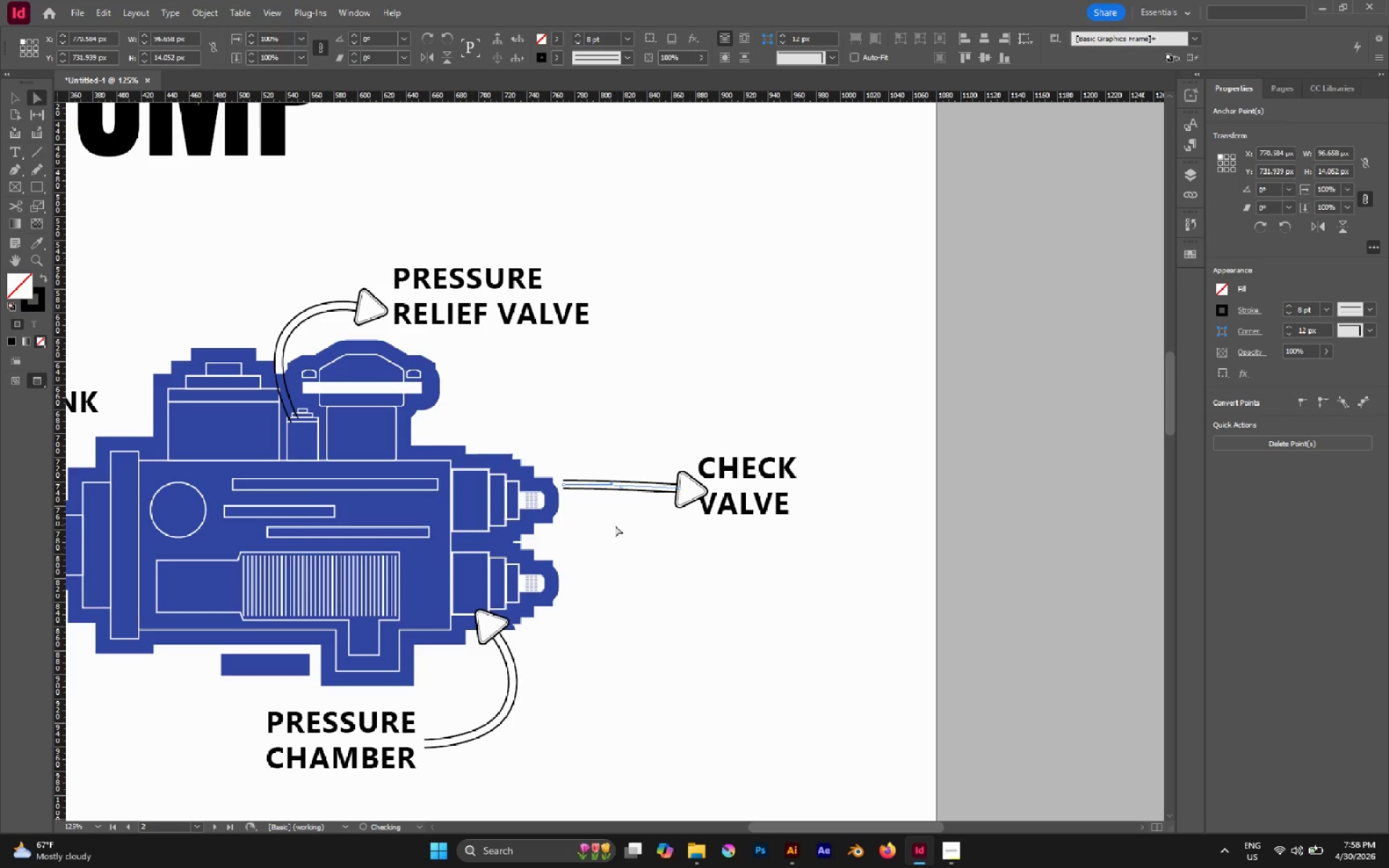 
left_click([615, 525])
 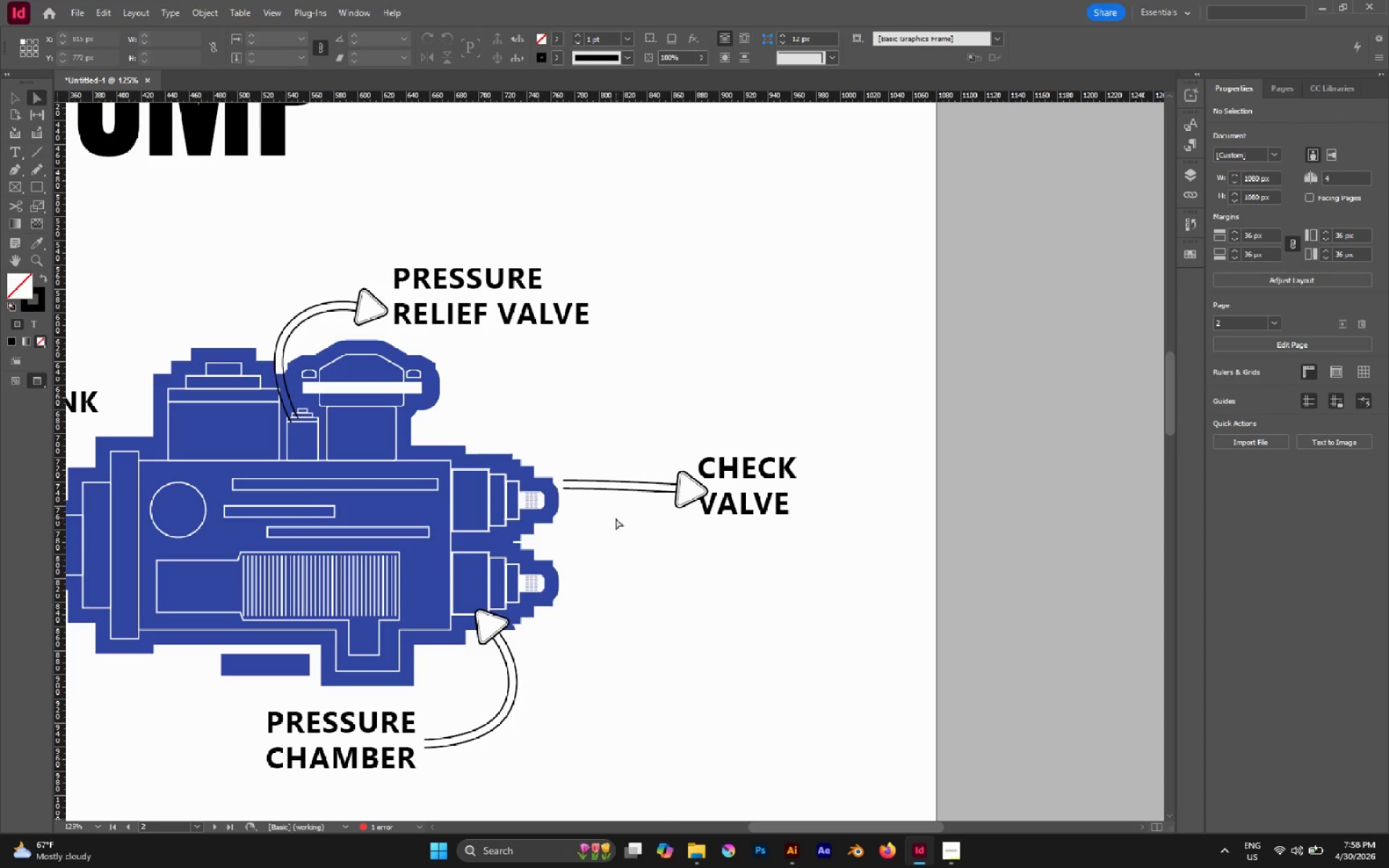 
key(V)
 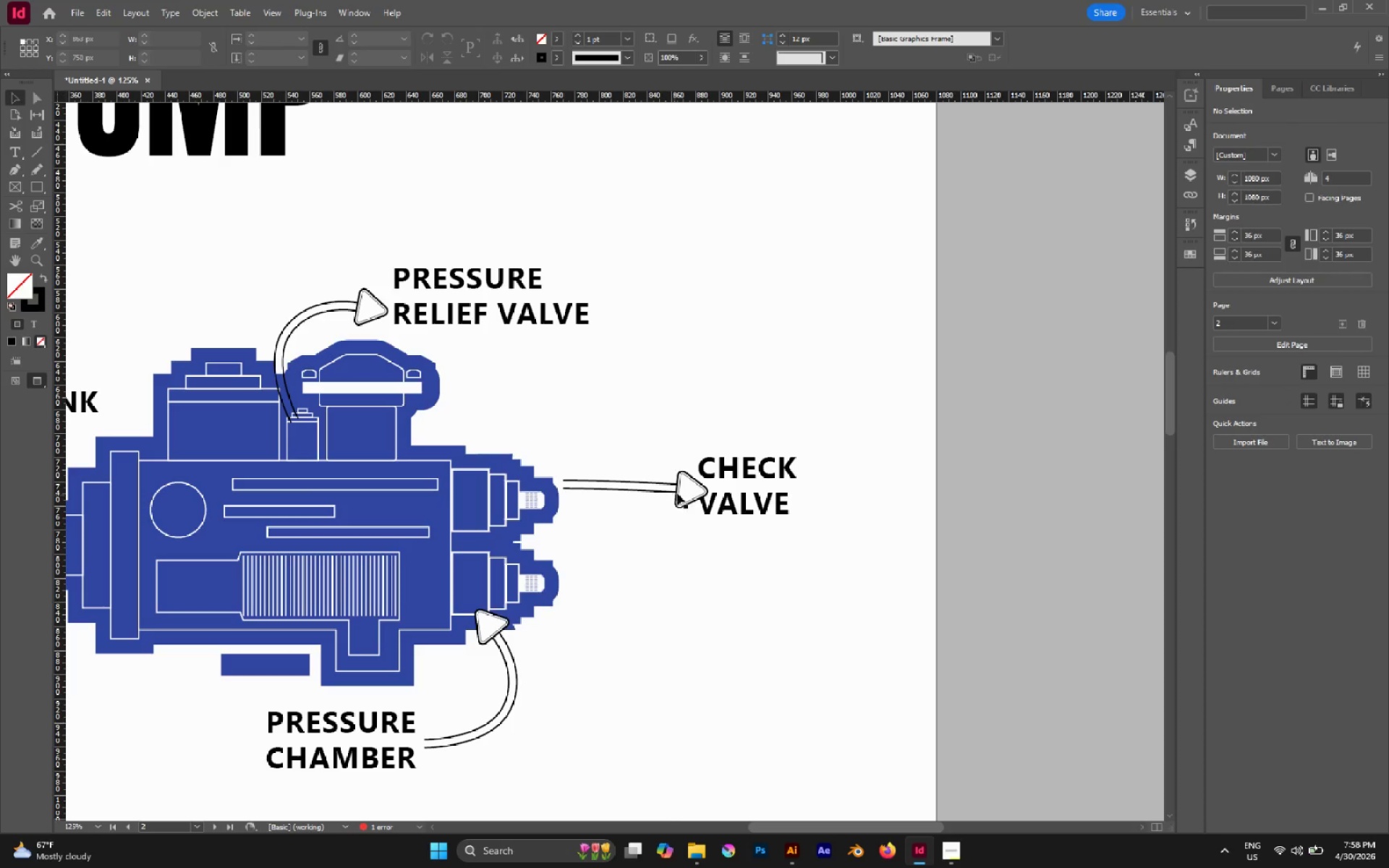 
left_click_drag(start_coordinate=[679, 492], to_coordinate=[669, 506])
 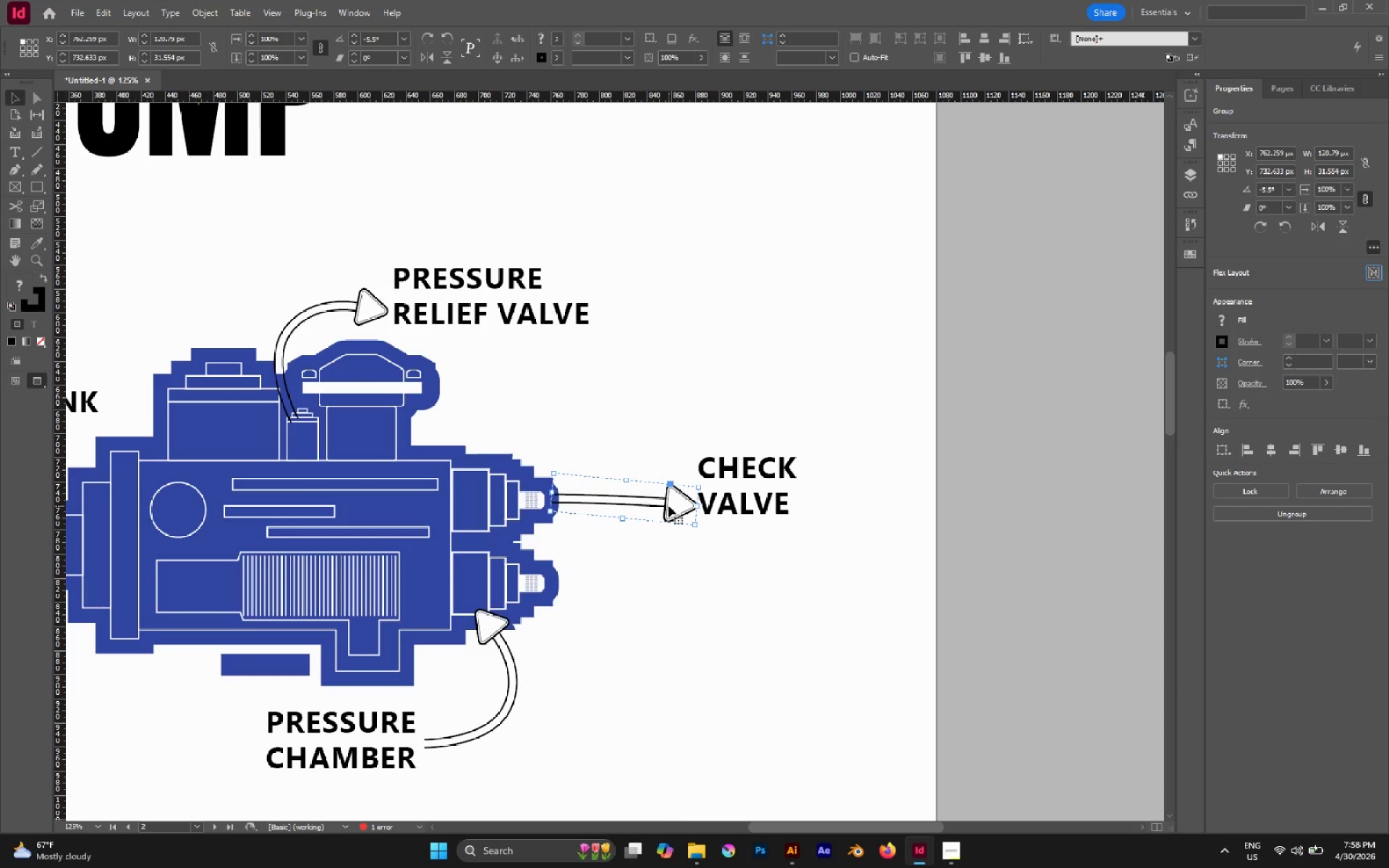 
left_click_drag(start_coordinate=[668, 505], to_coordinate=[748, 575])
 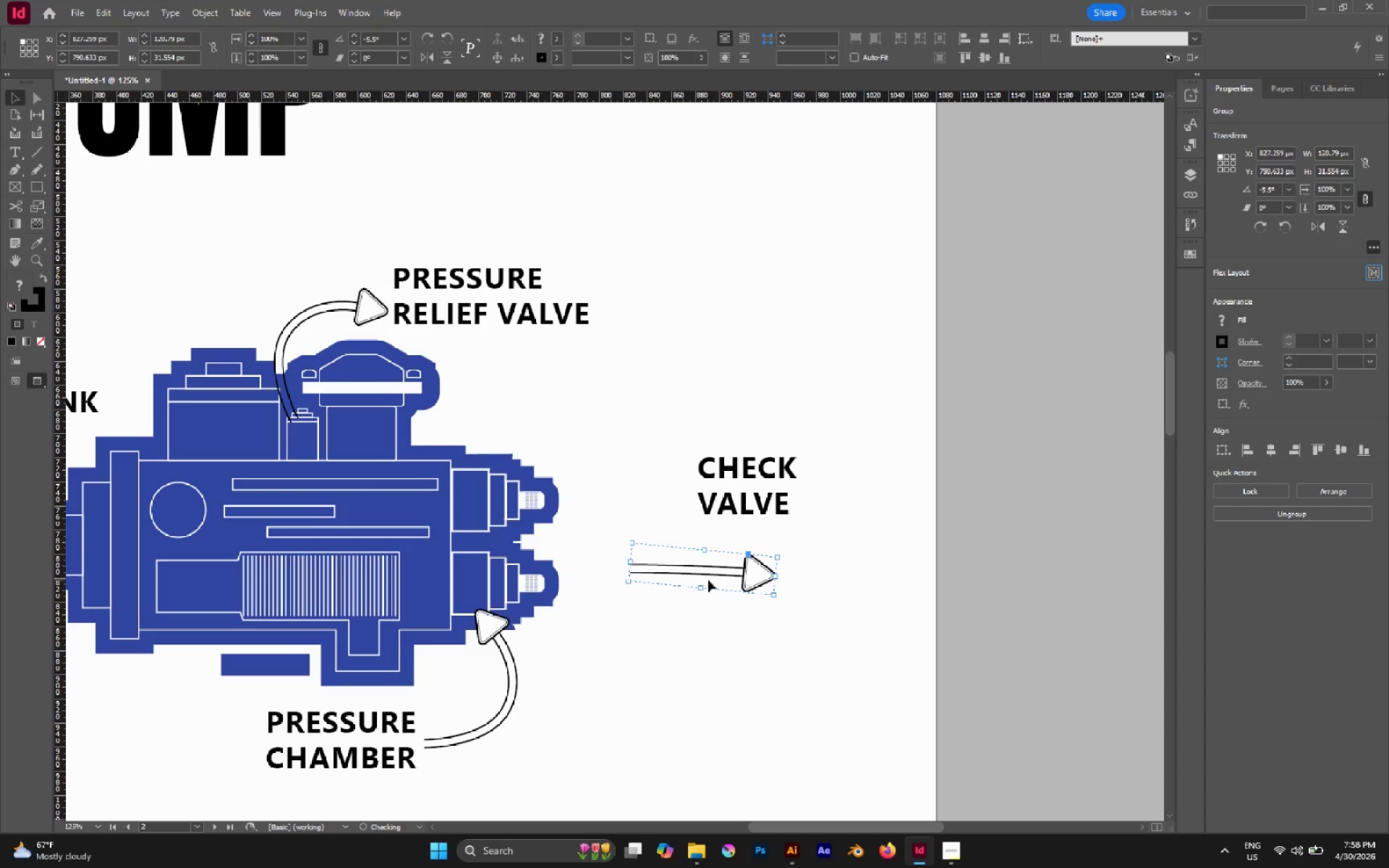 
key(A)
 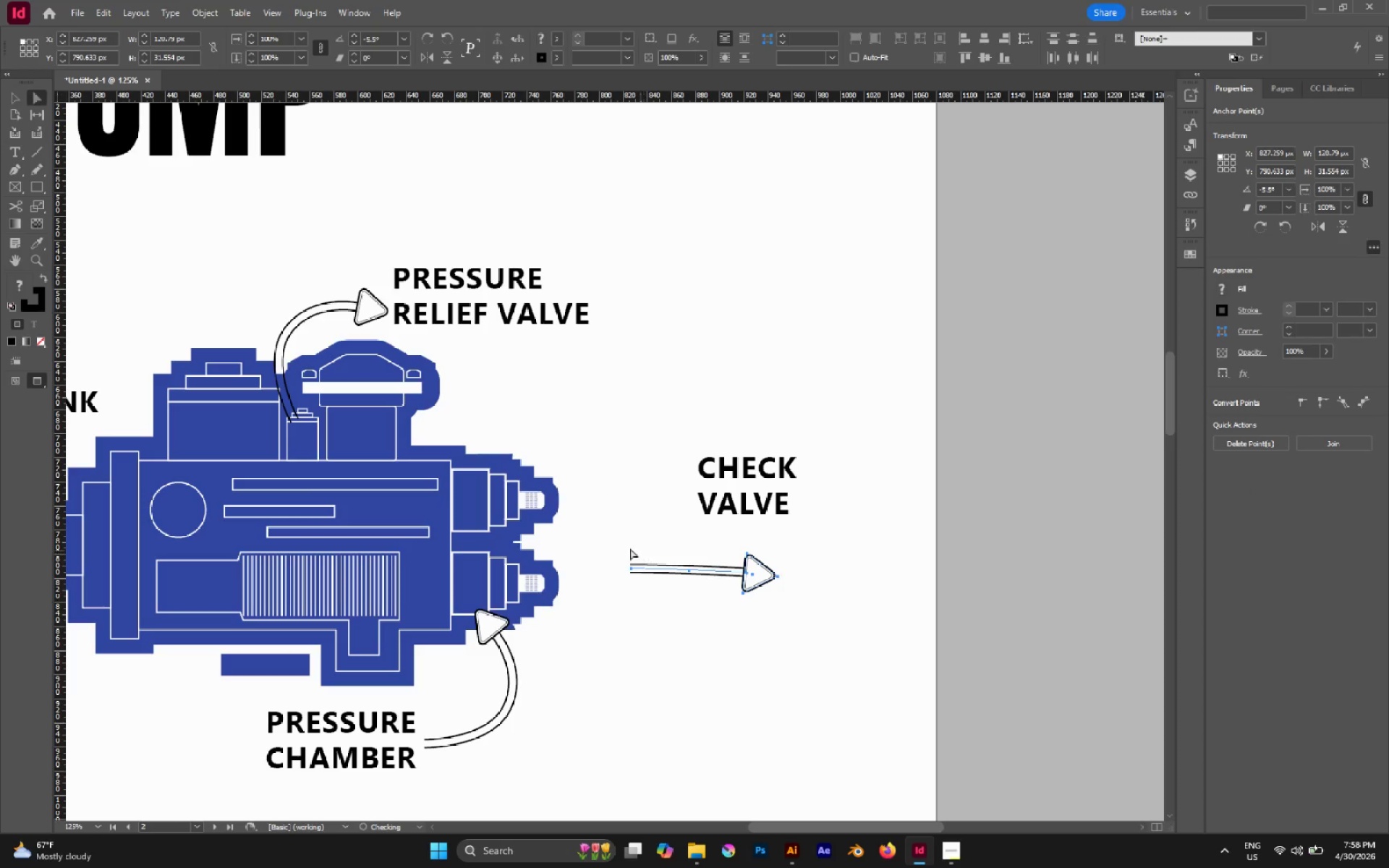 
left_click_drag(start_coordinate=[604, 542], to_coordinate=[646, 593])
 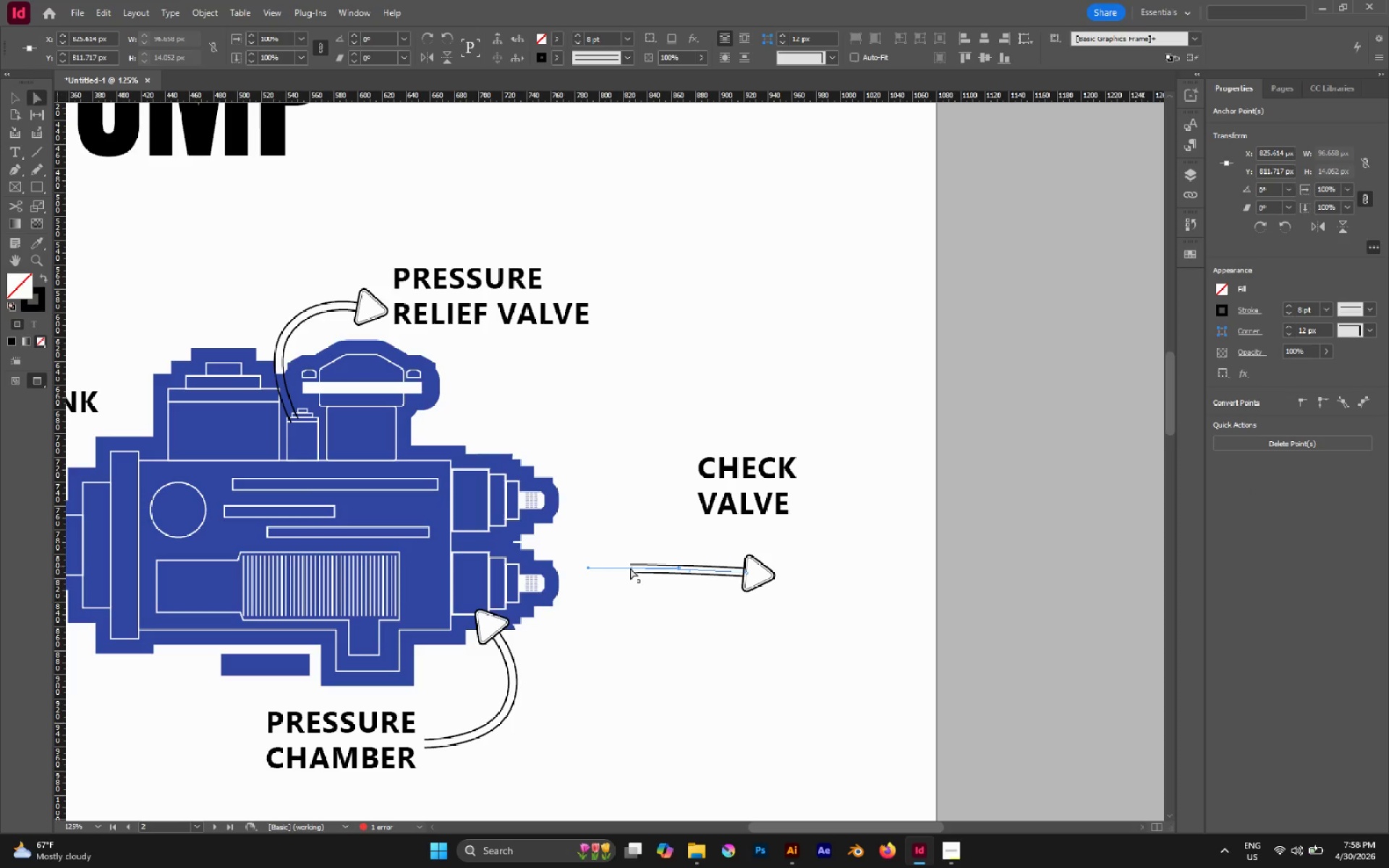 
left_click_drag(start_coordinate=[630, 568], to_coordinate=[647, 569])
 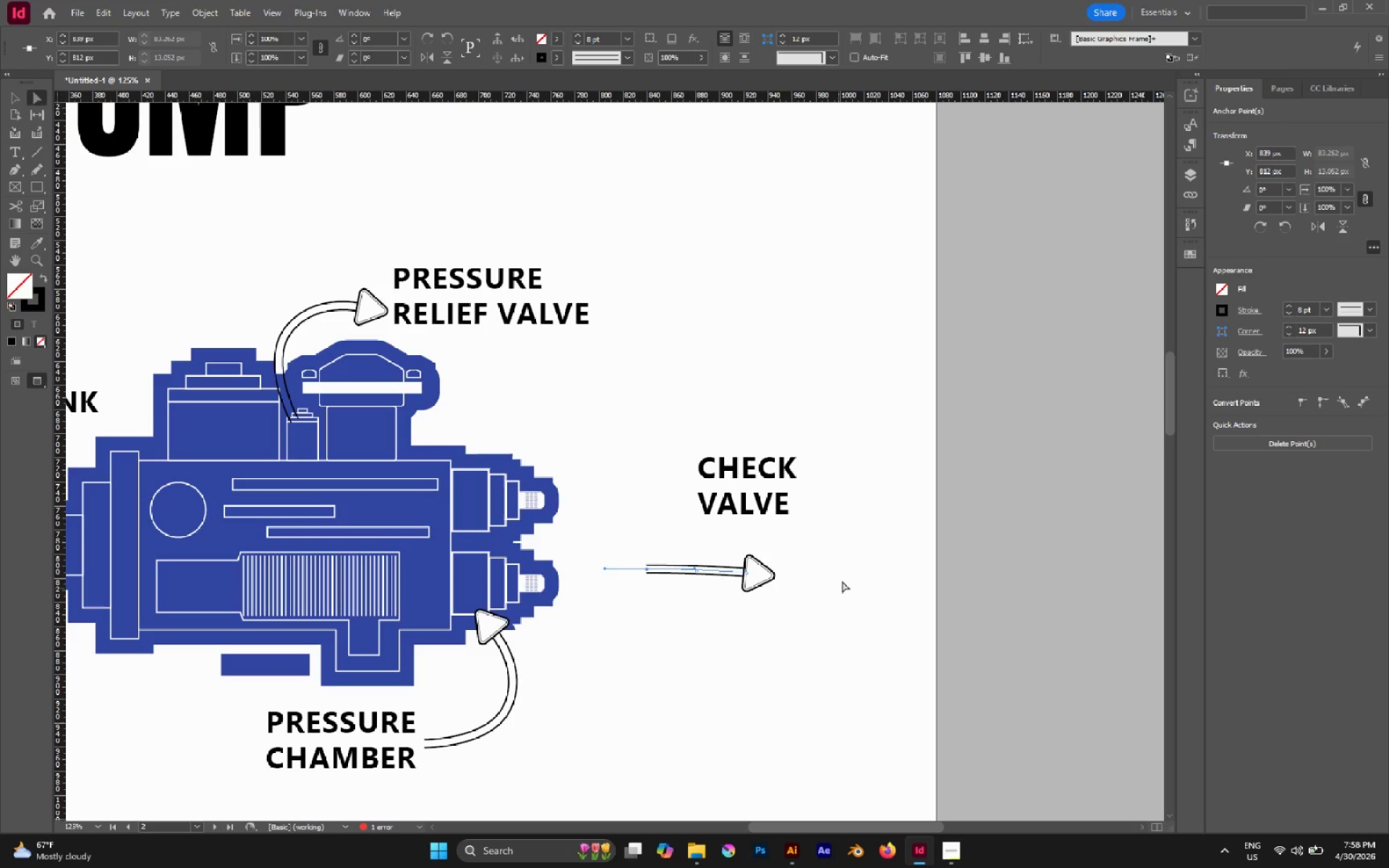 
left_click_drag(start_coordinate=[835, 556], to_coordinate=[721, 612])
 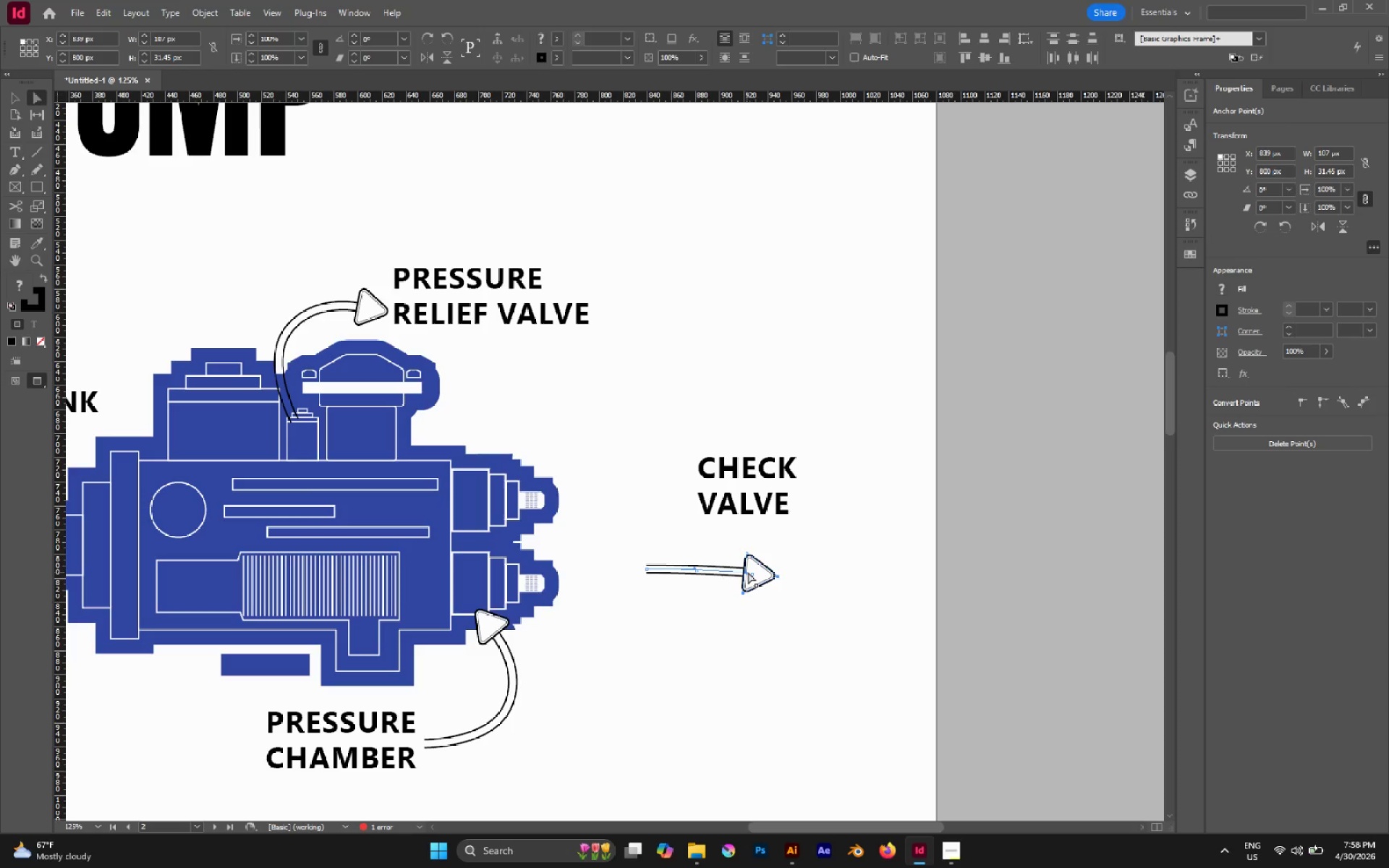 
left_click_drag(start_coordinate=[749, 572], to_coordinate=[747, 566])
 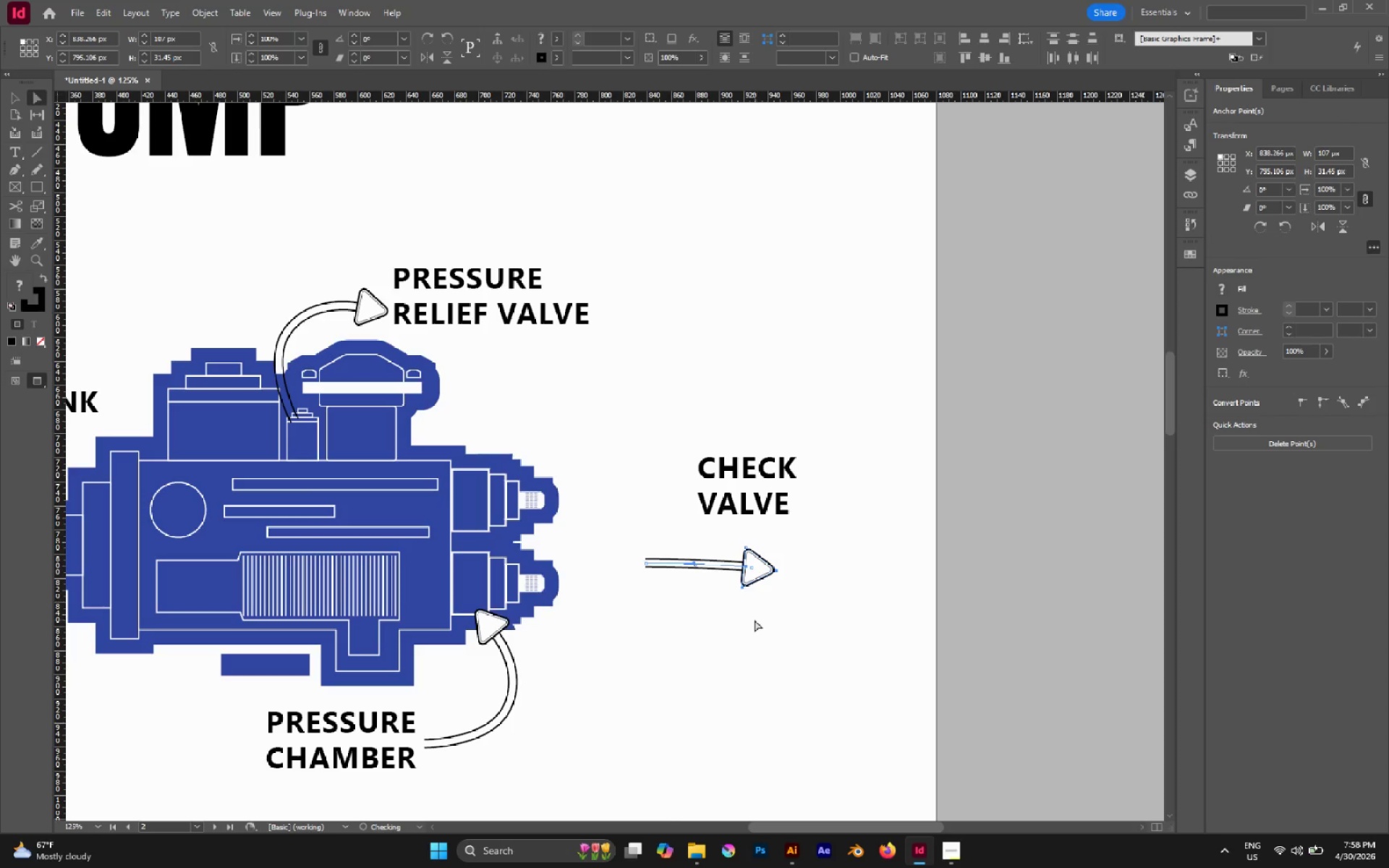 
left_click([755, 621])
 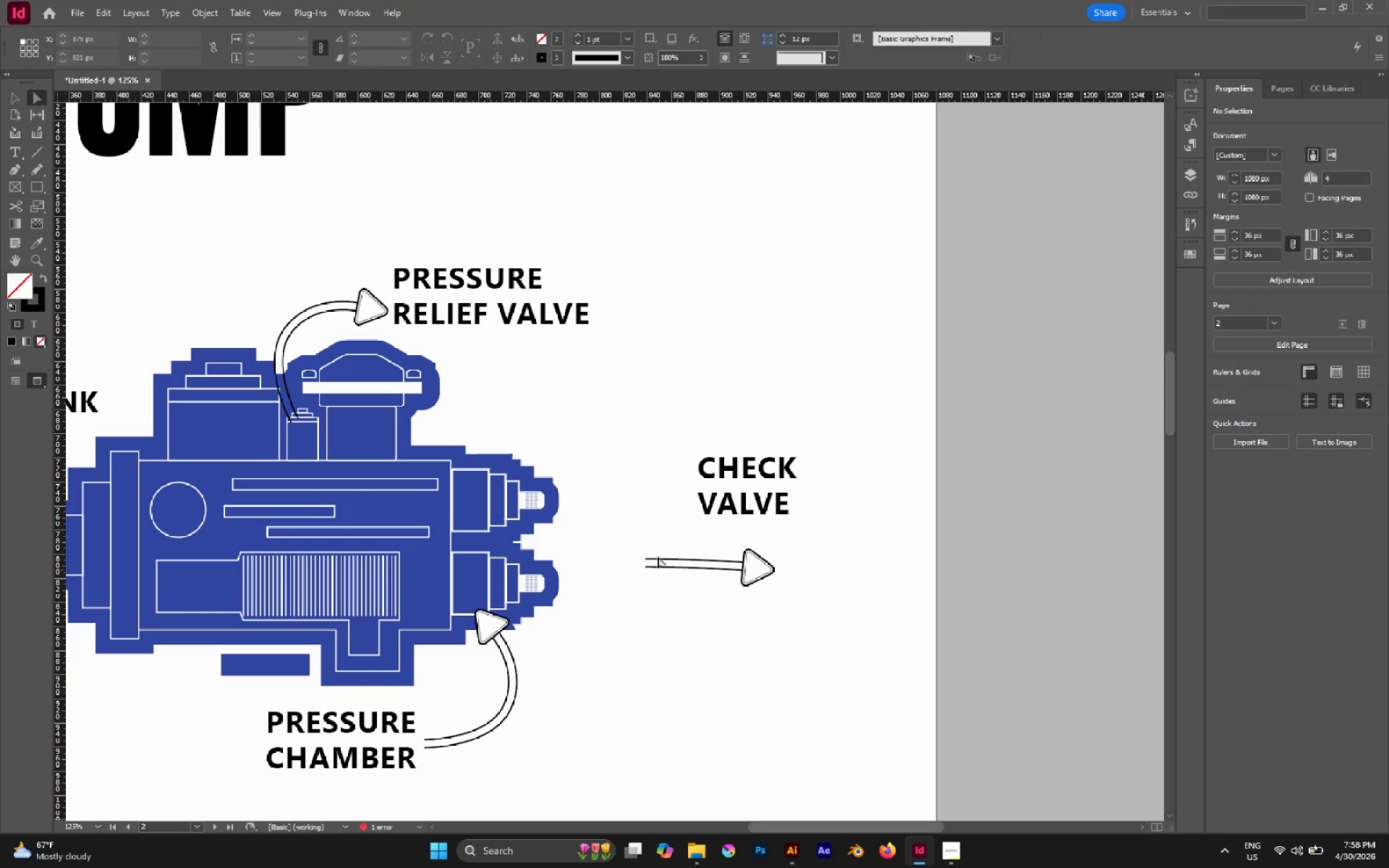 
left_click_drag(start_coordinate=[632, 540], to_coordinate=[692, 610])
 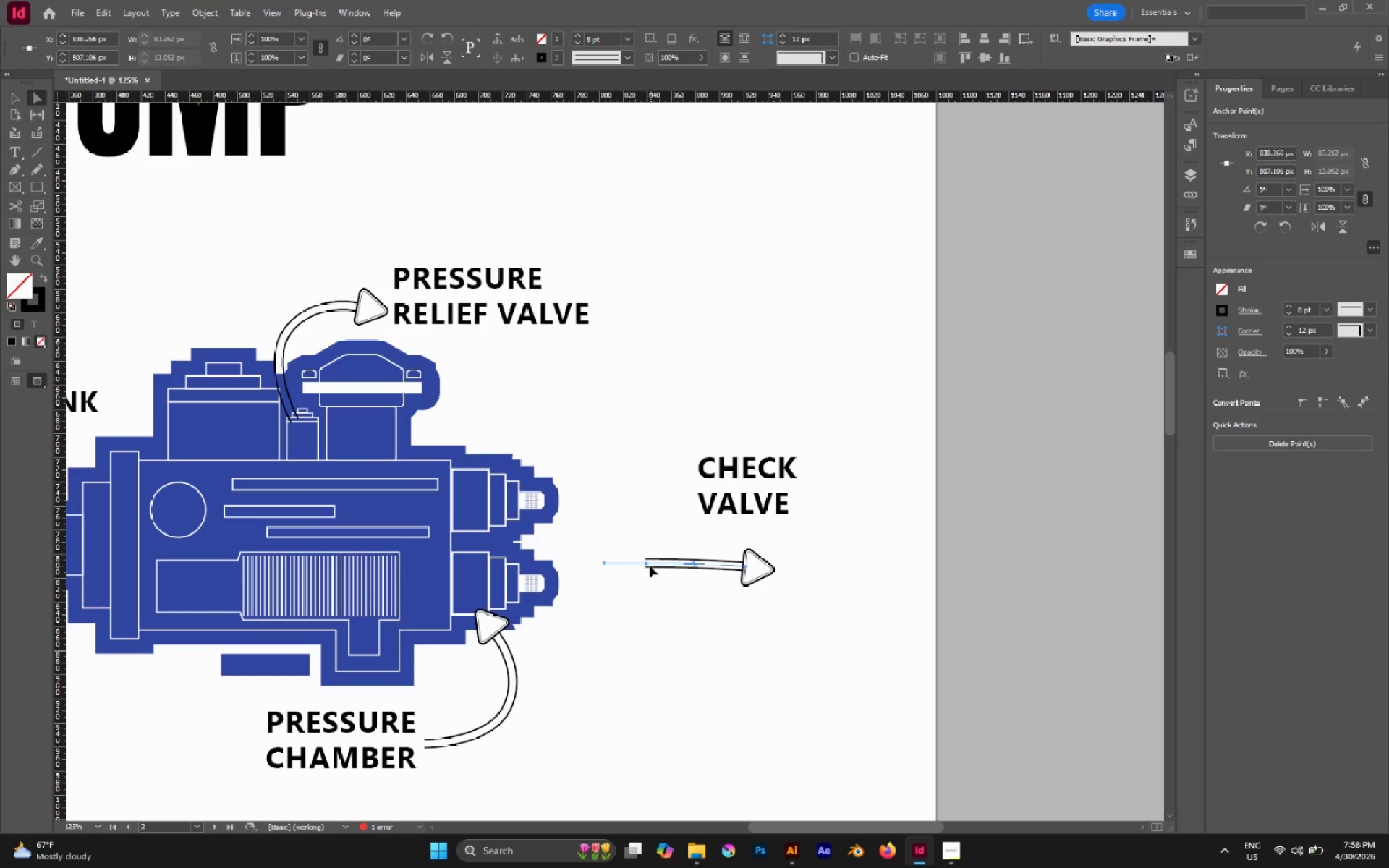 
left_click_drag(start_coordinate=[648, 563], to_coordinate=[661, 563])
 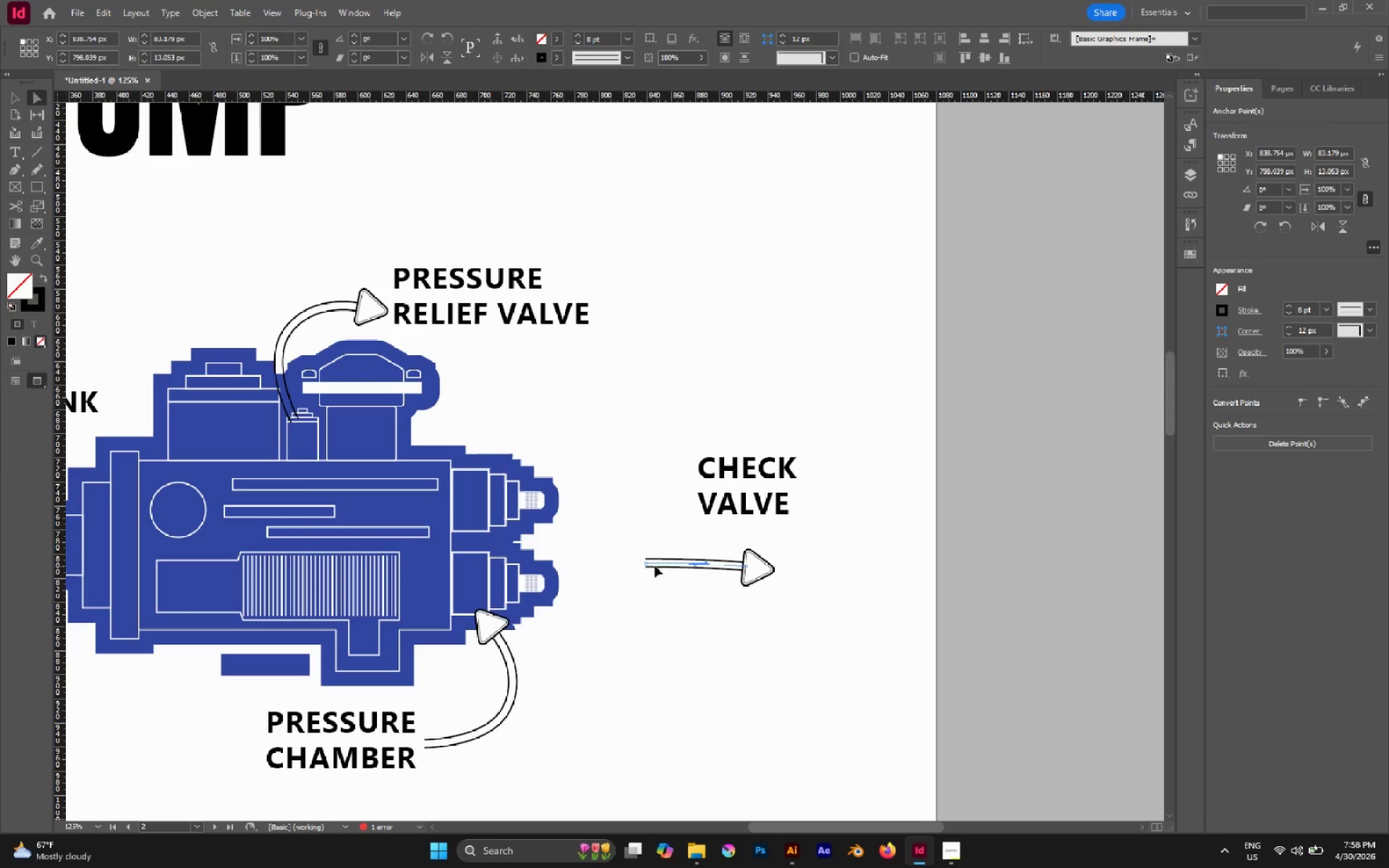 
left_click_drag(start_coordinate=[624, 545], to_coordinate=[668, 608])
 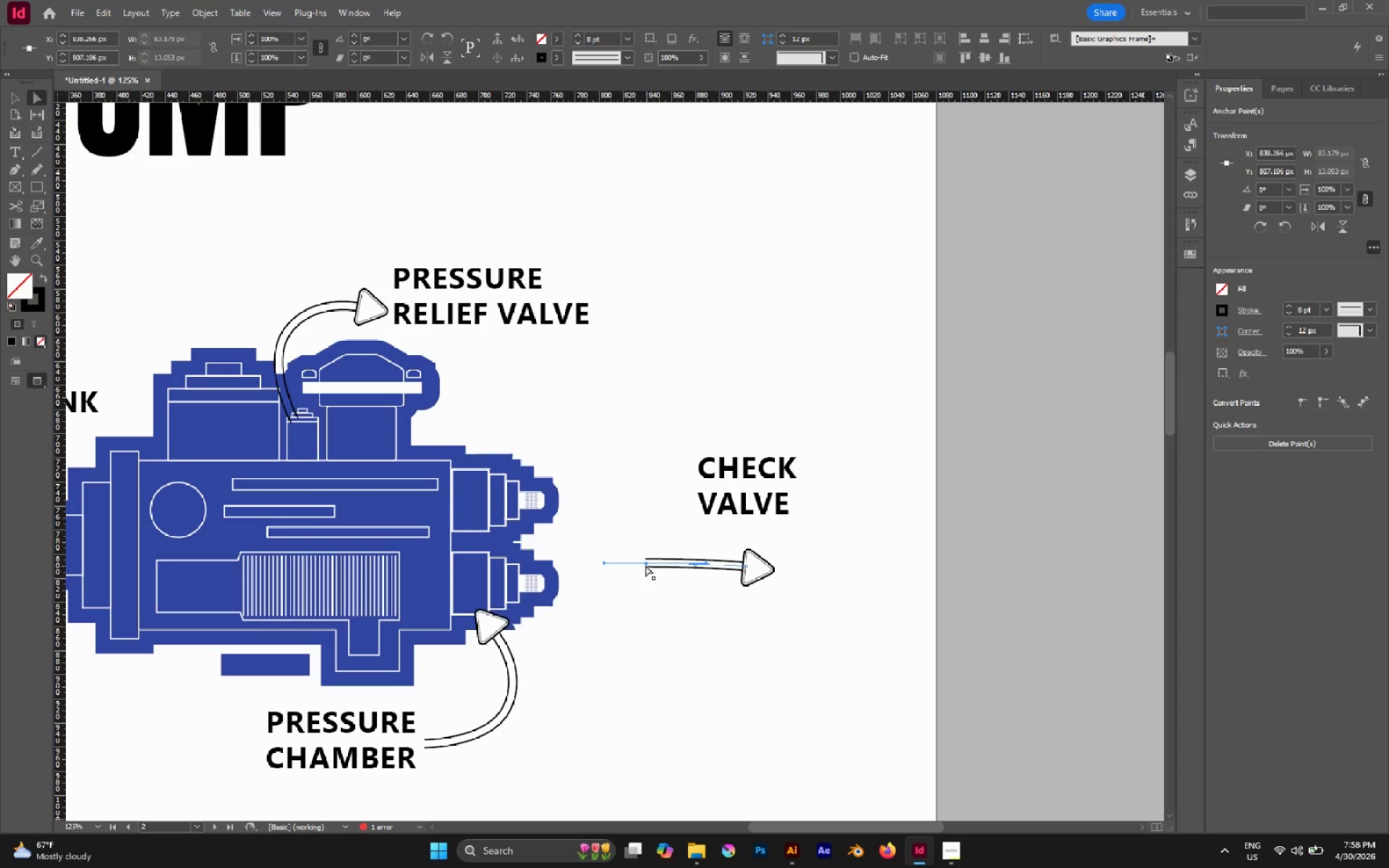 
left_click_drag(start_coordinate=[645, 565], to_coordinate=[668, 563])
 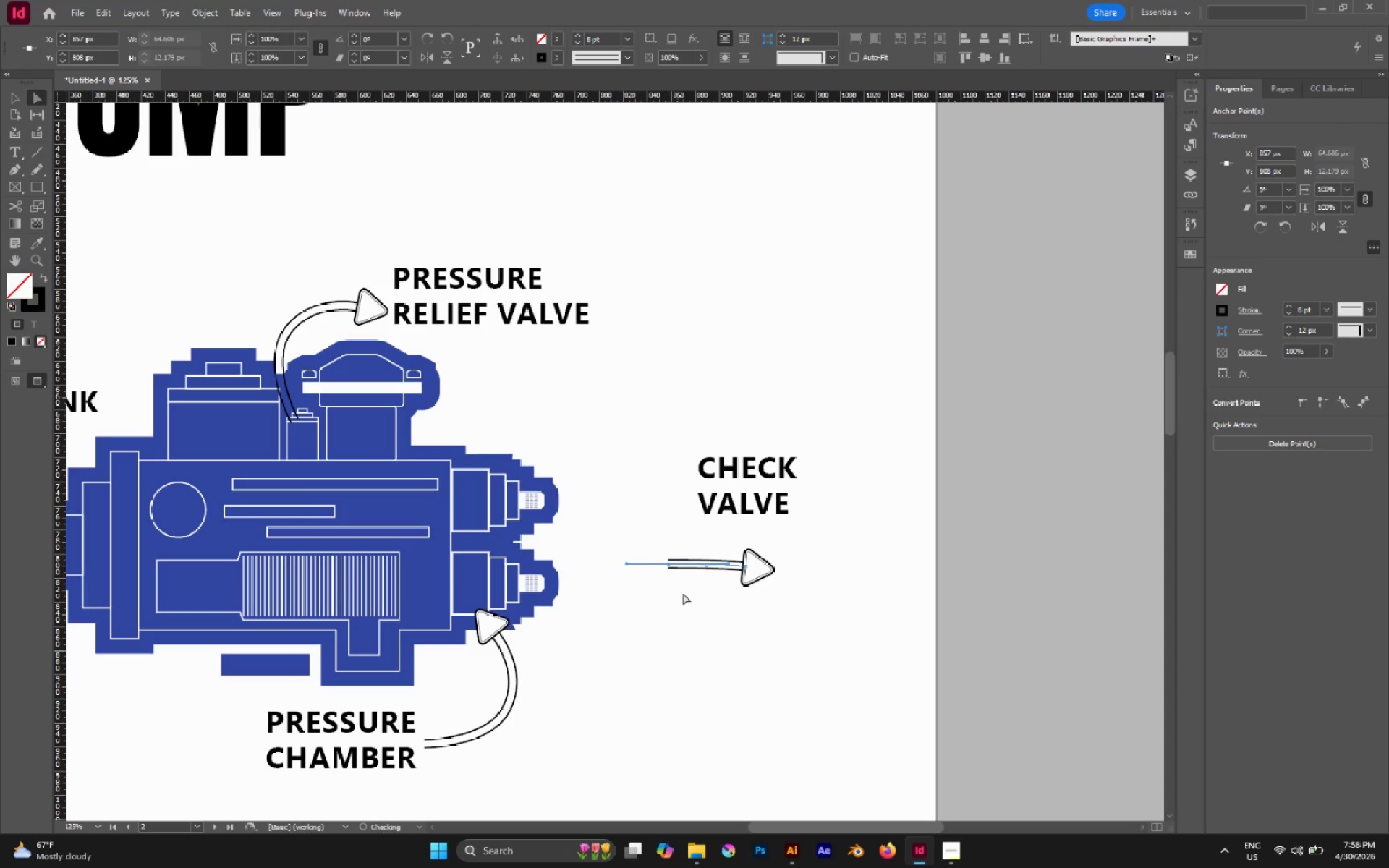 
left_click([693, 605])
 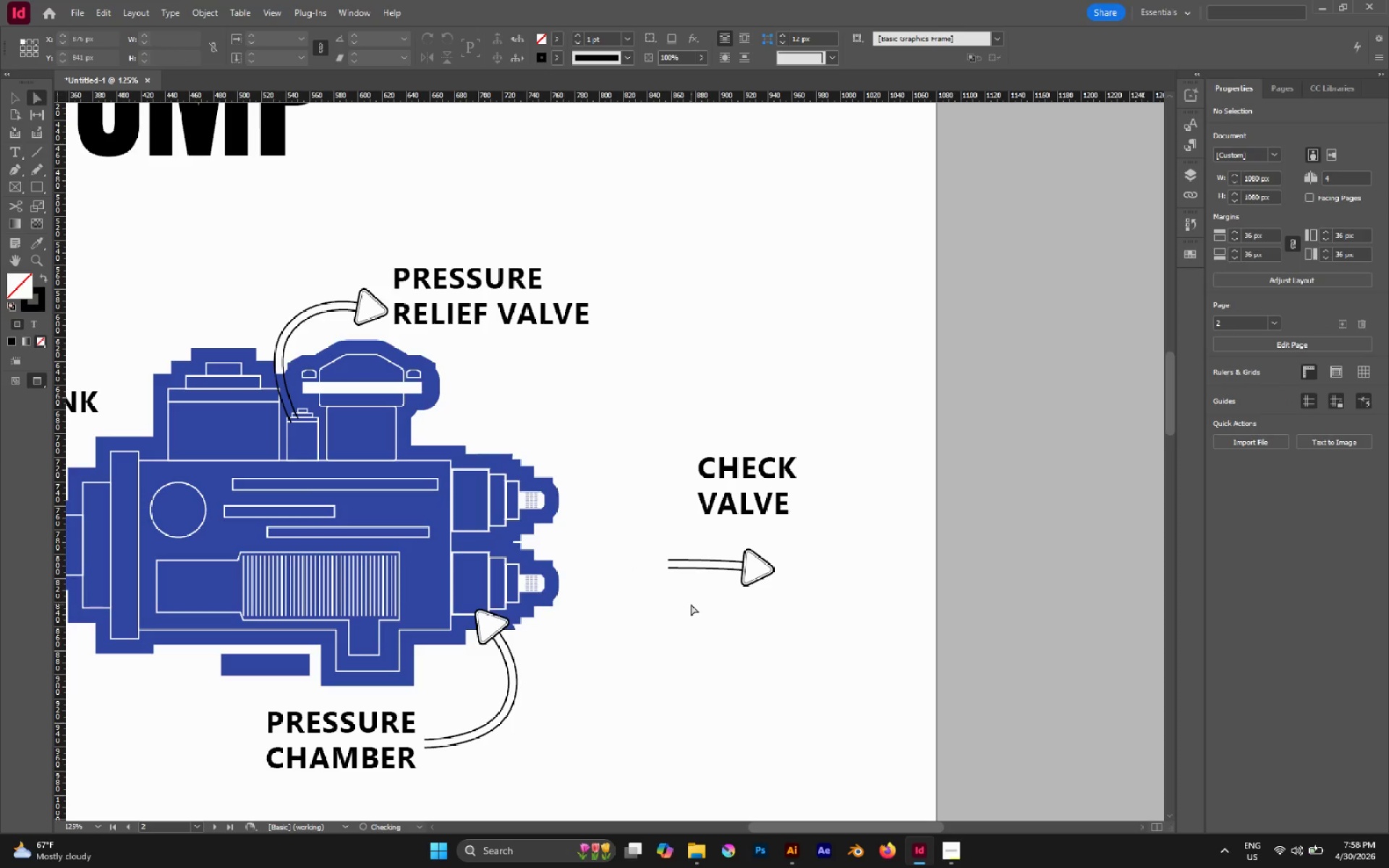 
key(V)
 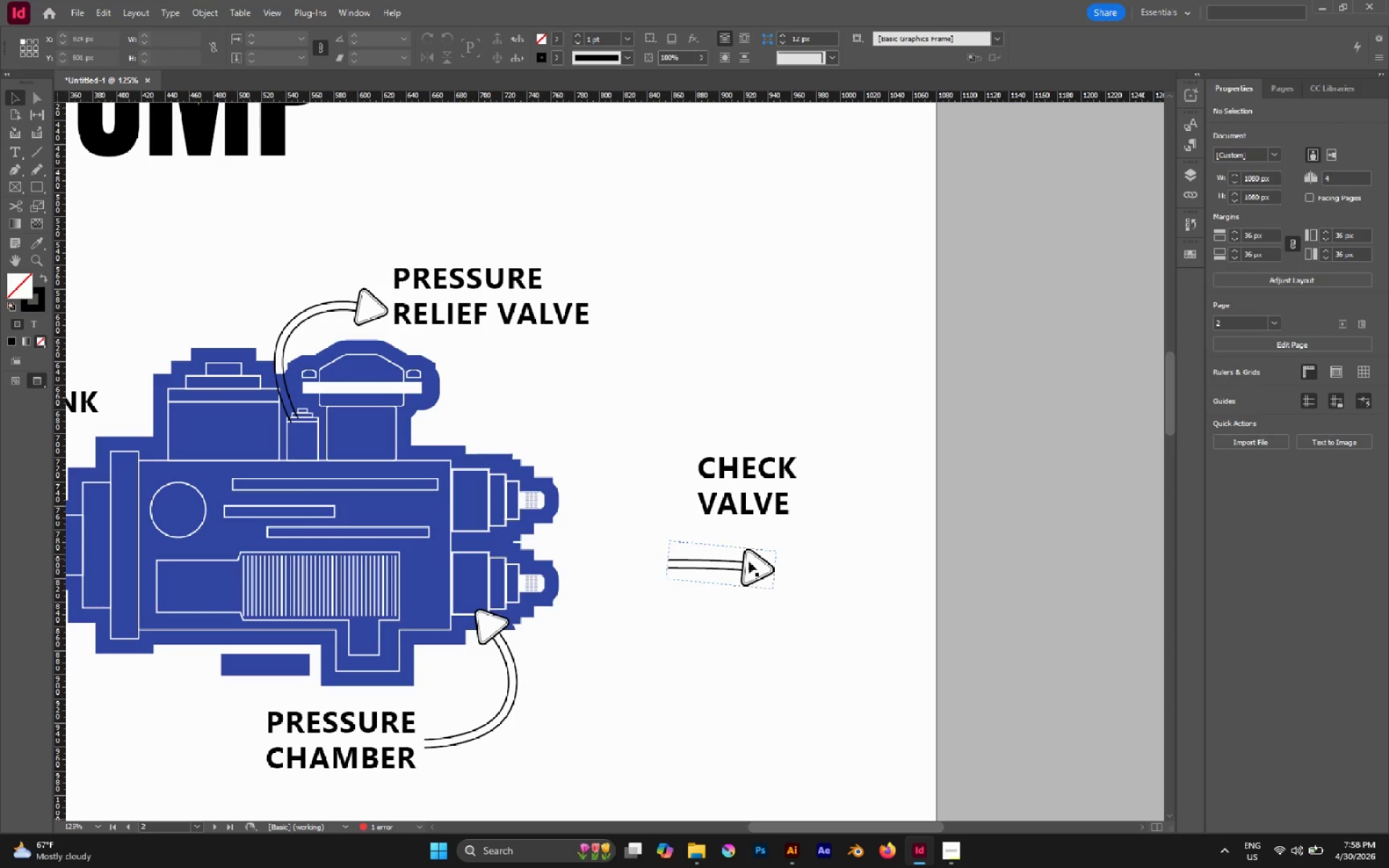 
left_click([749, 569])
 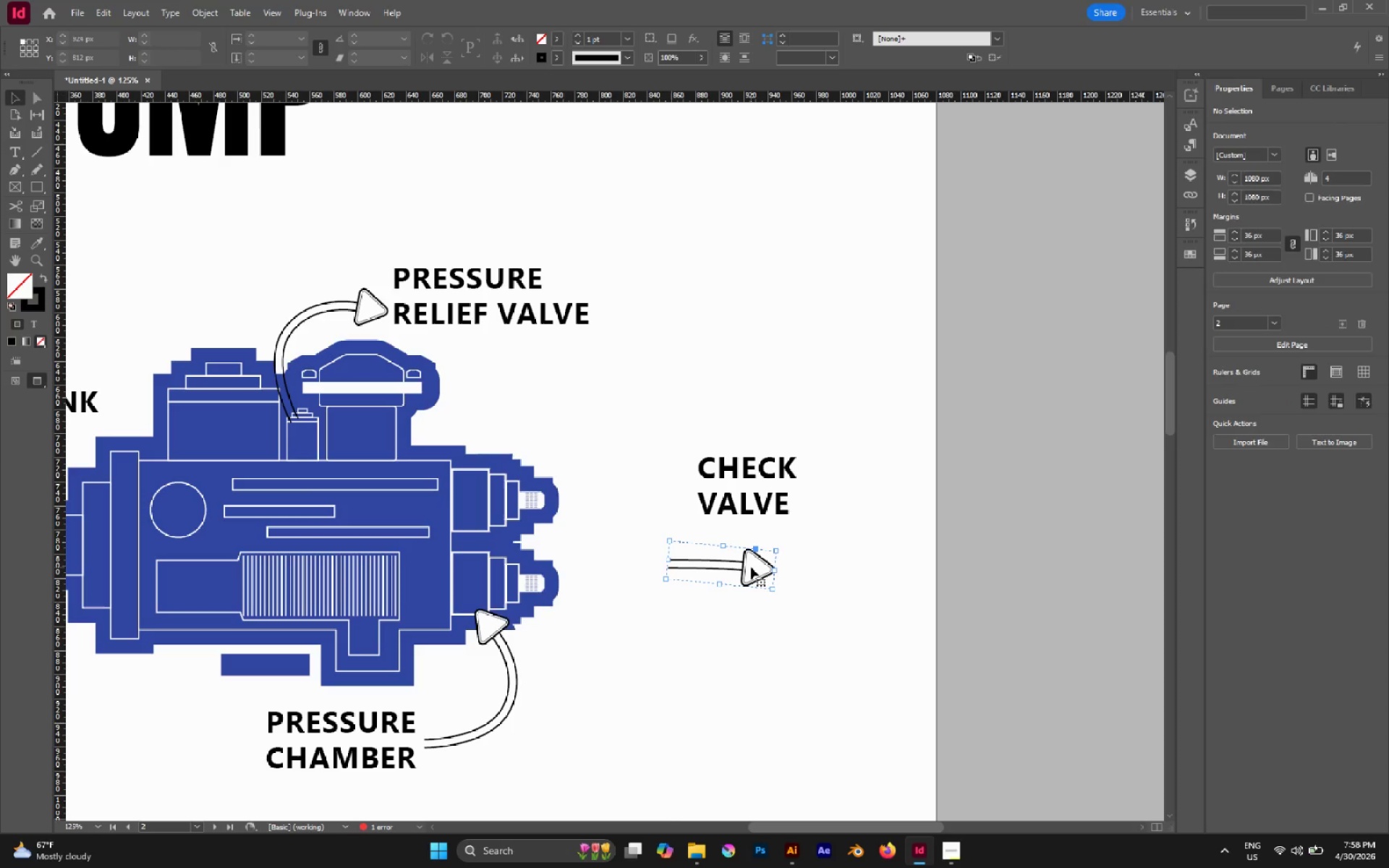 
left_click_drag(start_coordinate=[751, 567], to_coordinate=[658, 498])
 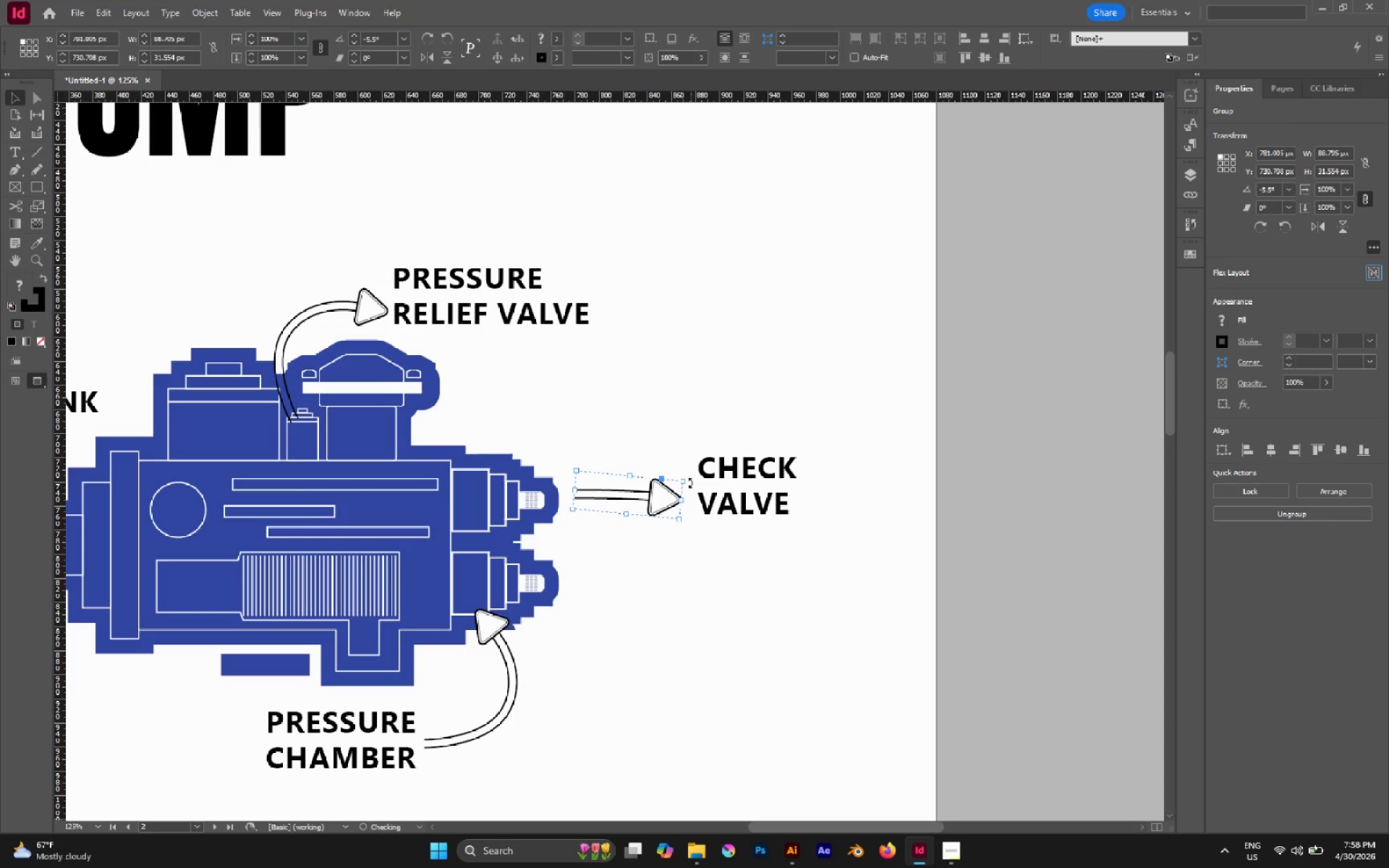 
left_click_drag(start_coordinate=[691, 482], to_coordinate=[689, 474])
 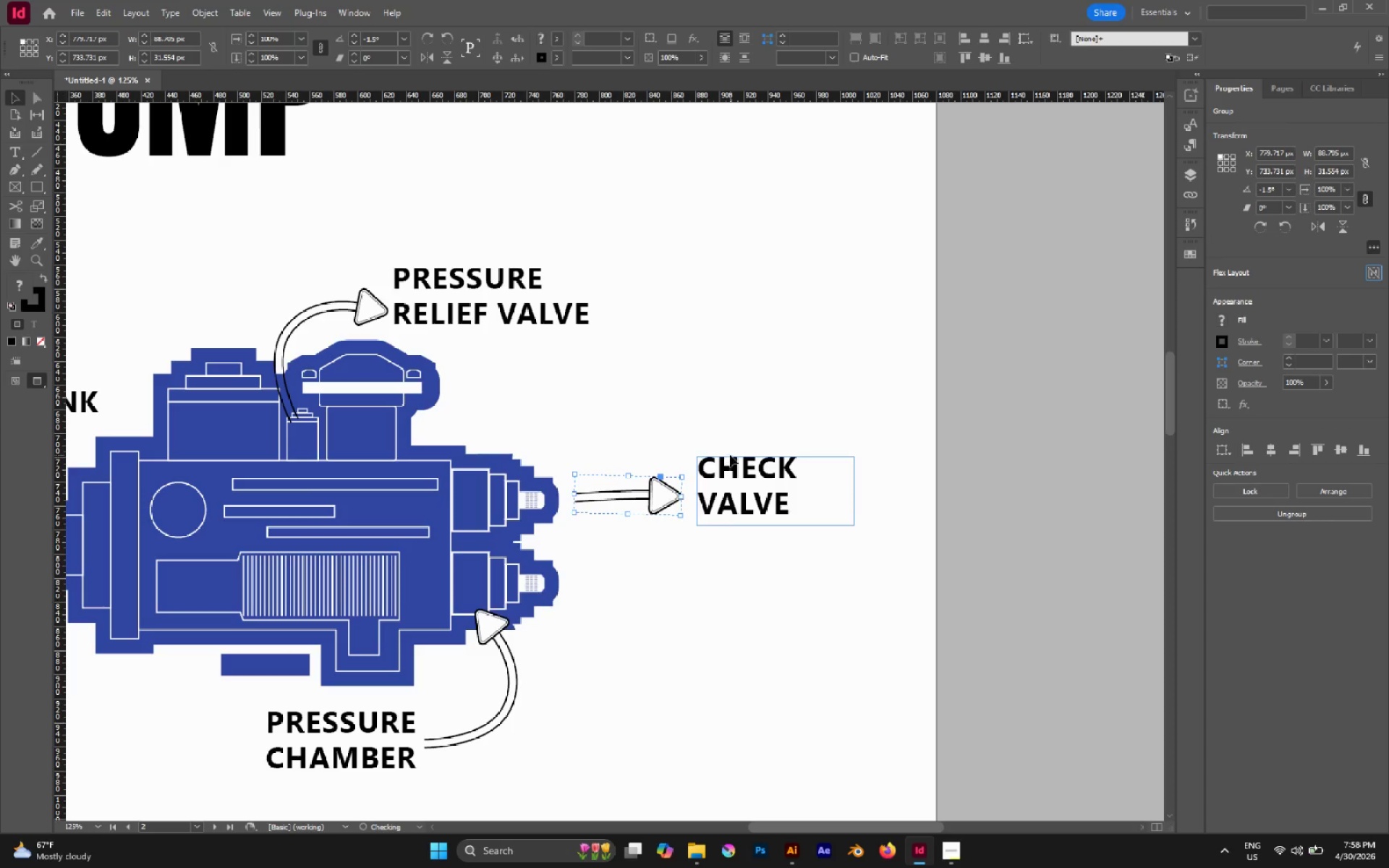 
left_click_drag(start_coordinate=[730, 464], to_coordinate=[723, 473])
 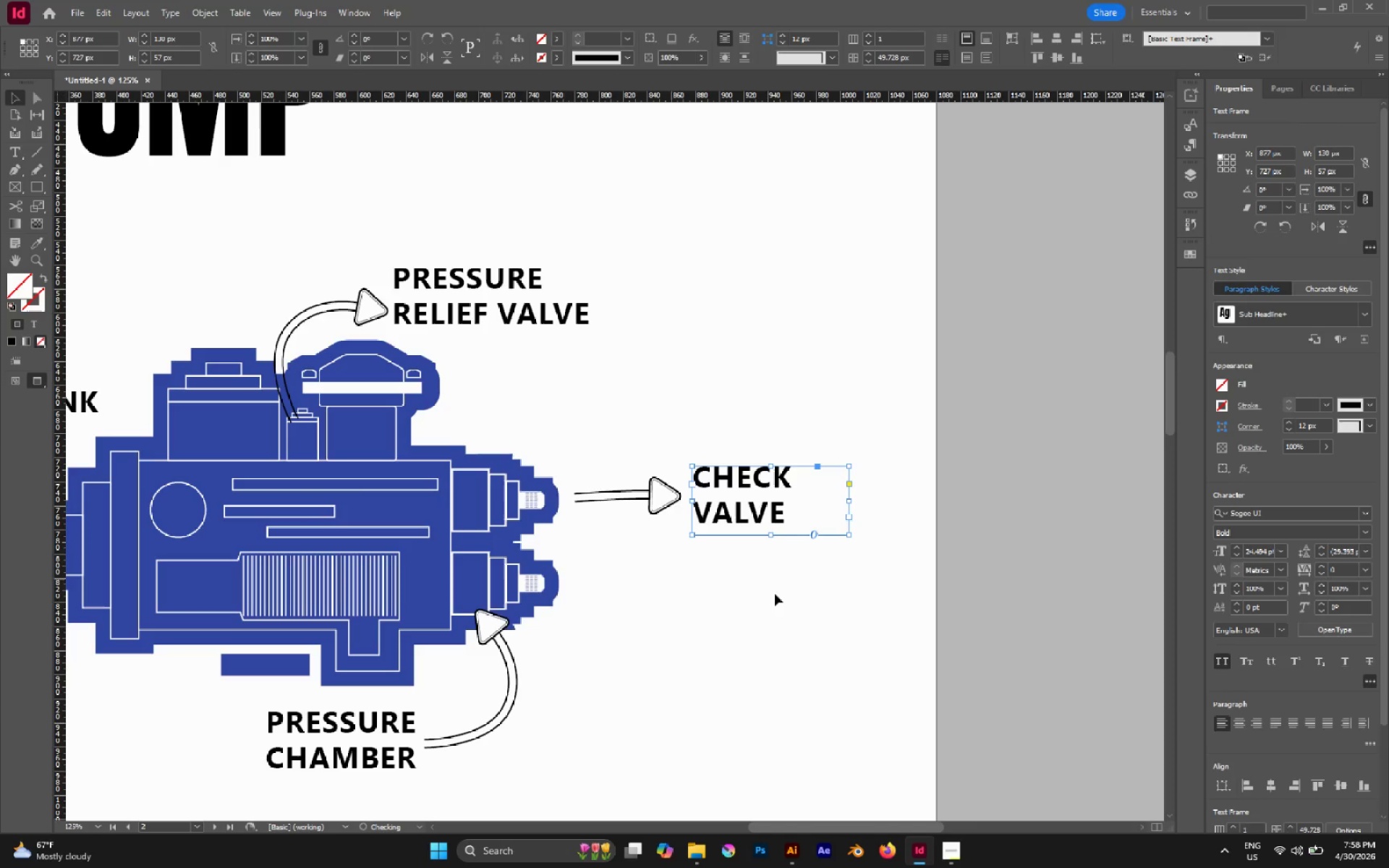 
left_click([776, 595])
 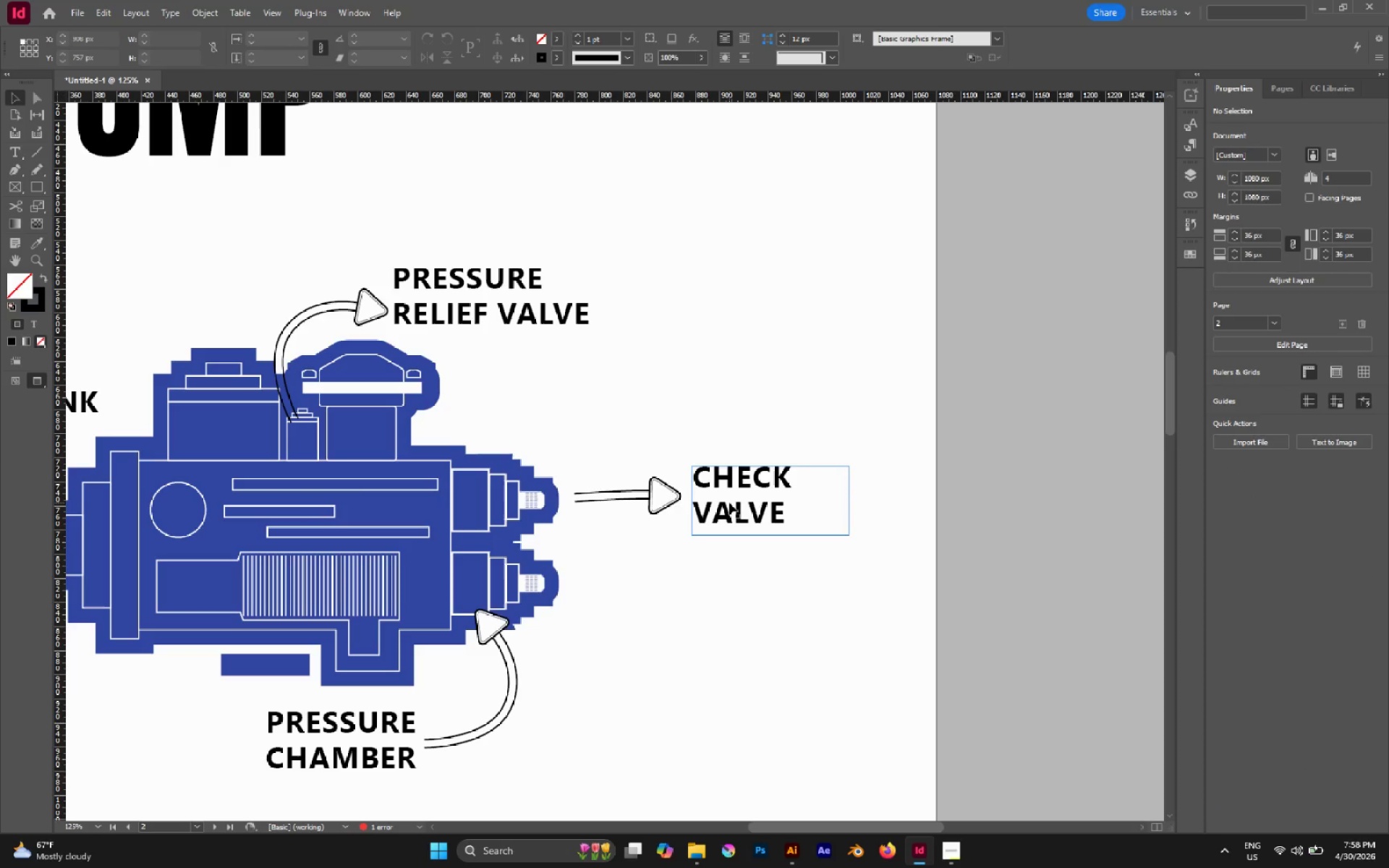 
left_click_drag(start_coordinate=[595, 443], to_coordinate=[720, 549])
 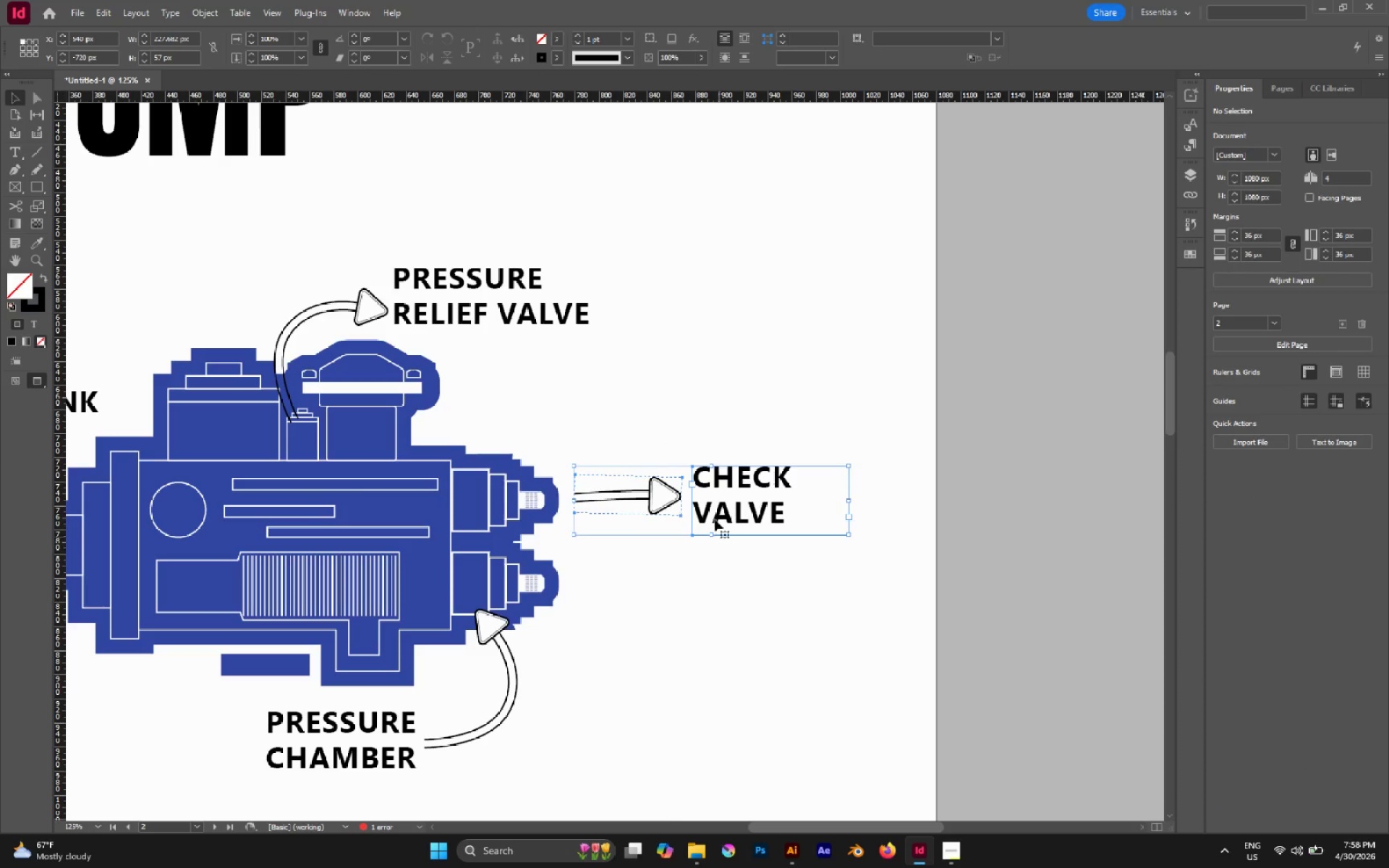 
hold_key(key=AltLeft, duration=1.98)
left_click_drag(start_coordinate=[718, 498], to_coordinate=[711, 587])
 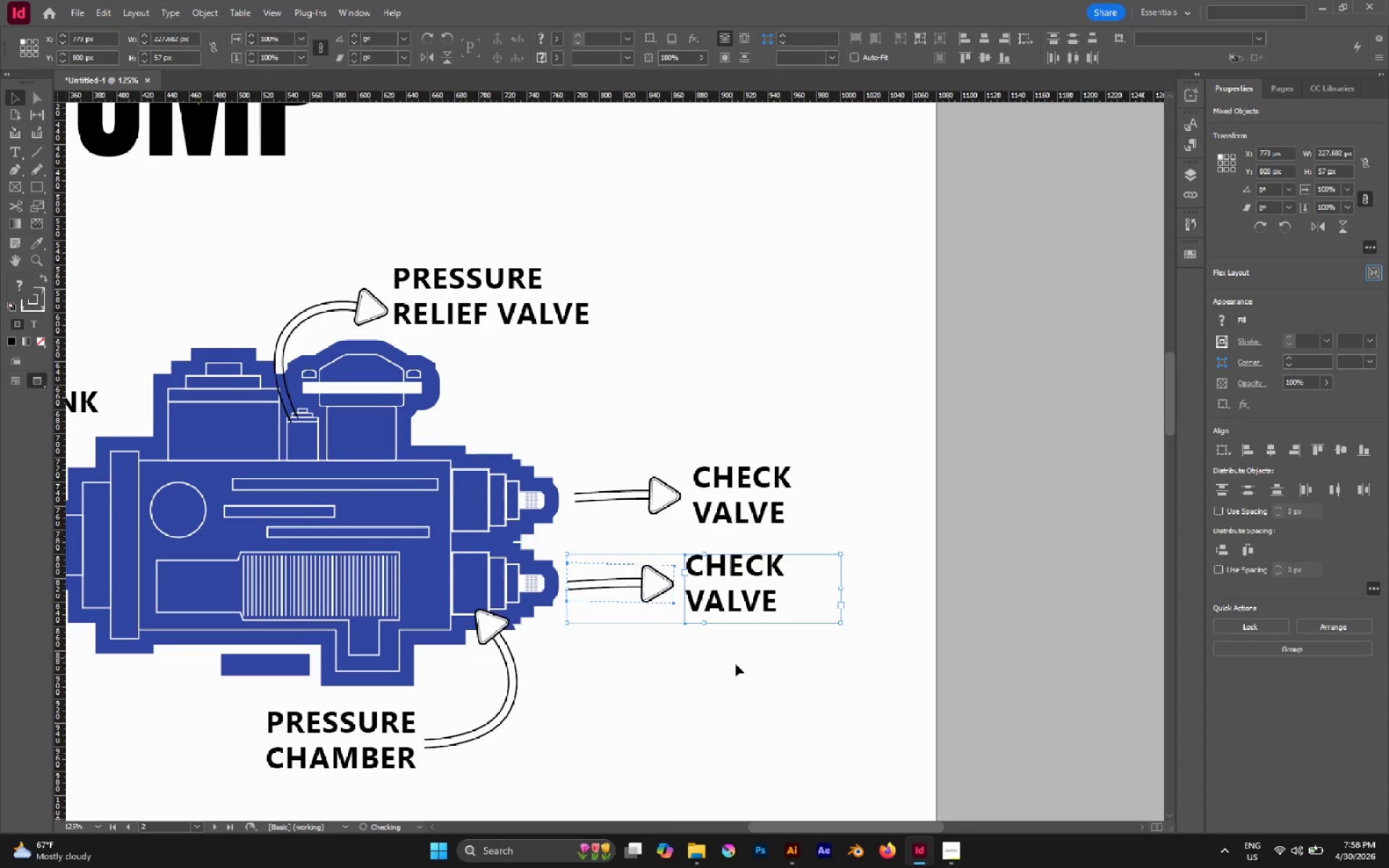 
left_click([739, 665])
 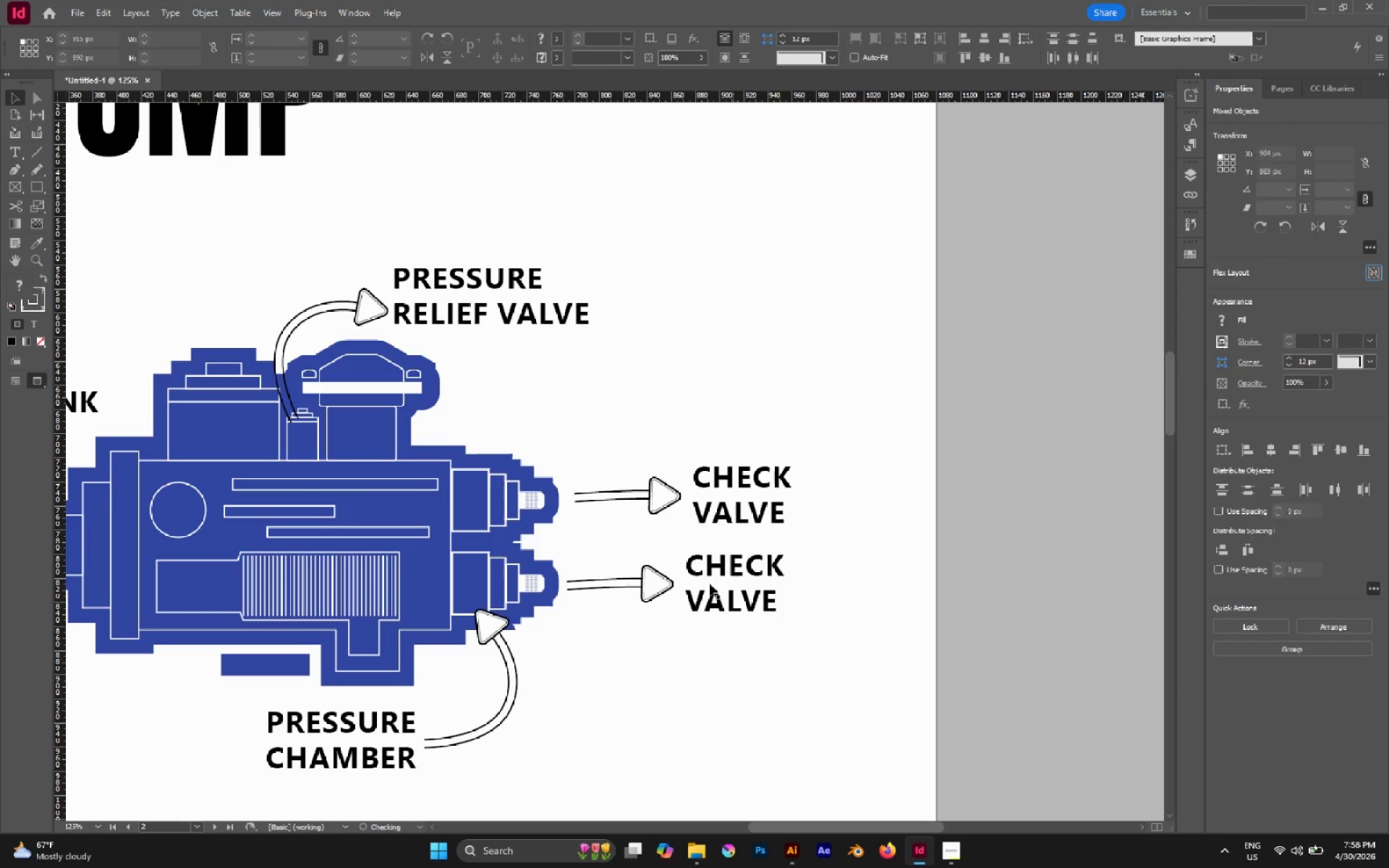 
type(aa)
 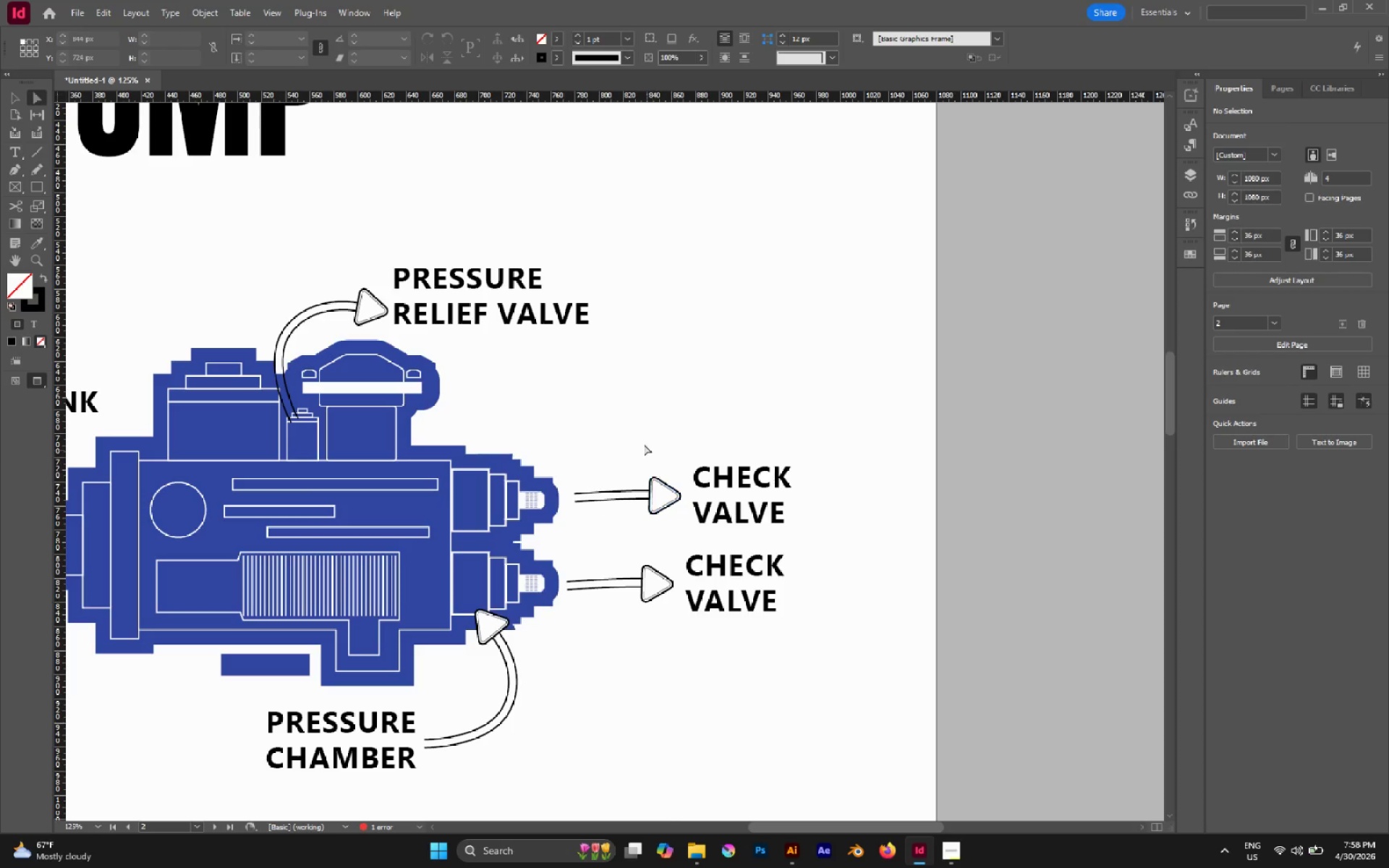 
left_click_drag(start_coordinate=[635, 438], to_coordinate=[684, 530])
 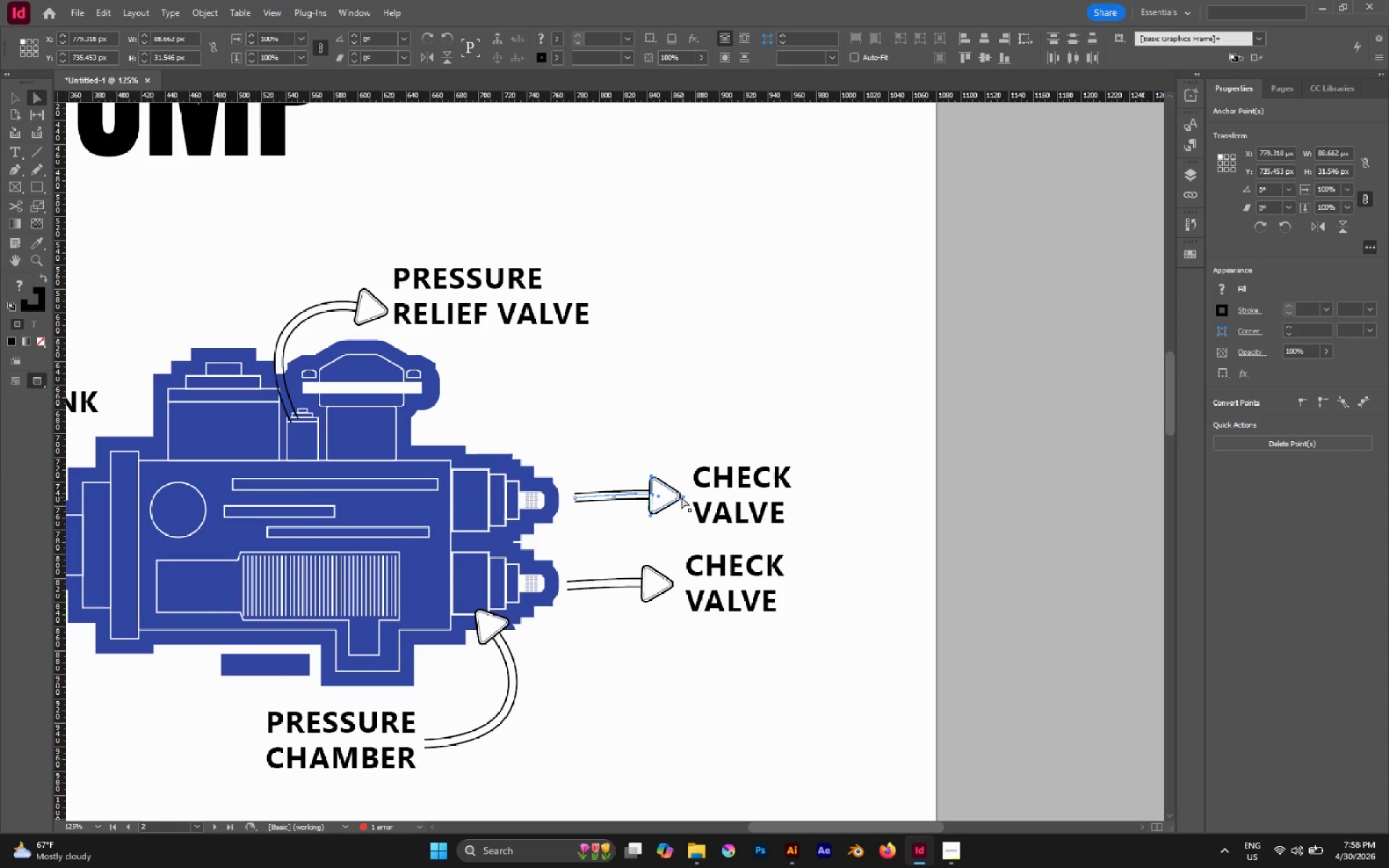 
left_click_drag(start_coordinate=[681, 497], to_coordinate=[671, 454])
 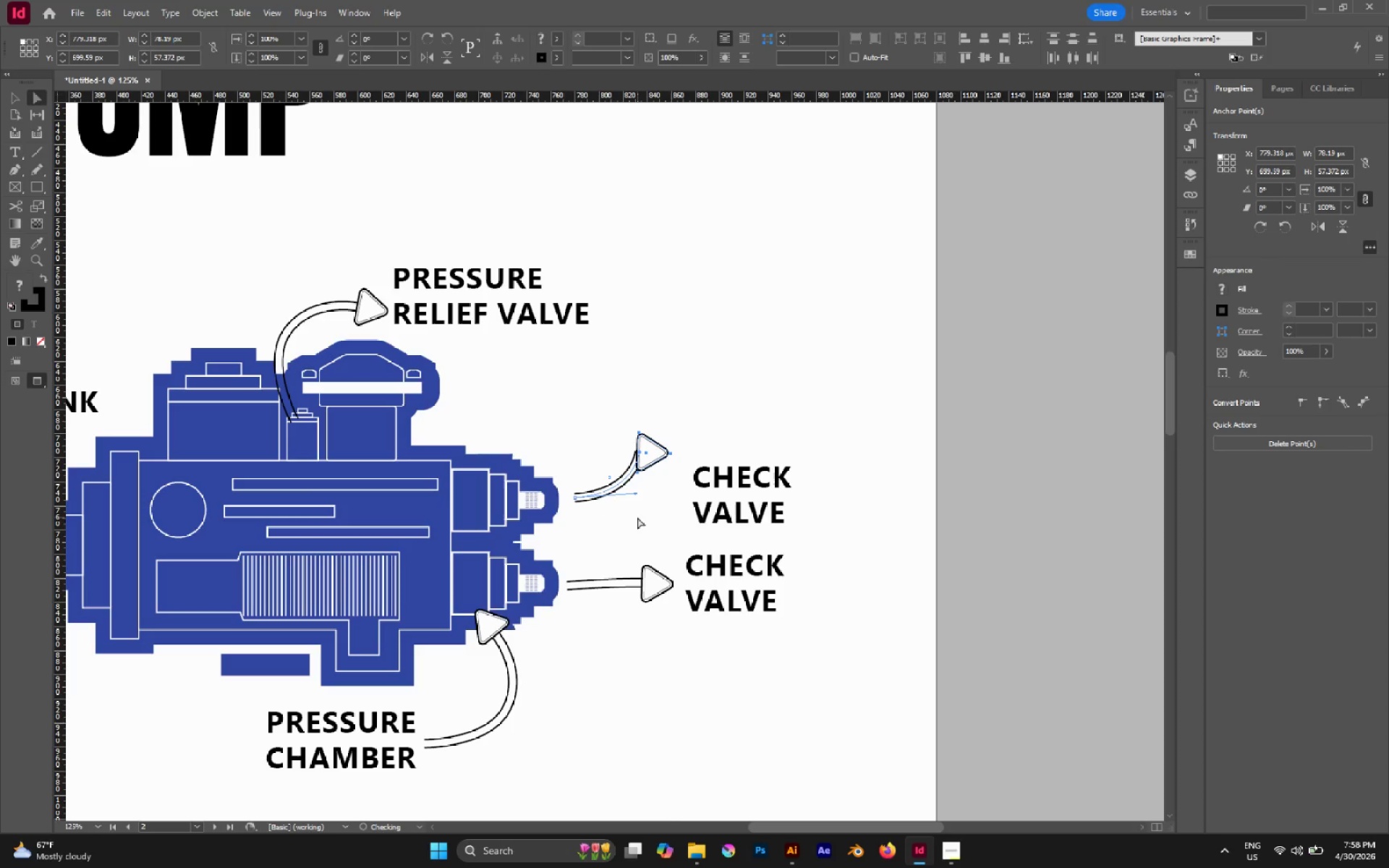 
hold_key(key=AltLeft, duration=0.81)
left_click_drag(start_coordinate=[574, 463], to_coordinate=[602, 507])
 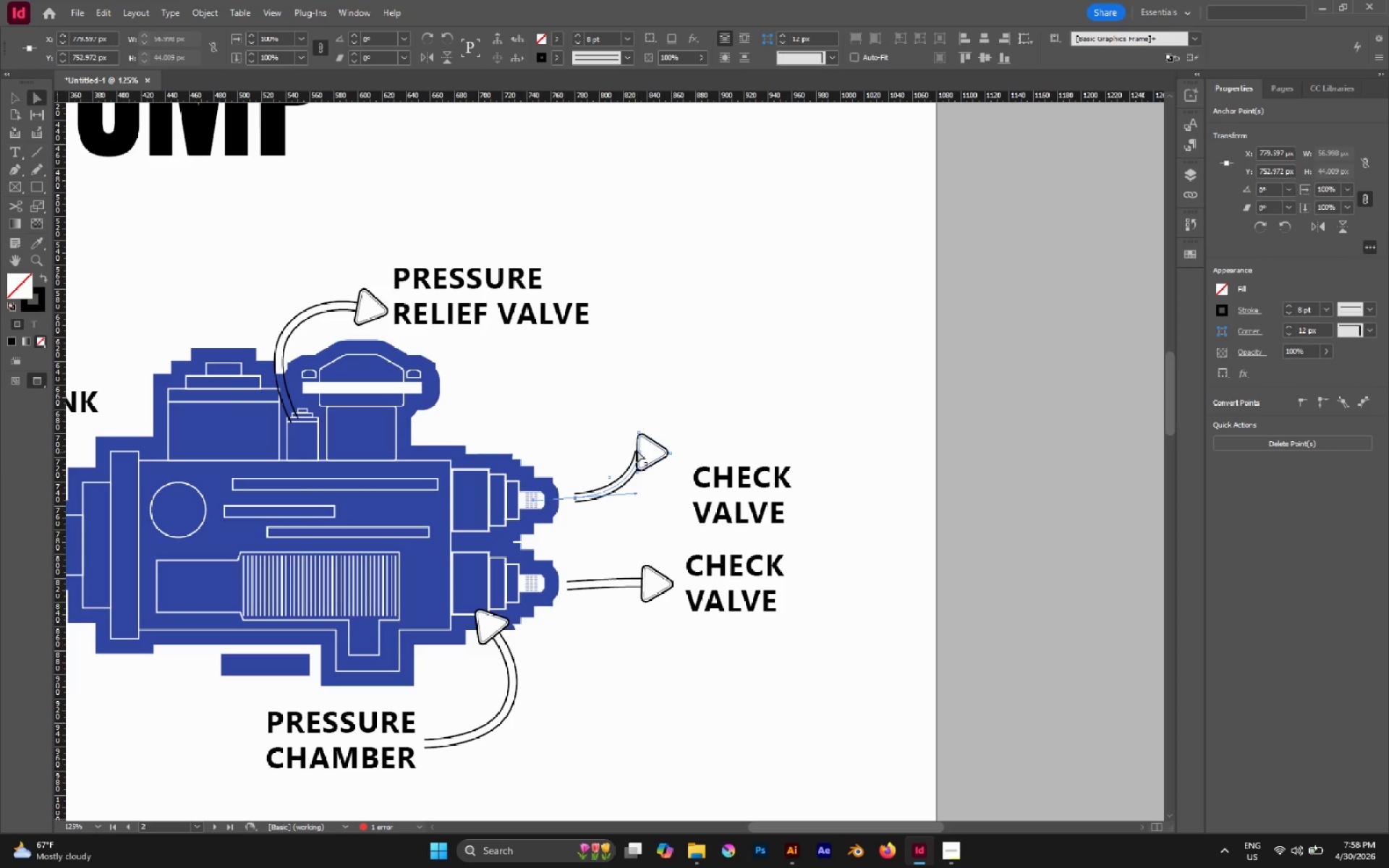 
left_click([639, 451])
 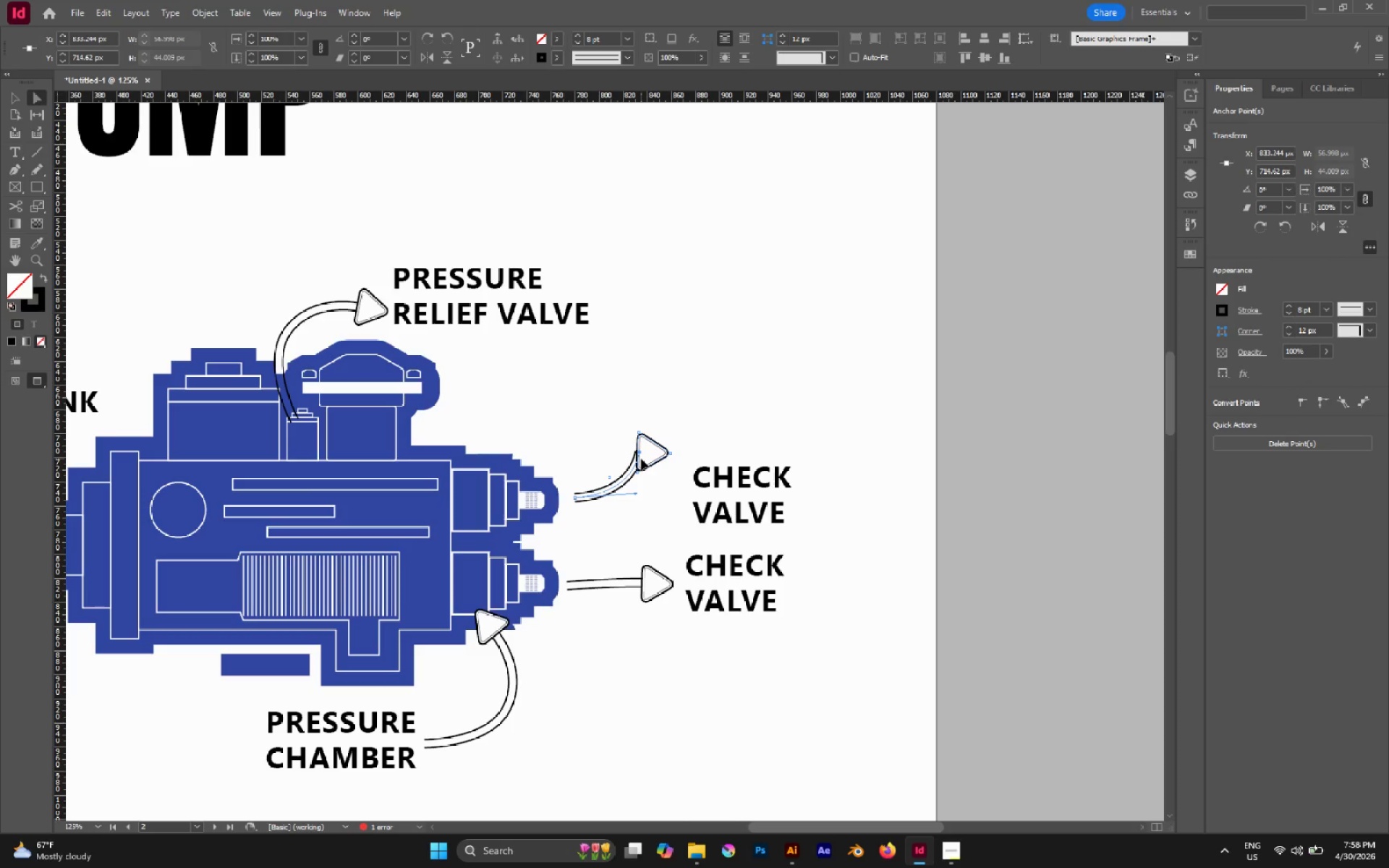 
hold_key(key=AltLeft, duration=0.7)
scroll: coordinate [641, 459], scroll_direction: none, amount: 0.0
 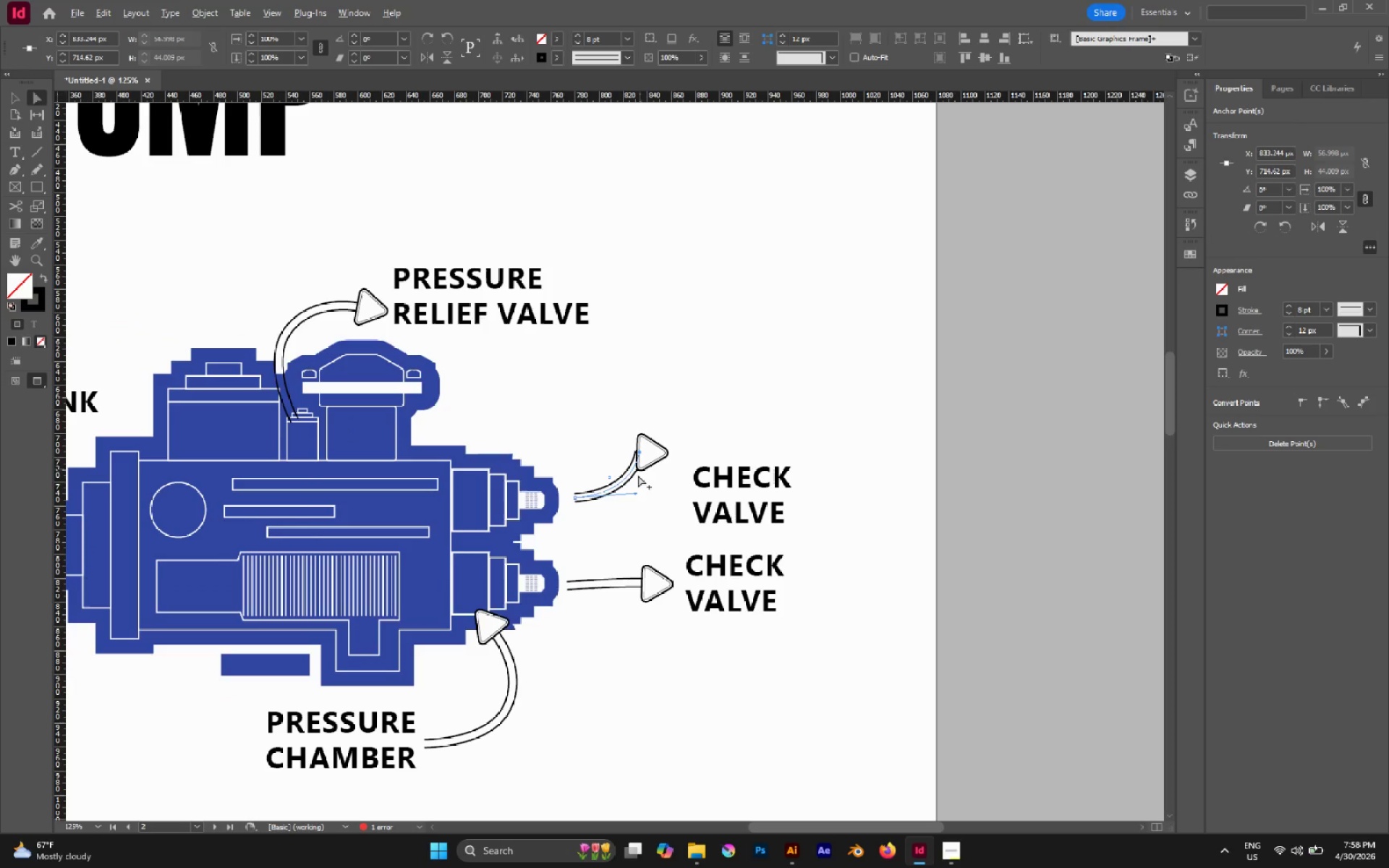 
hold_key(key=AltLeft, duration=0.91)
 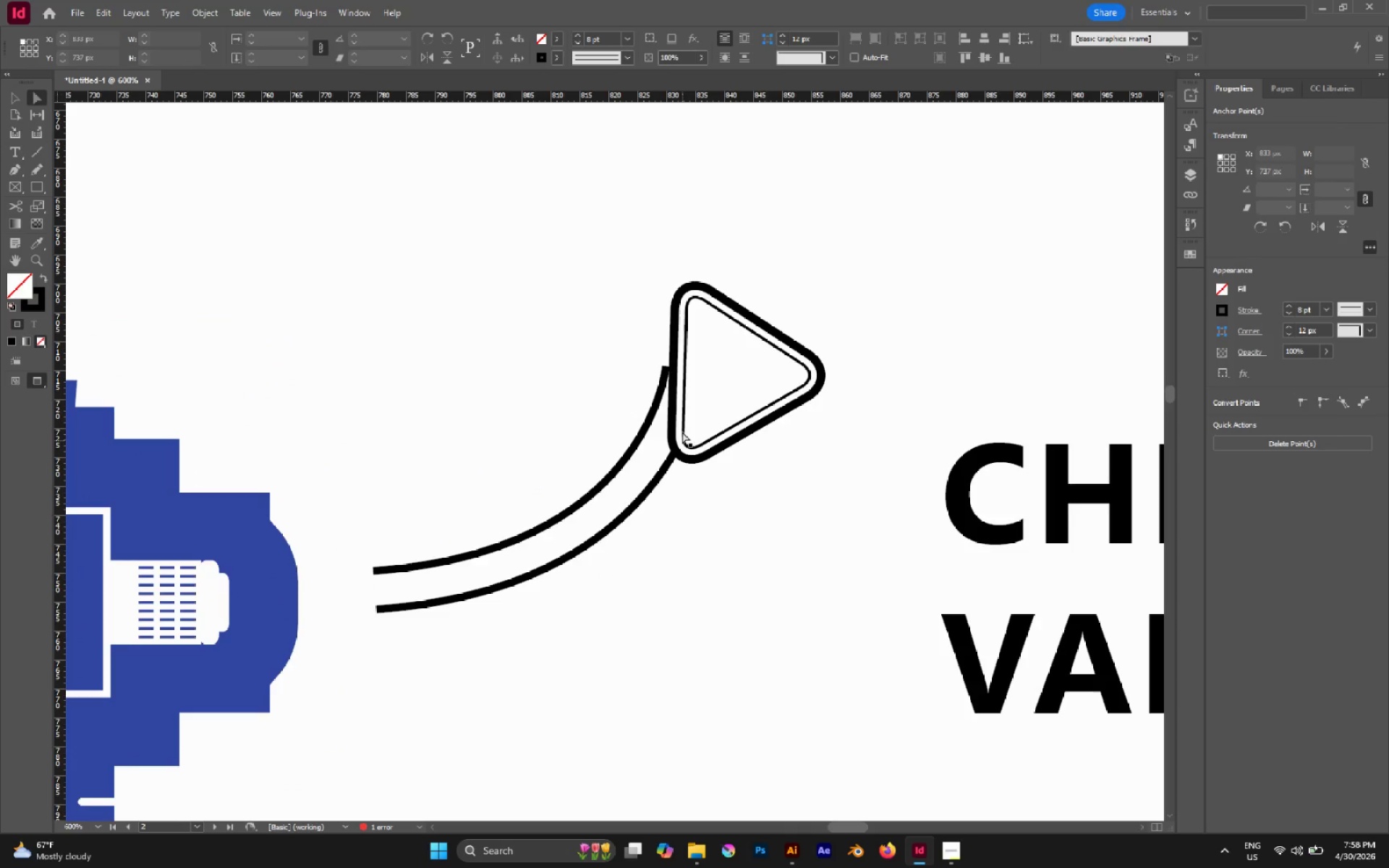 
left_click([682, 501])
 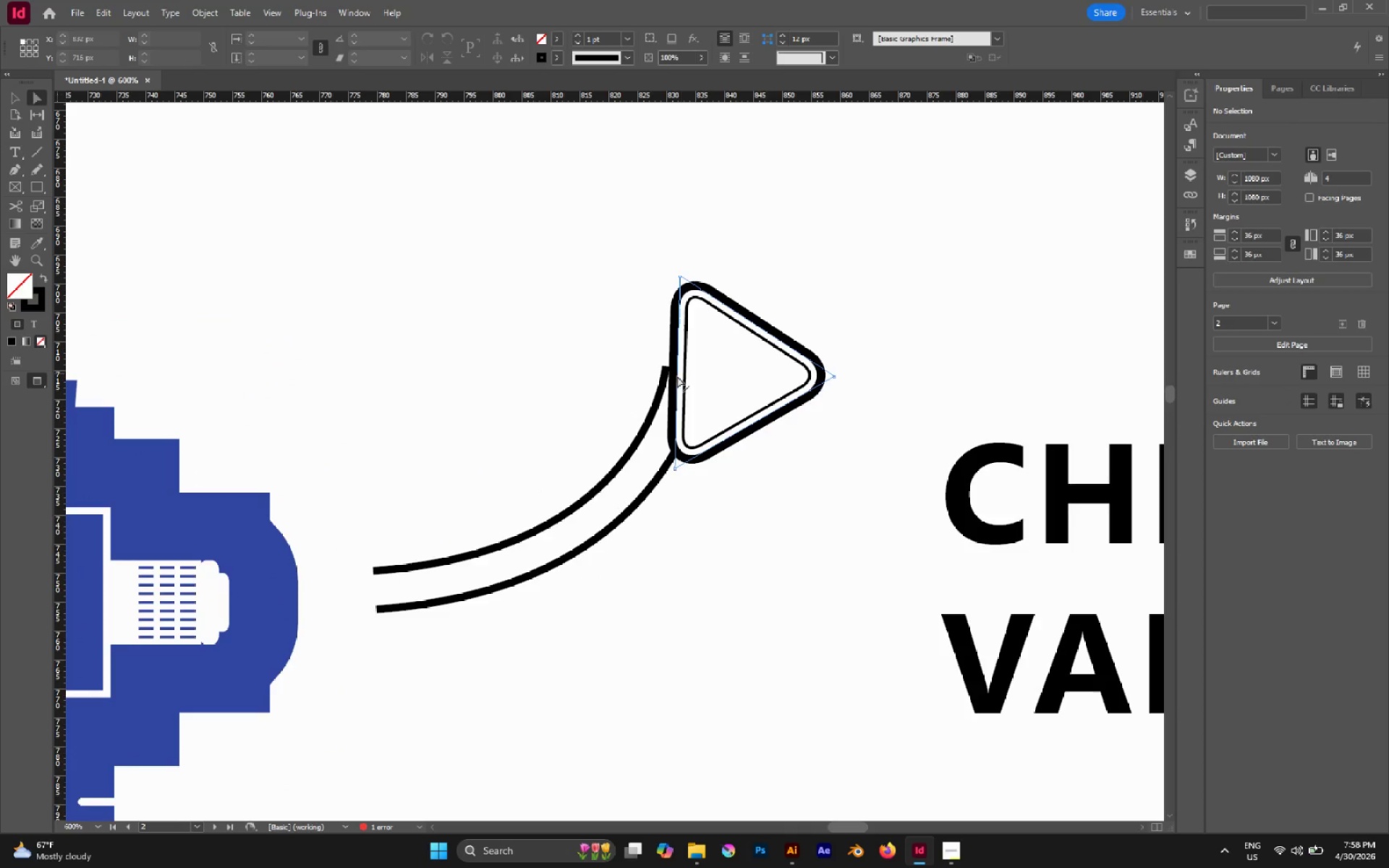 
scroll: coordinate [626, 473], scroll_direction: up, amount: 5.0
 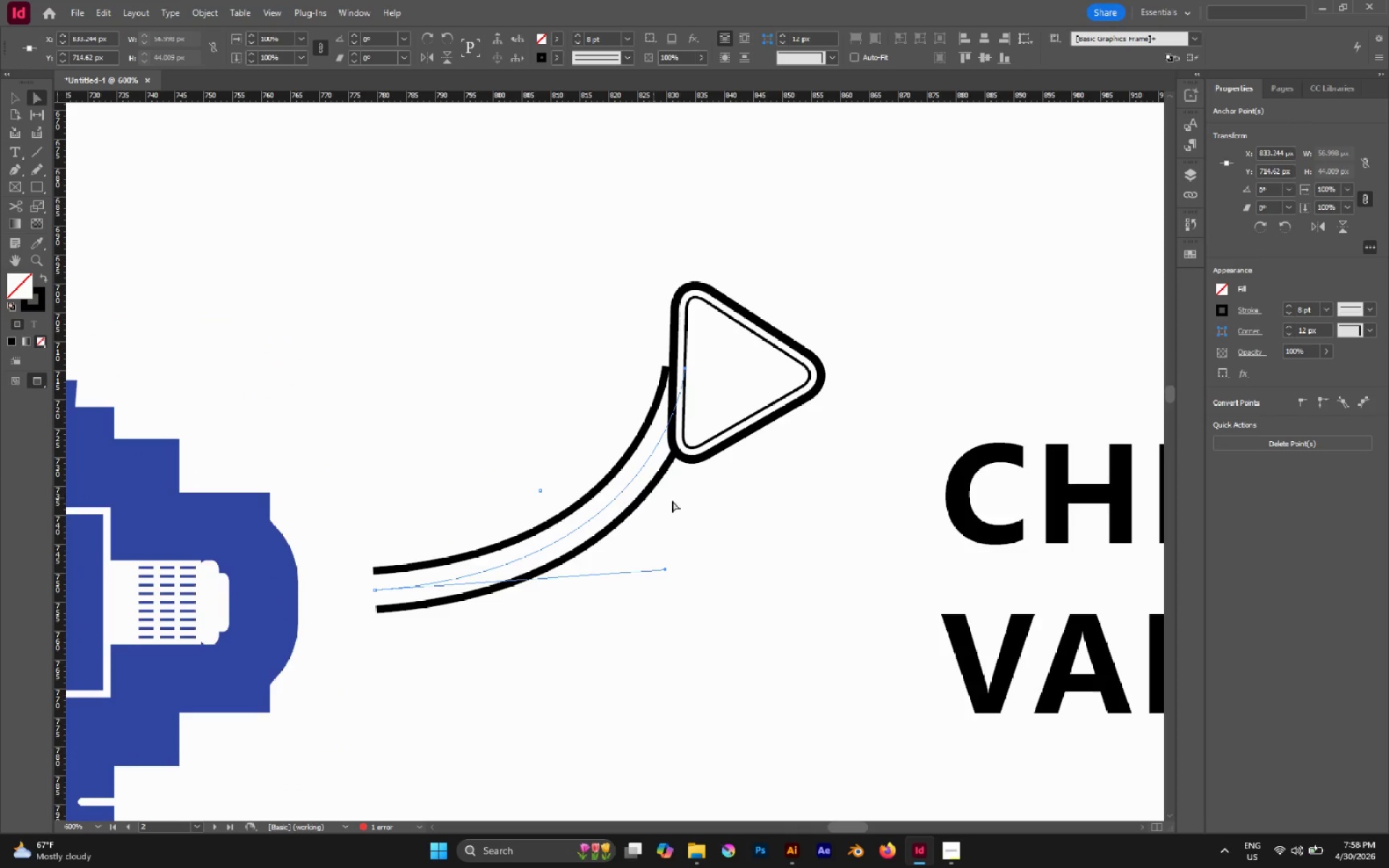 
left_click([631, 484])
 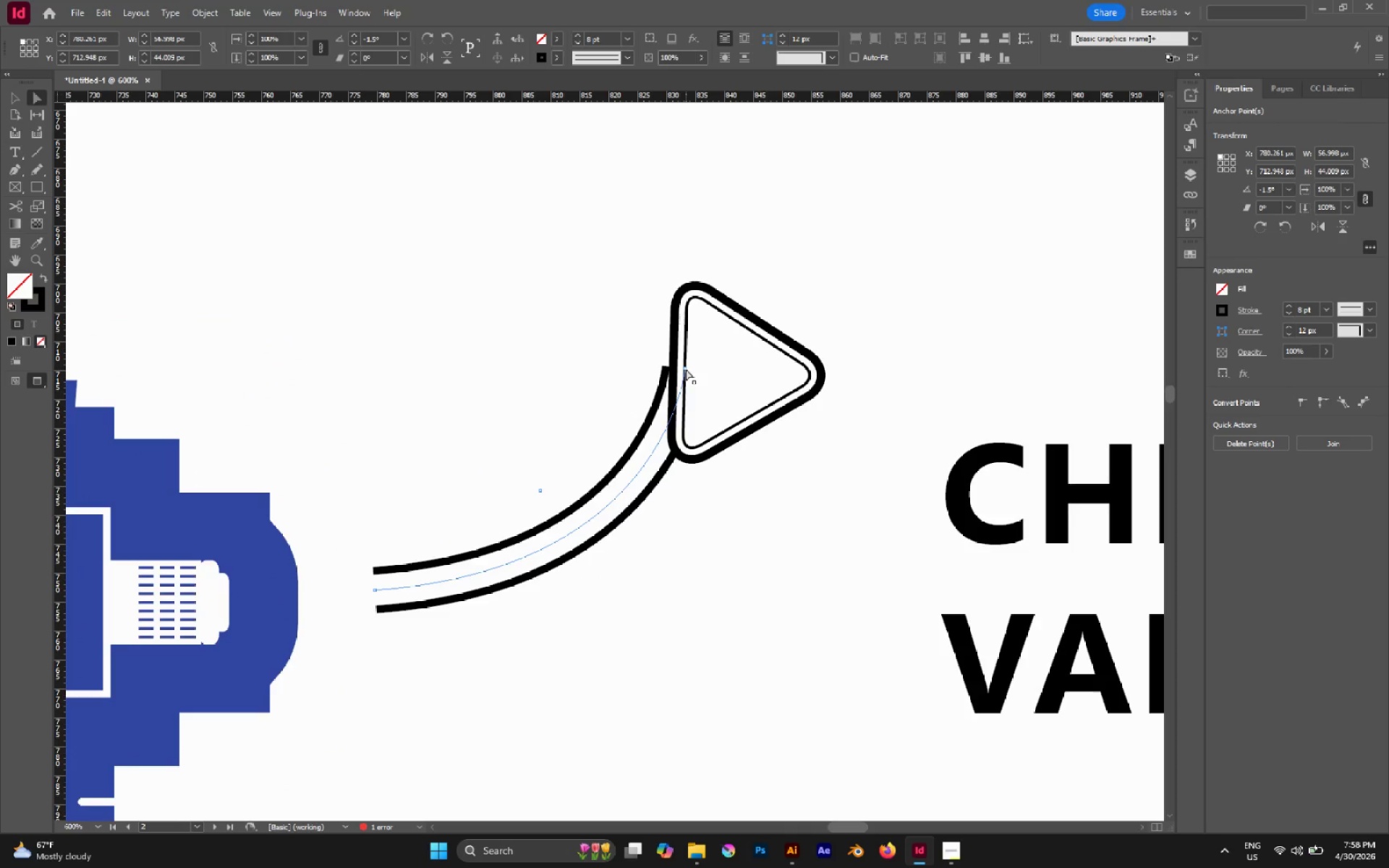 
left_click([684, 369])
 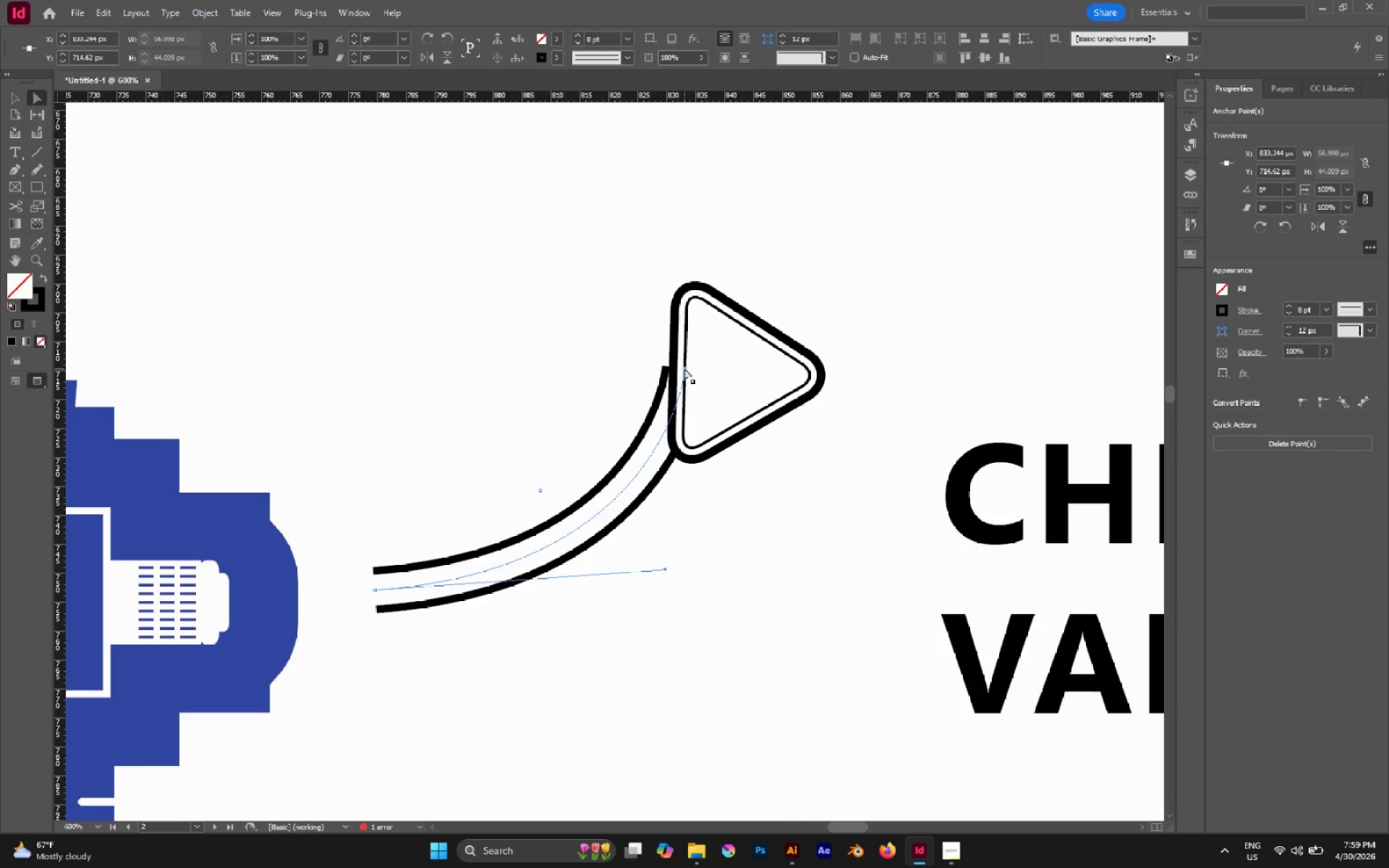 
key(P)
 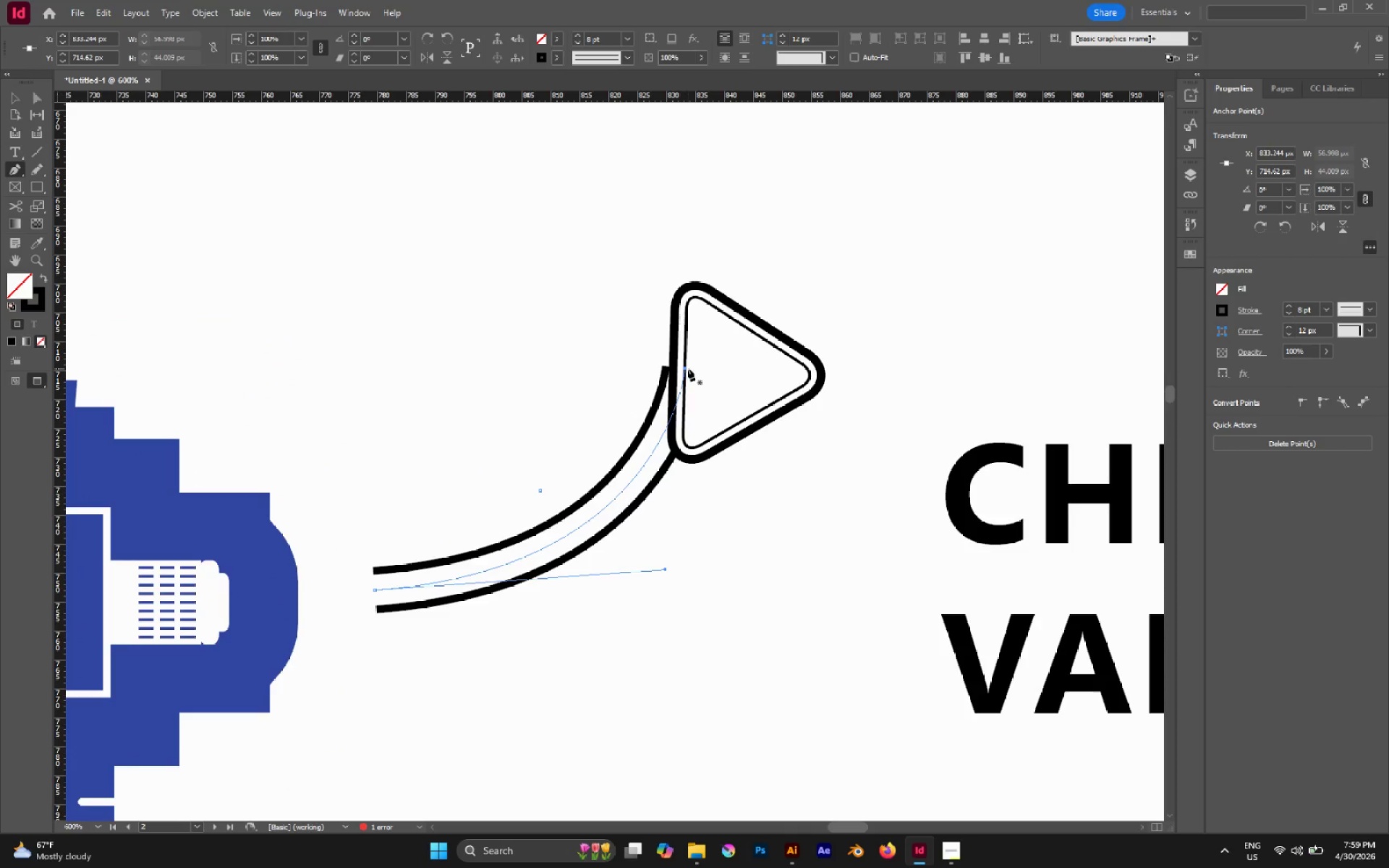 
hold_key(key=AltLeft, duration=2.86)
left_click_drag(start_coordinate=[687, 368], to_coordinate=[768, 358])
 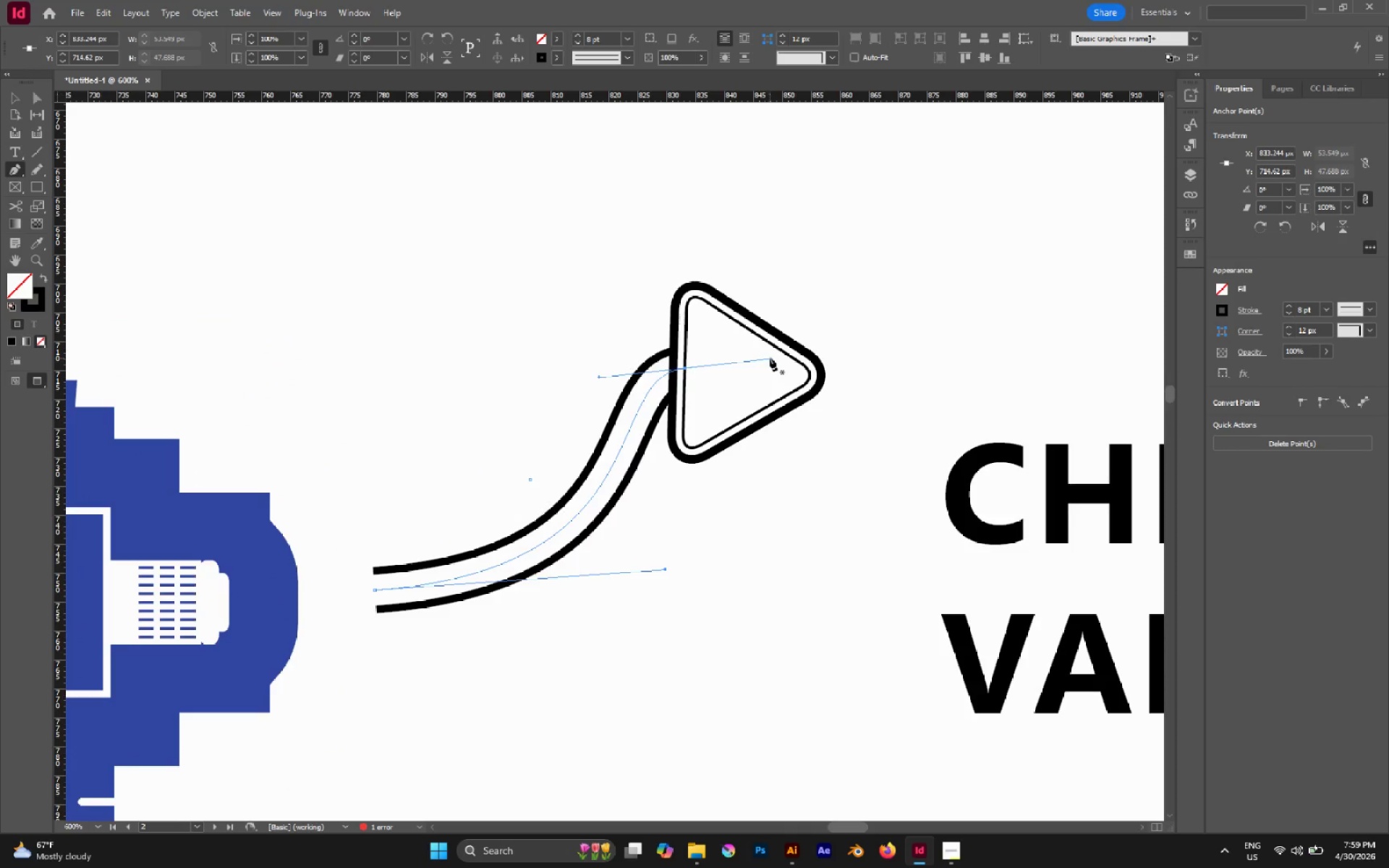 
key(A)
 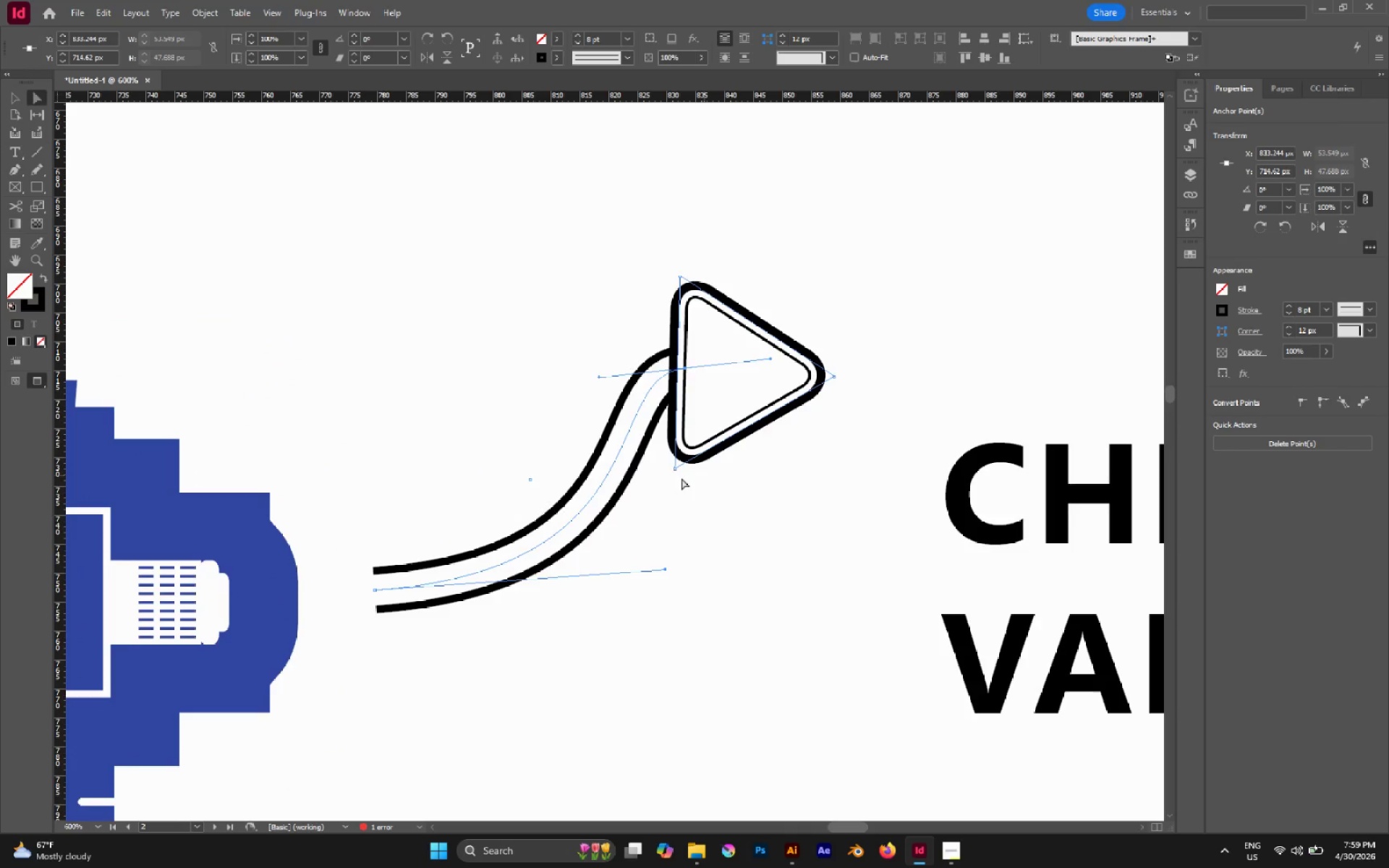 
hold_key(key=AltLeft, duration=0.52)
scroll: coordinate [592, 490], scroll_direction: down, amount: 3.0
 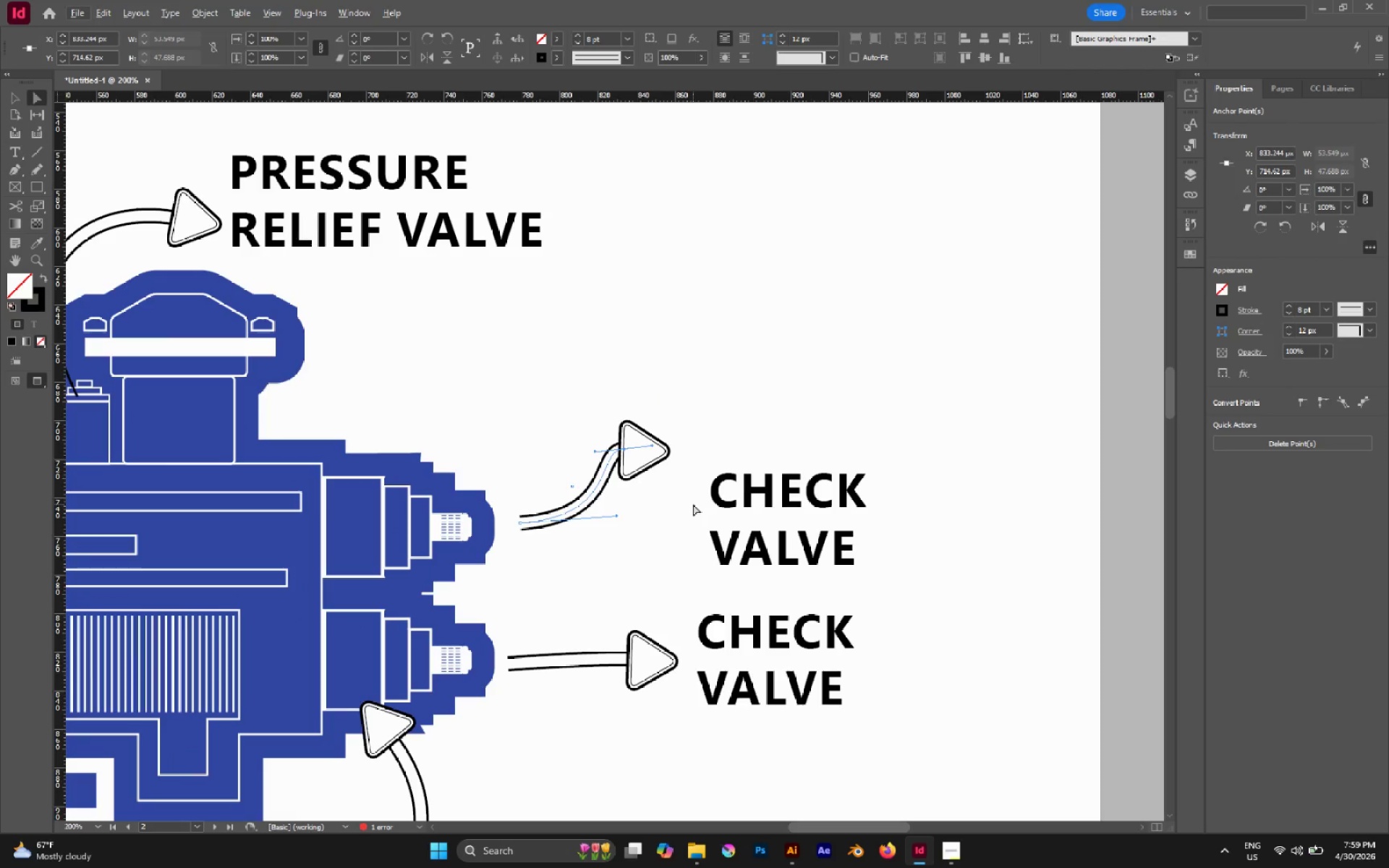 
key(V)
 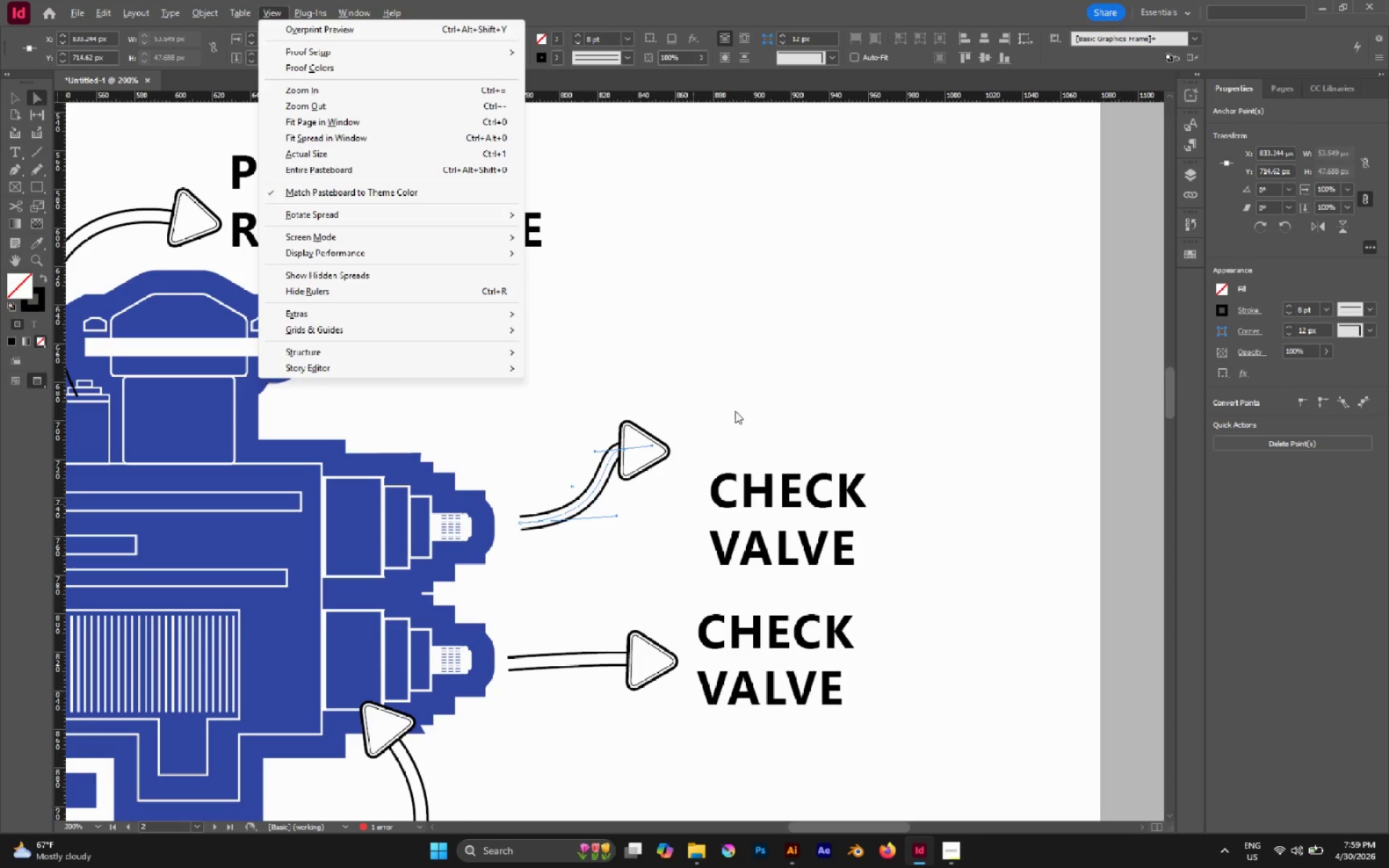 
left_click([735, 411])
 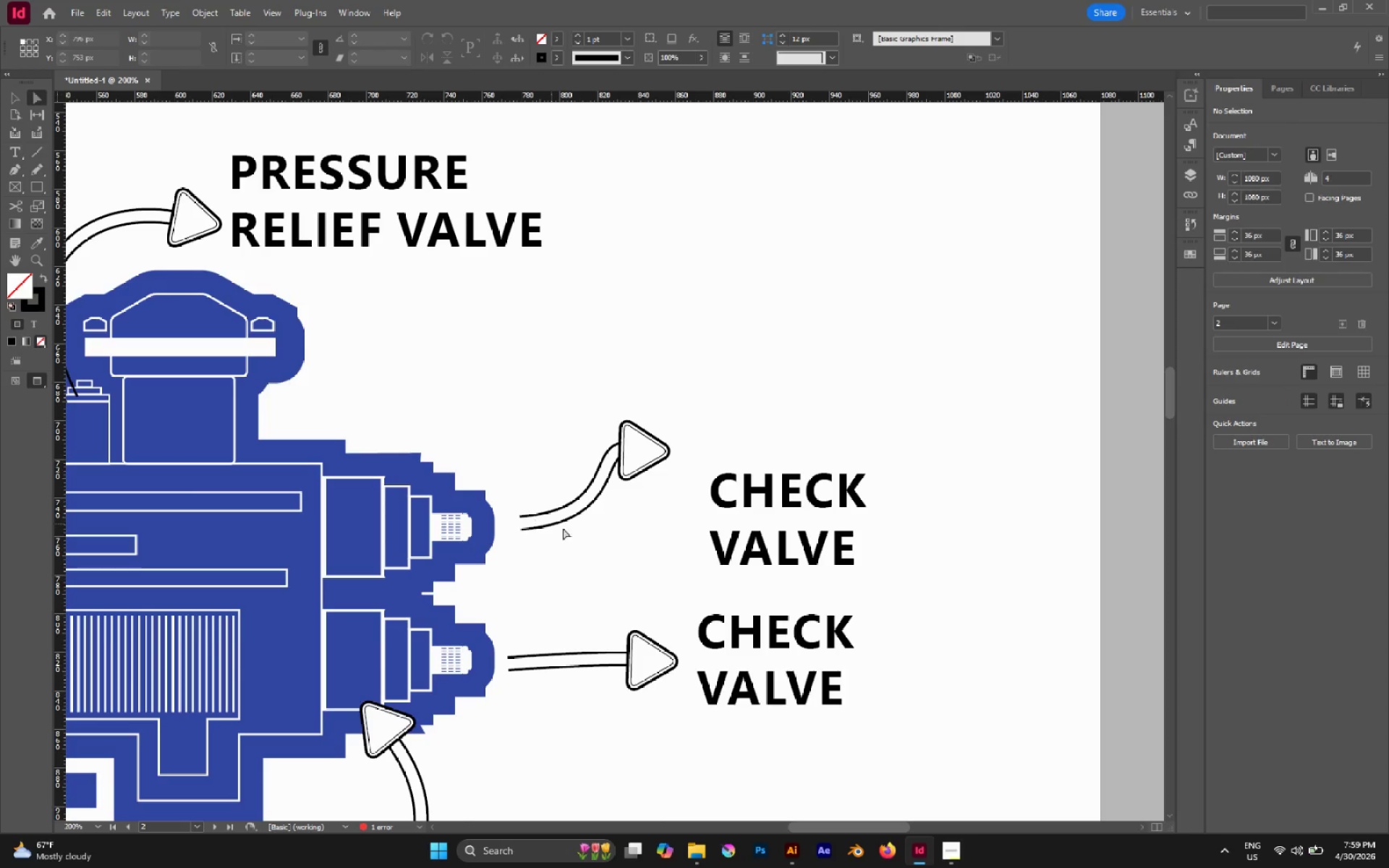 
key(V)
 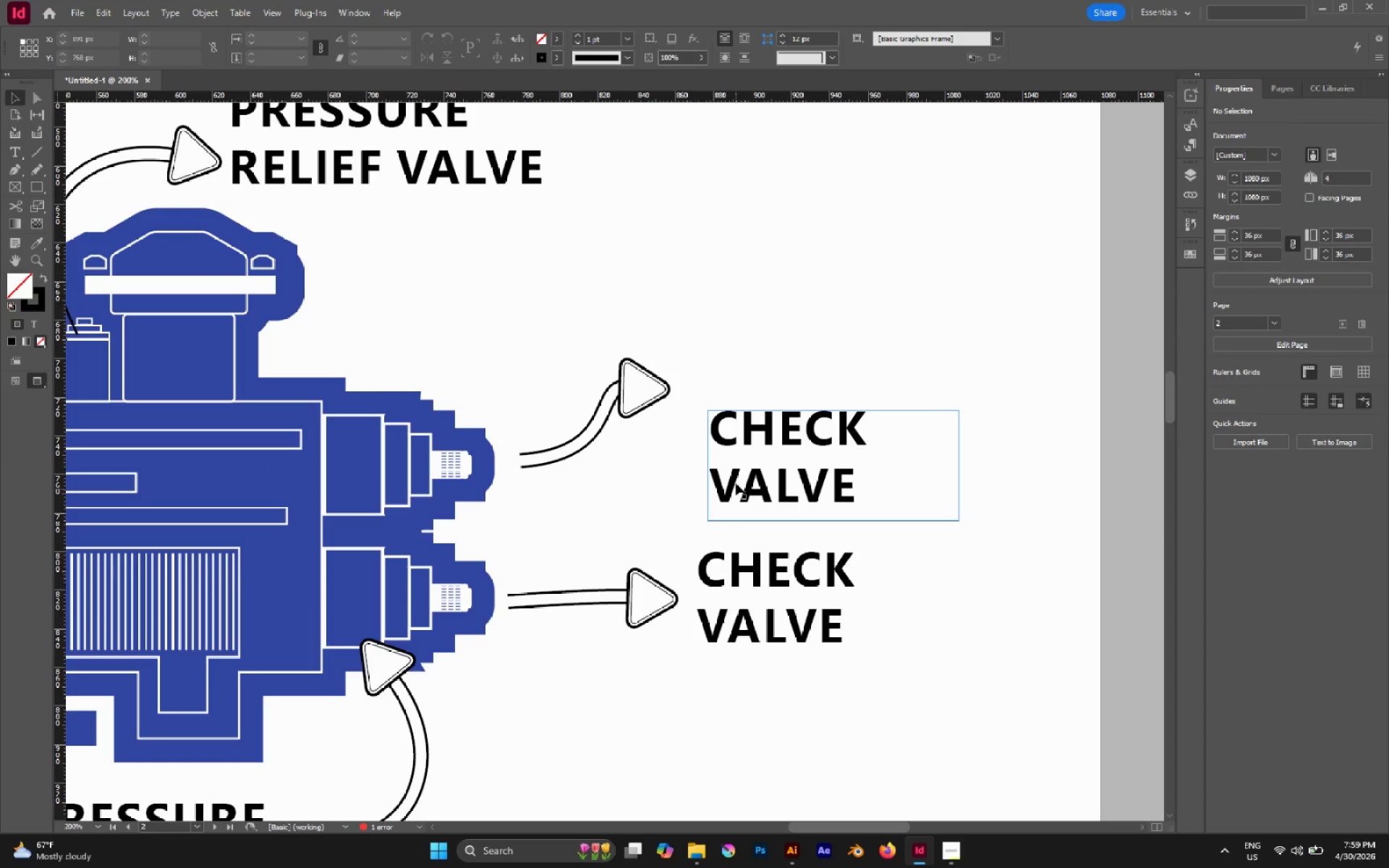 
scroll: coordinate [700, 574], scroll_direction: down, amount: 1.0
 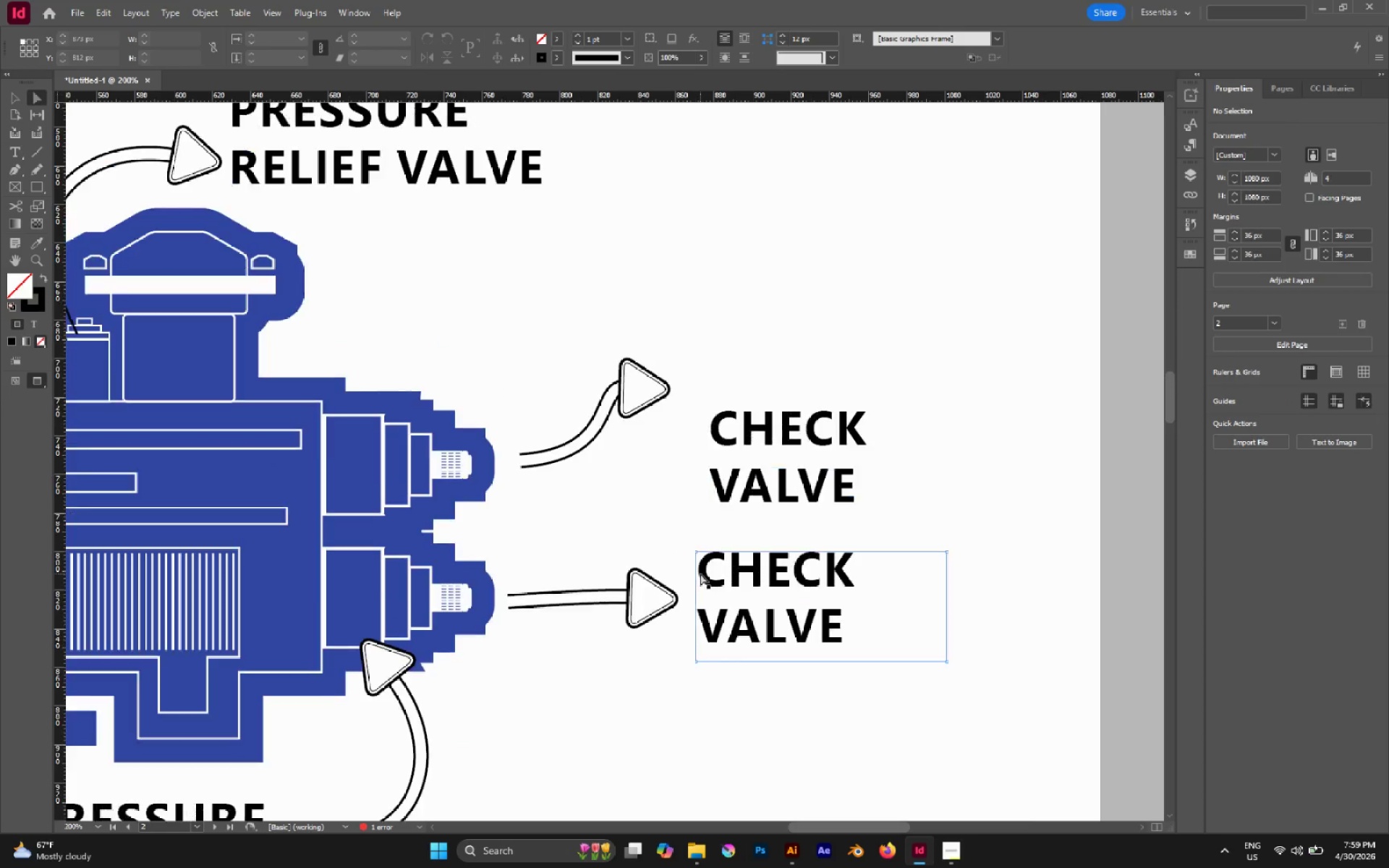 
left_click_drag(start_coordinate=[736, 475], to_coordinate=[724, 412])
 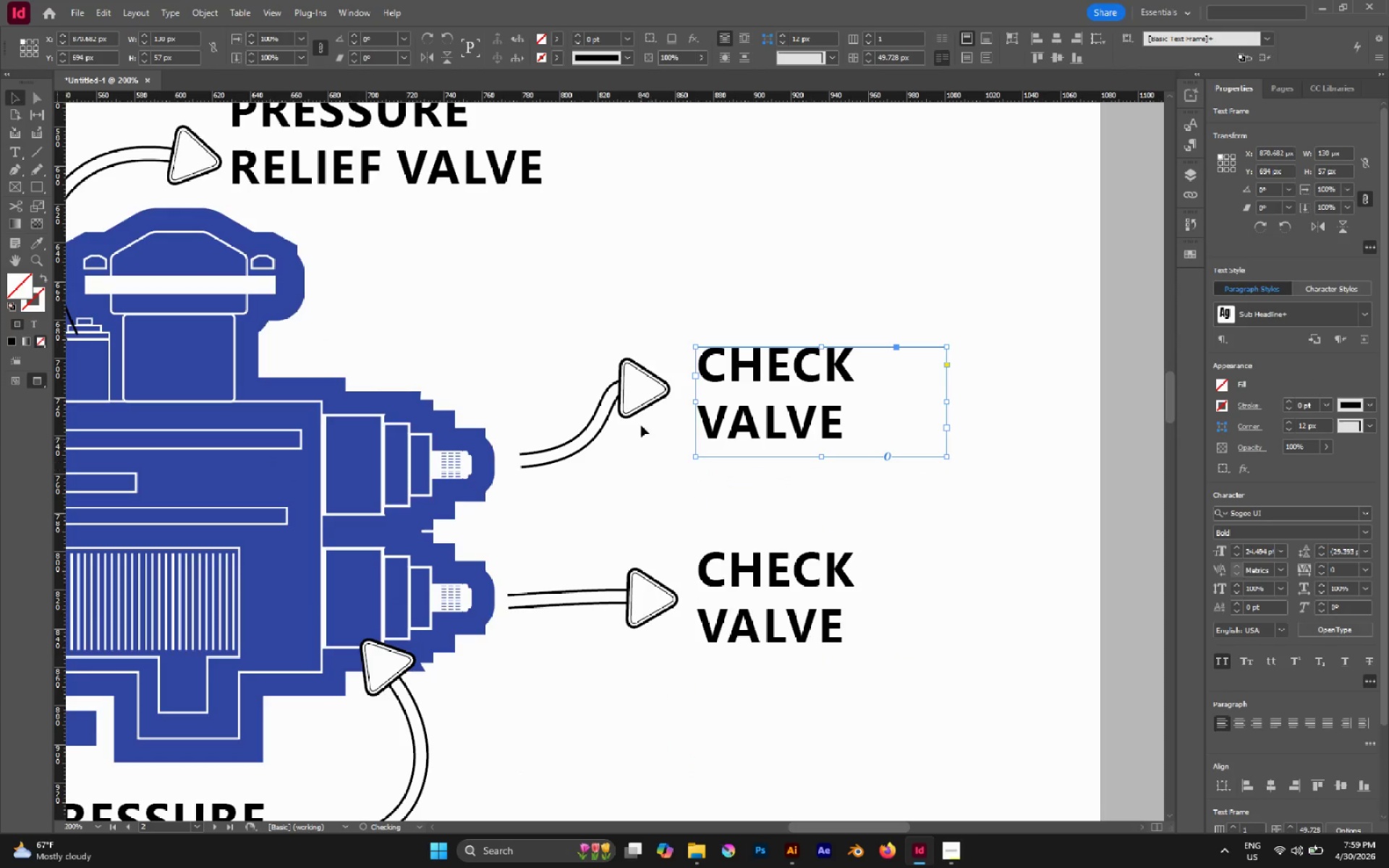 
left_click([645, 384])
 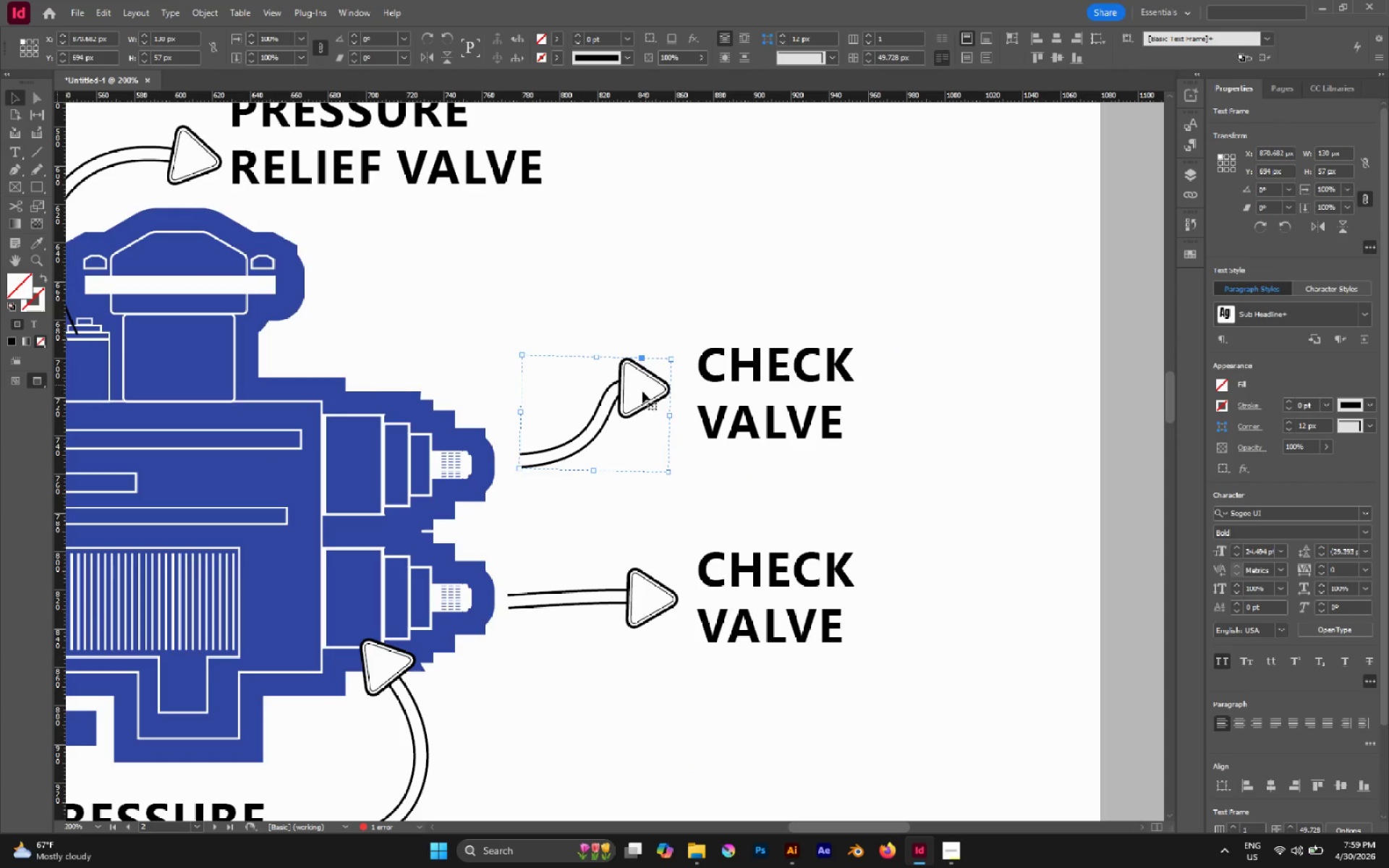 
hold_key(key=AltLeft, duration=0.8)
left_click_drag(start_coordinate=[639, 391], to_coordinate=[647, 497])
 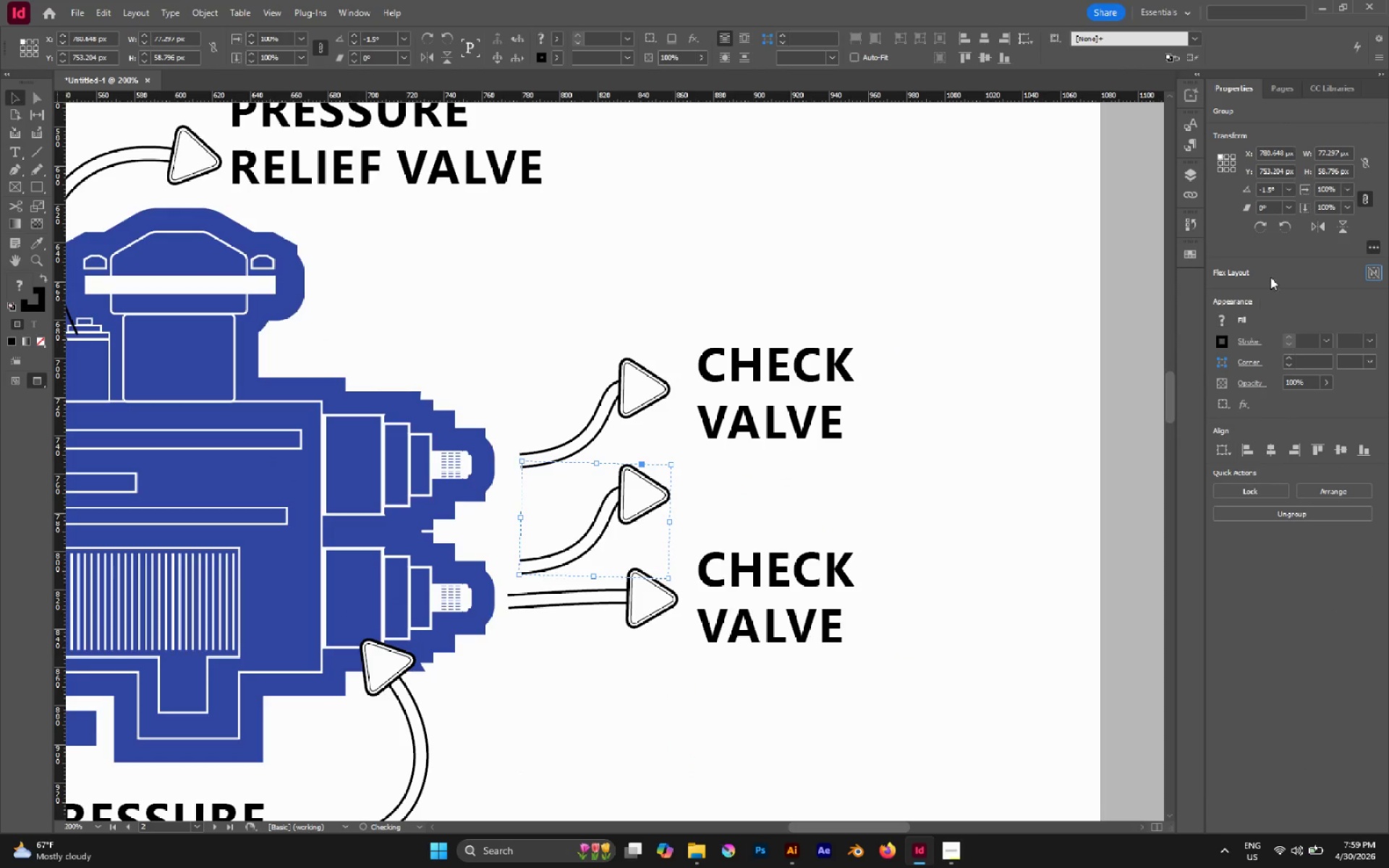 
hold_key(key=ShiftLeft, duration=0.48)
 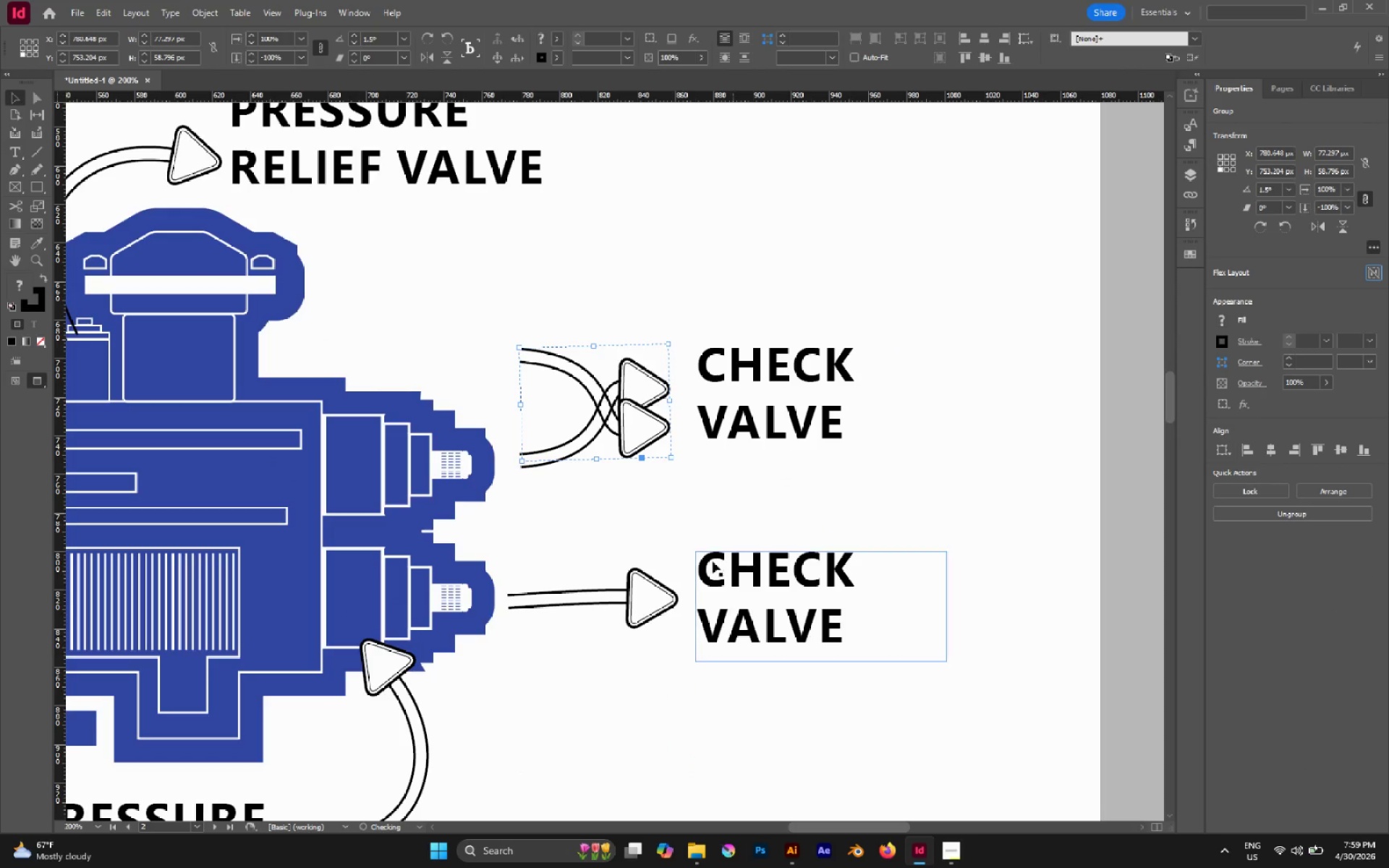 
left_click_drag(start_coordinate=[627, 550], to_coordinate=[757, 663])
 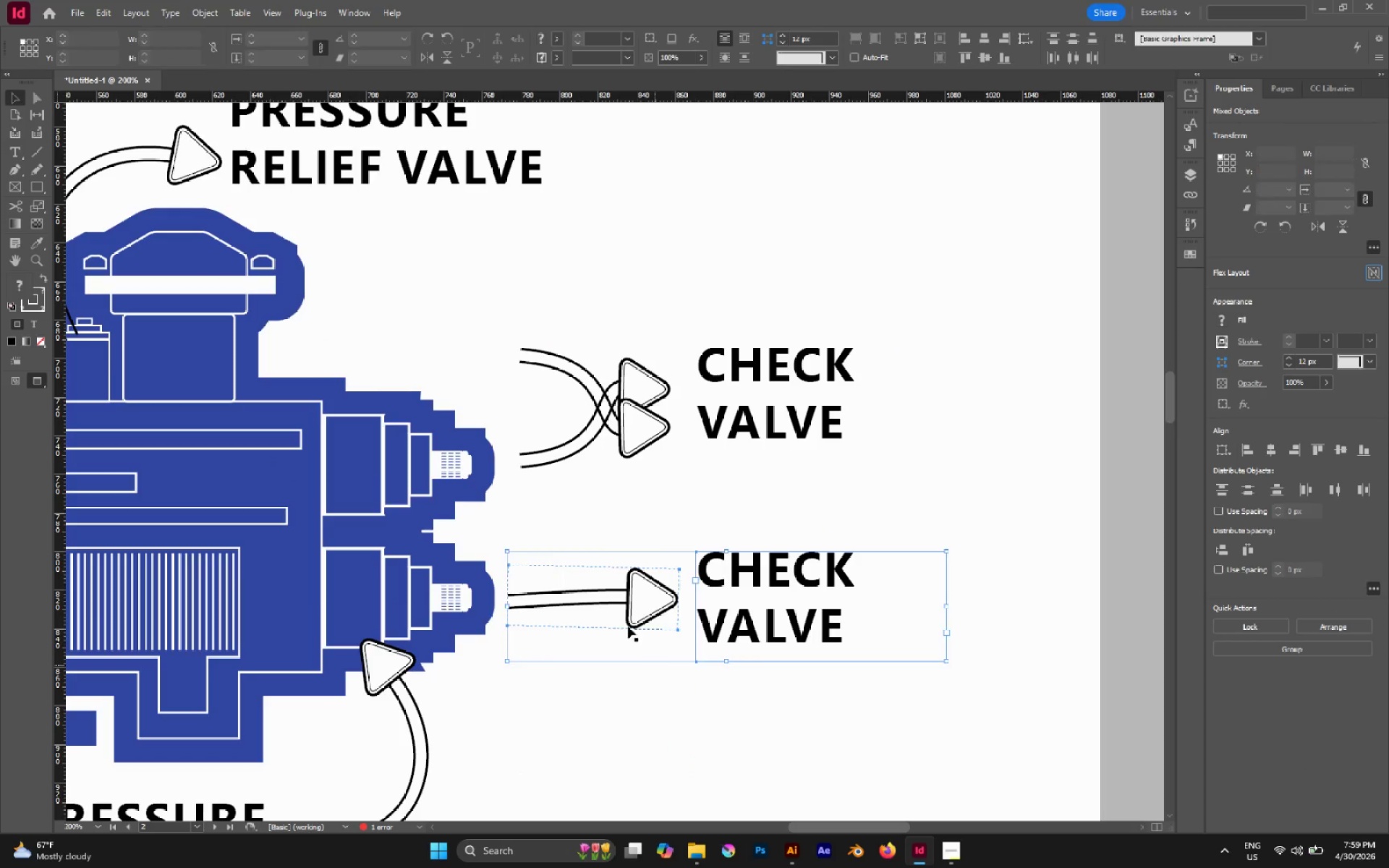 
left_click_drag(start_coordinate=[579, 537], to_coordinate=[628, 683])
 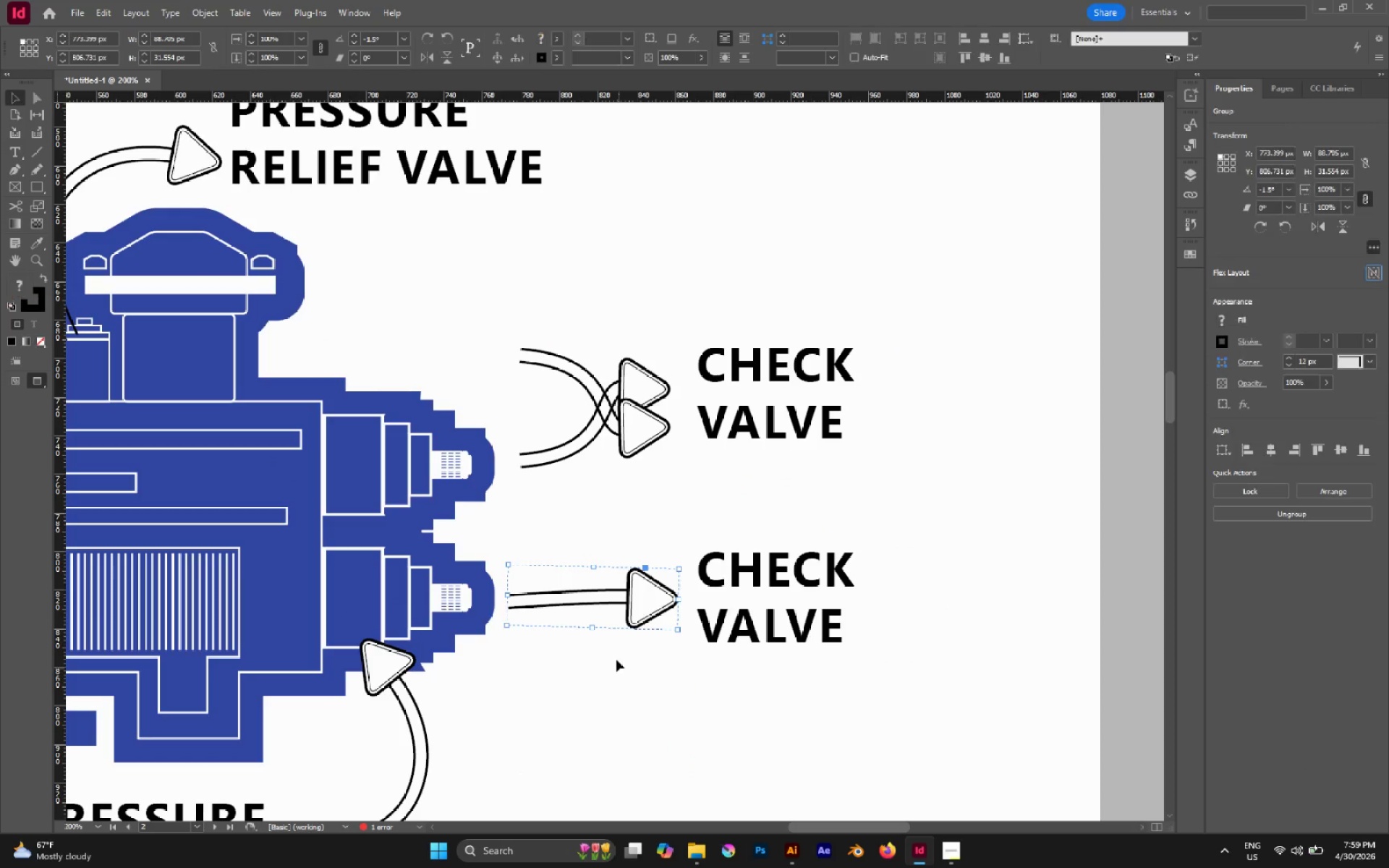 
key(Delete)
 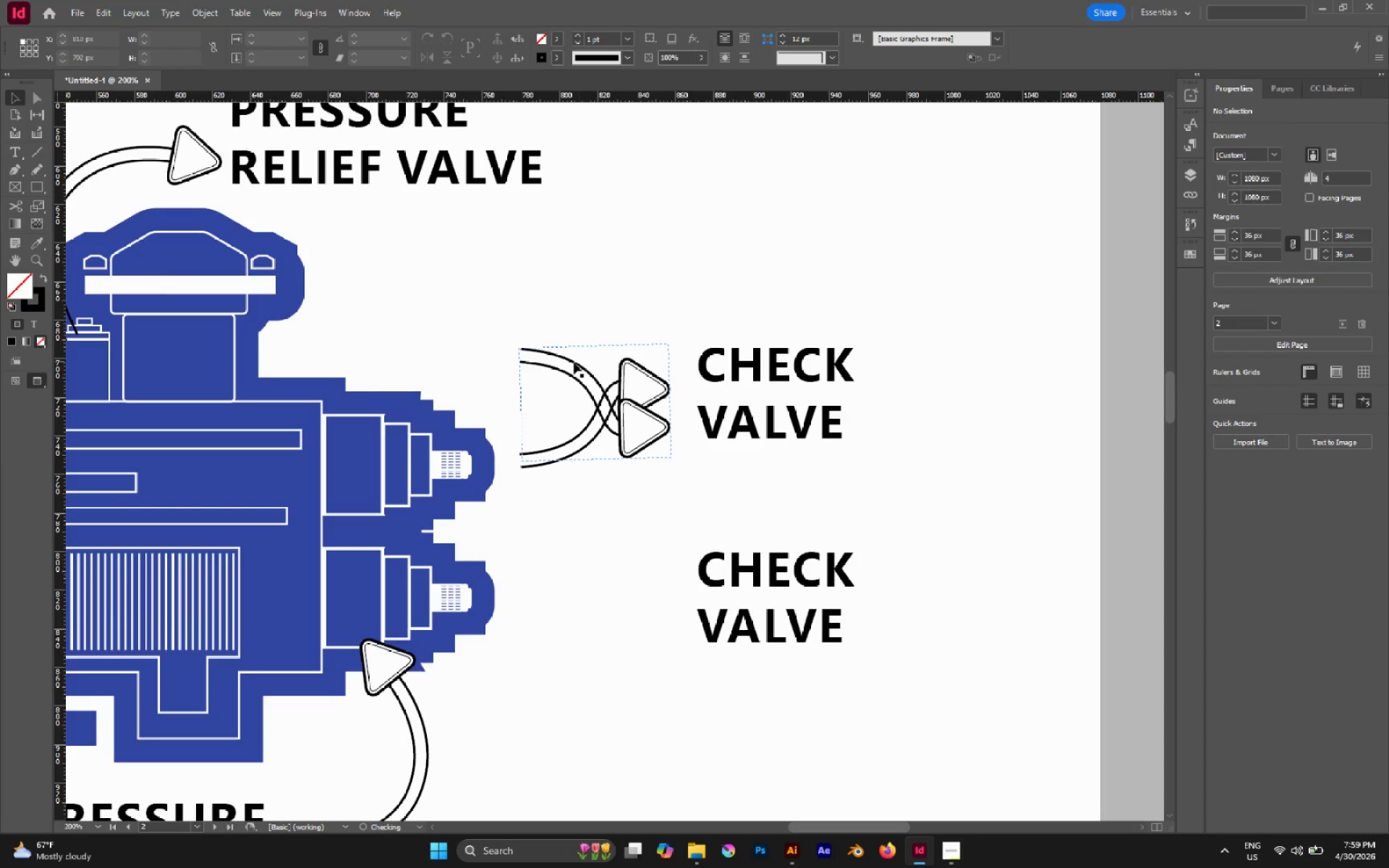 
left_click_drag(start_coordinate=[569, 368], to_coordinate=[551, 576])
 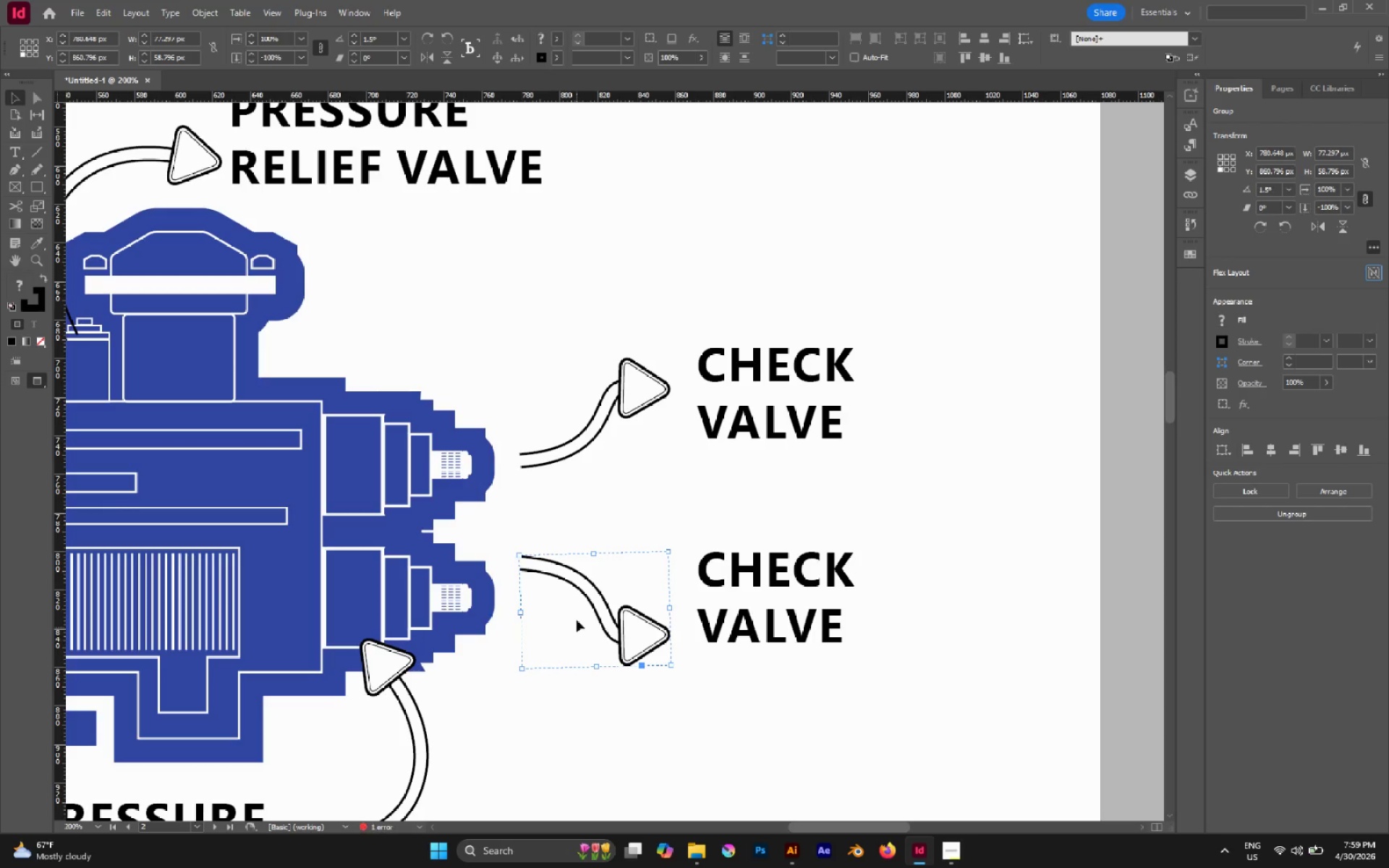 
hold_key(key=ShiftLeft, duration=0.97)
 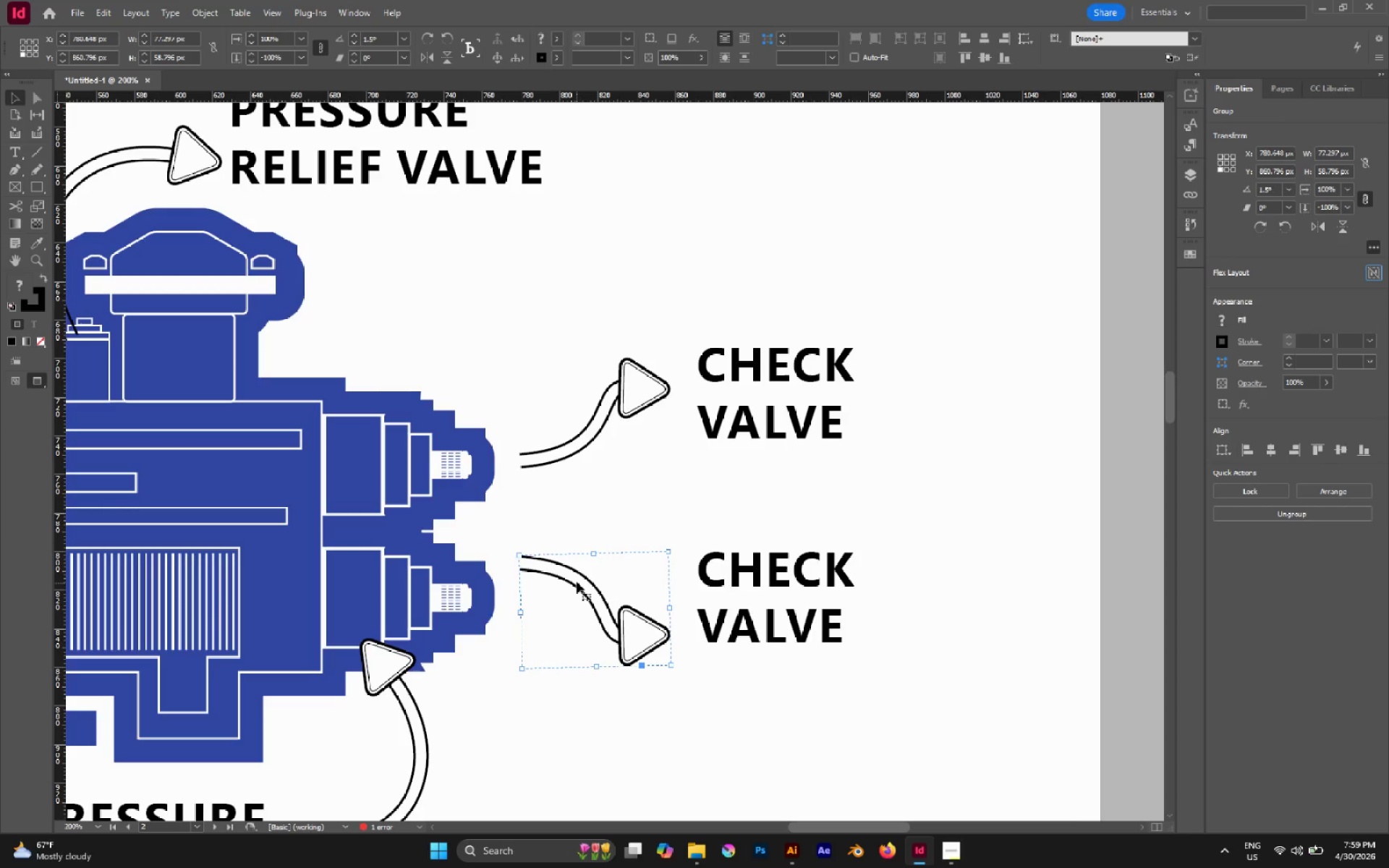 
left_click_drag(start_coordinate=[577, 581], to_coordinate=[581, 612])
 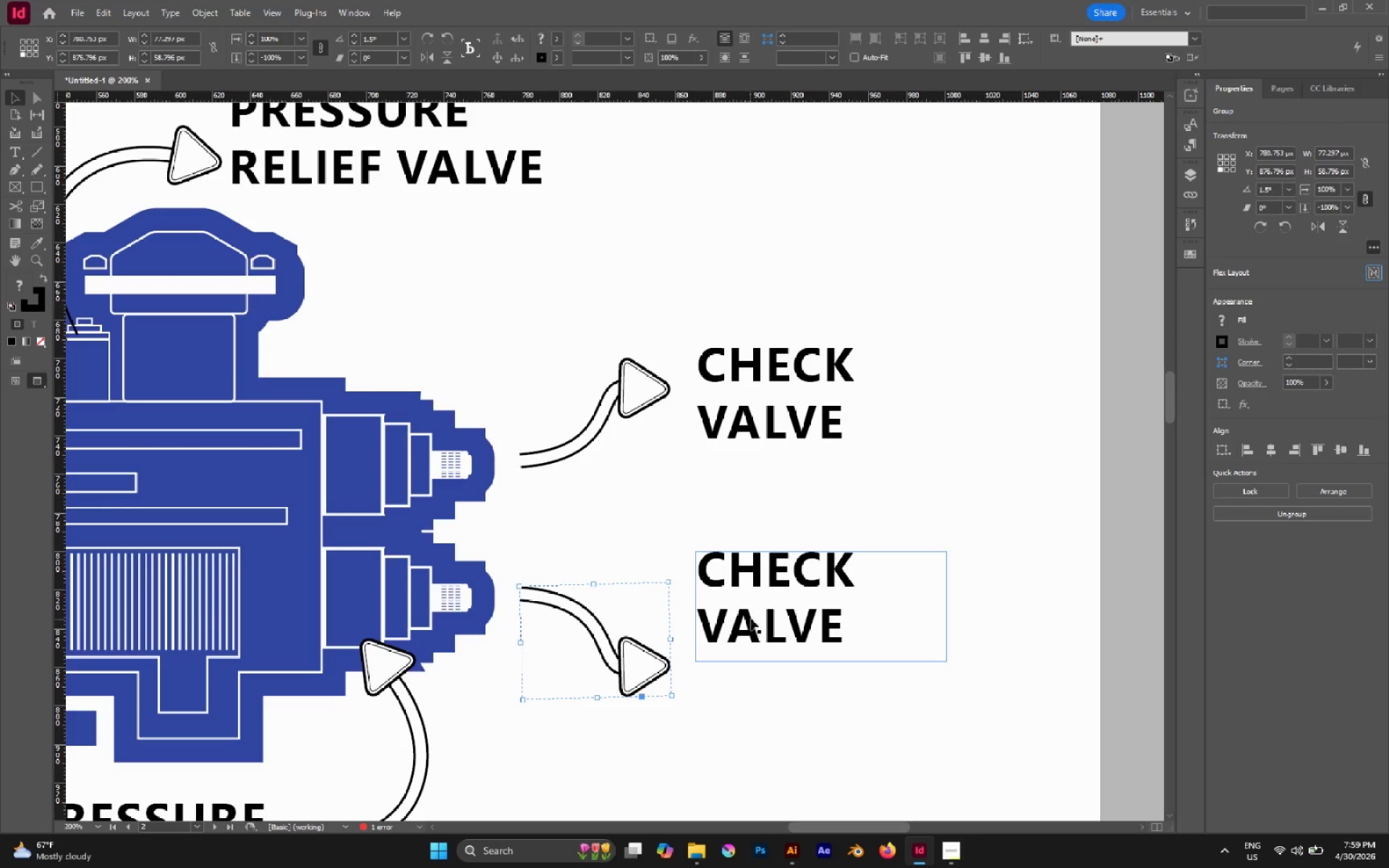 
left_click_drag(start_coordinate=[763, 616], to_coordinate=[765, 666])
 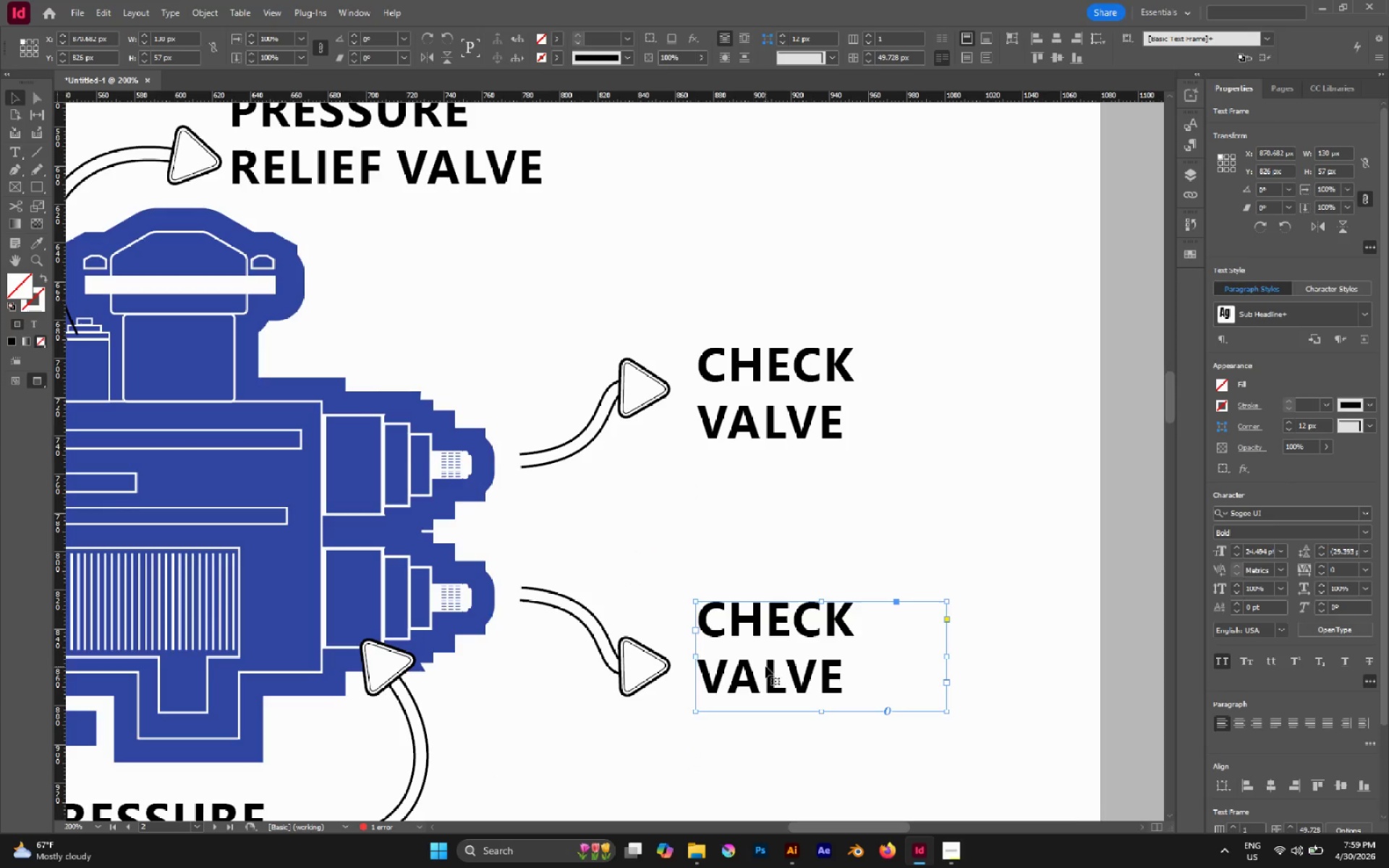 
wait(6.09)
 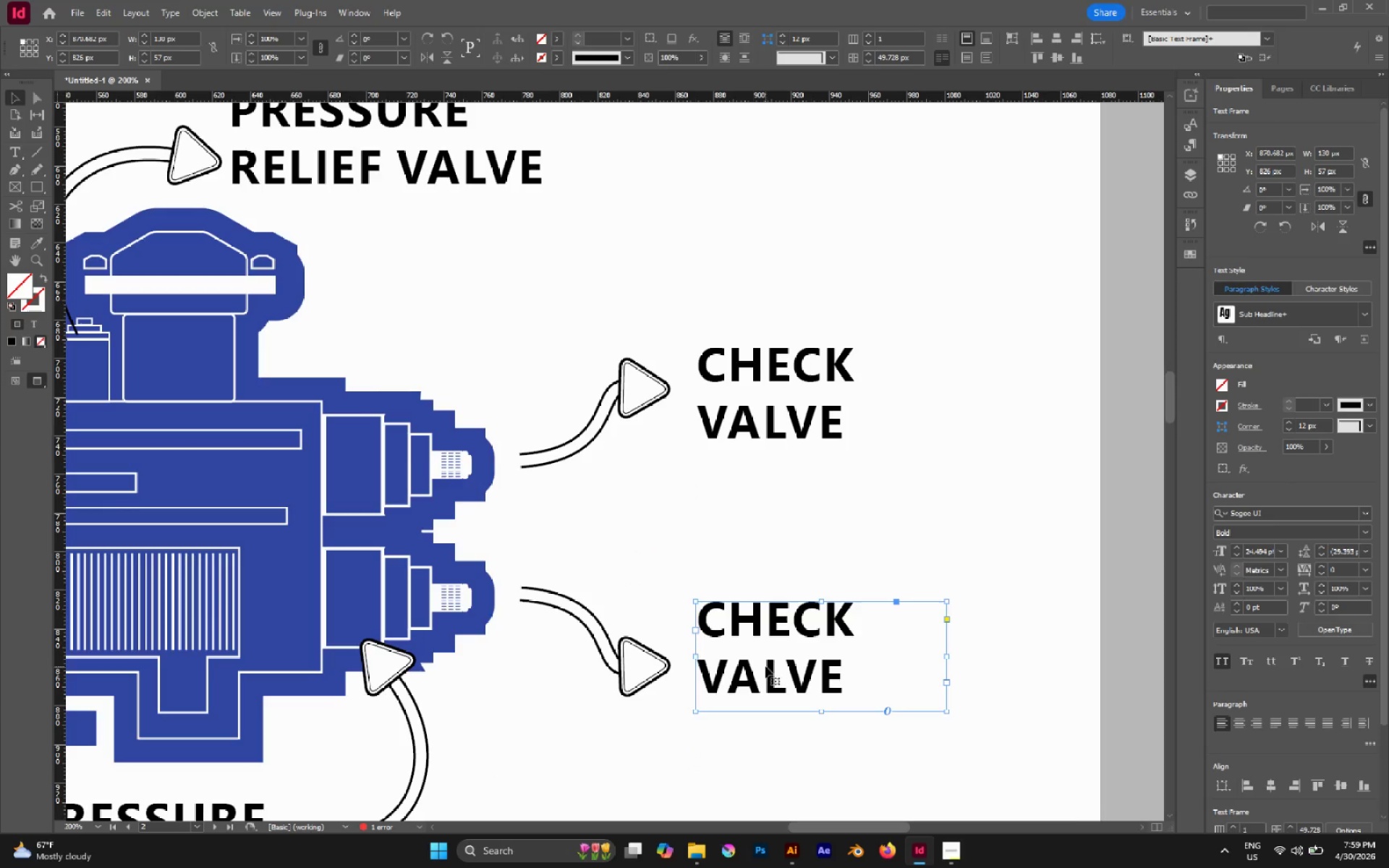 
key(T)
 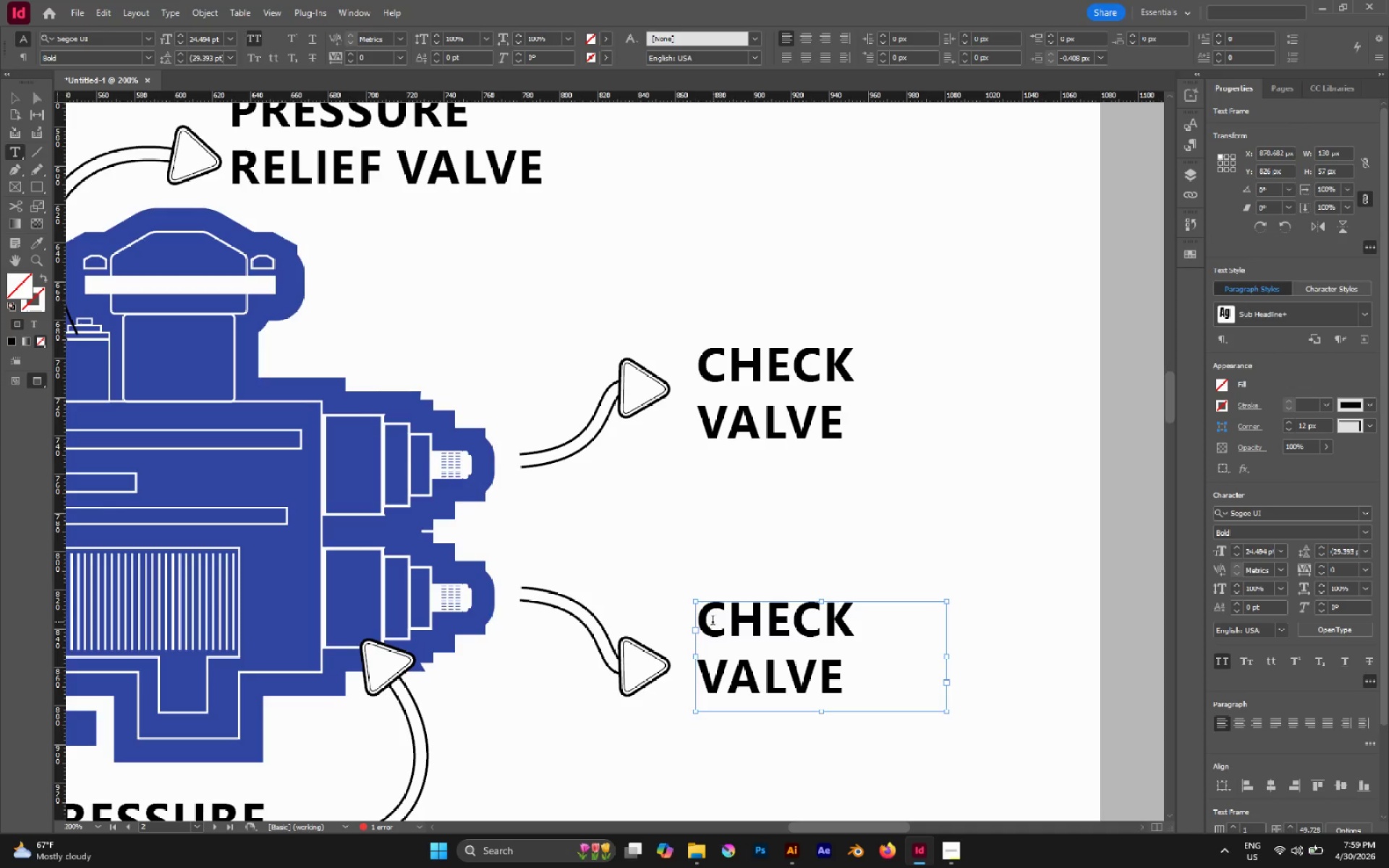 
left_click([705, 618])
 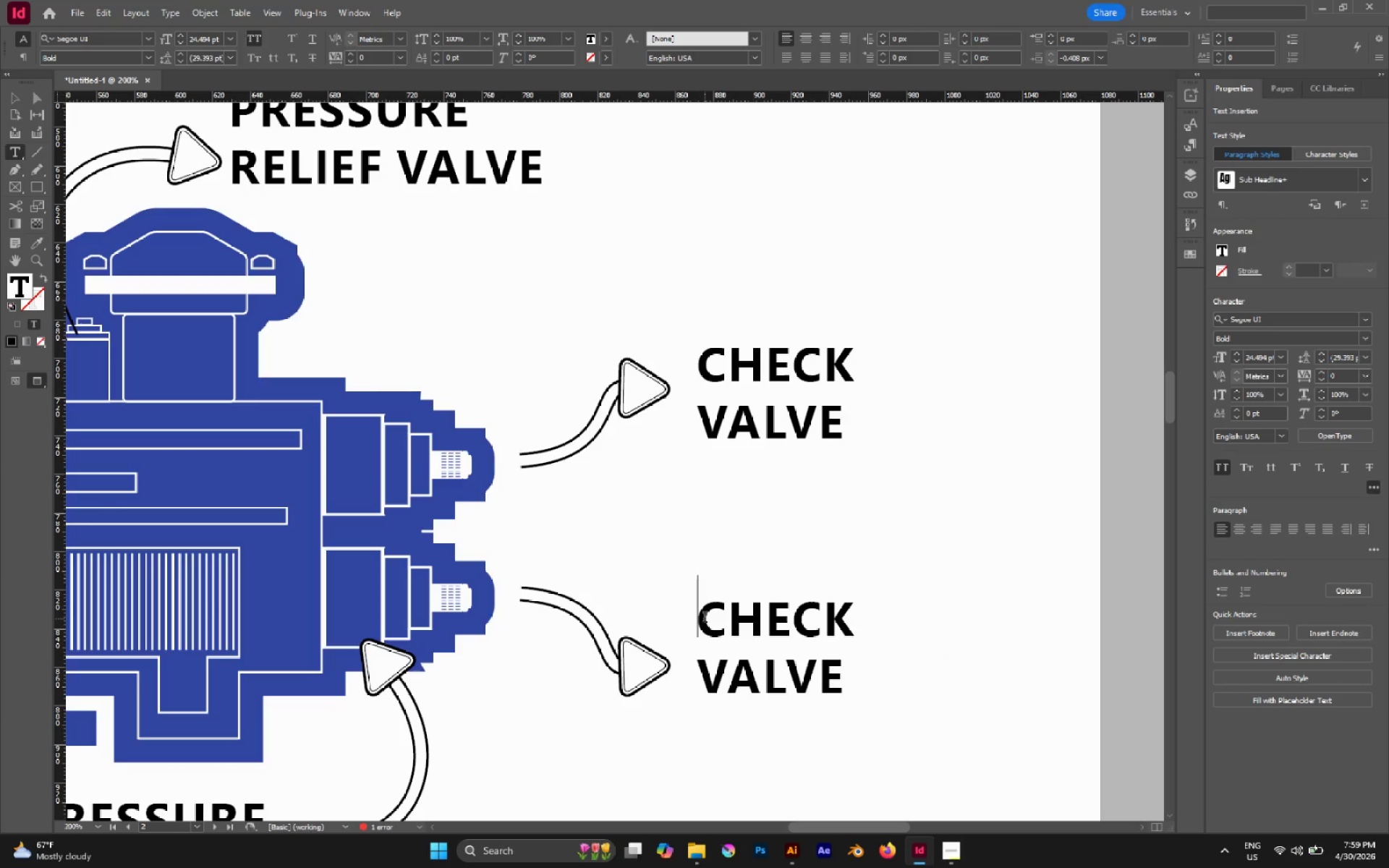 
type(Outlet)
key(Escape)
 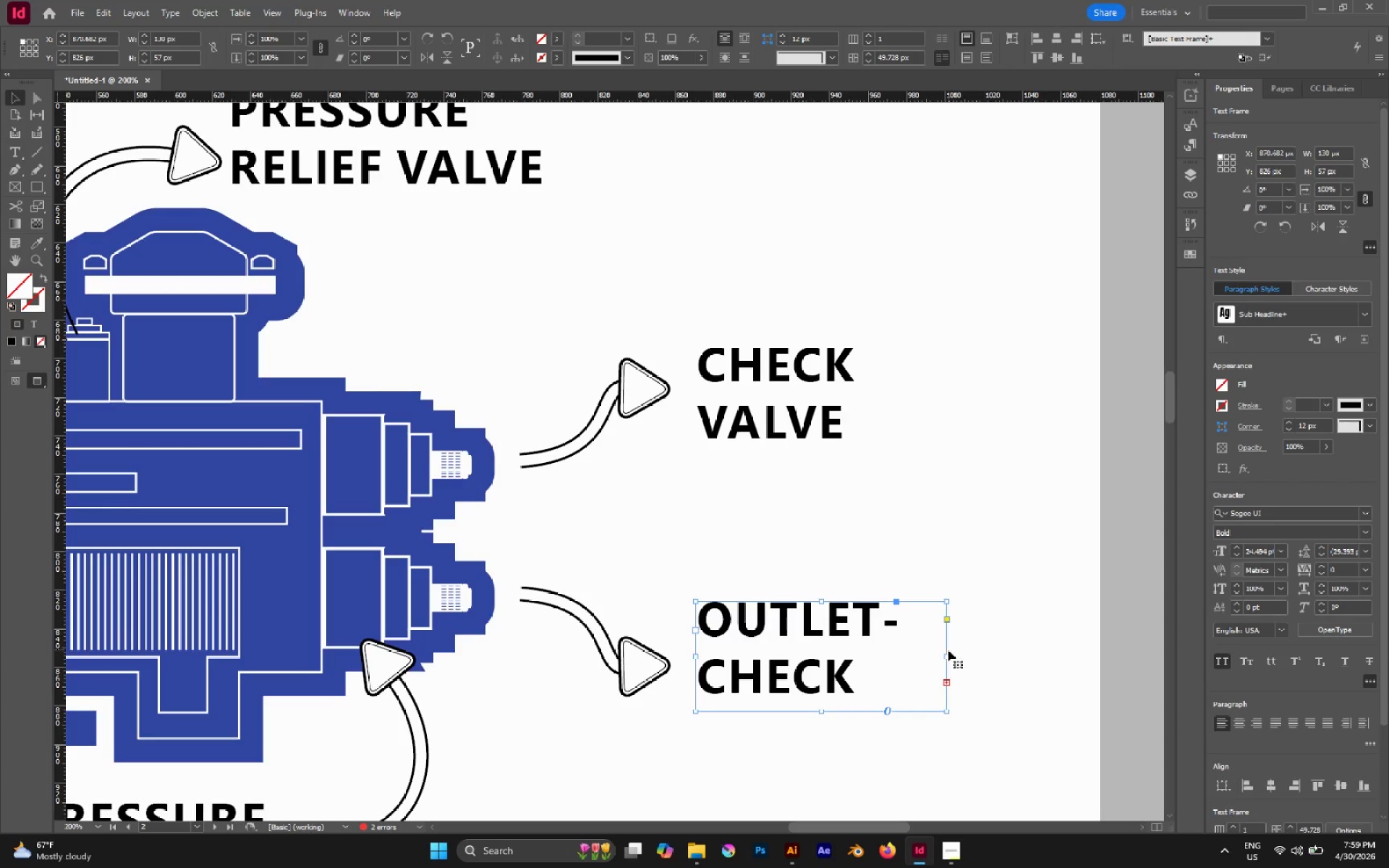 
left_click_drag(start_coordinate=[945, 655], to_coordinate=[1008, 652])
 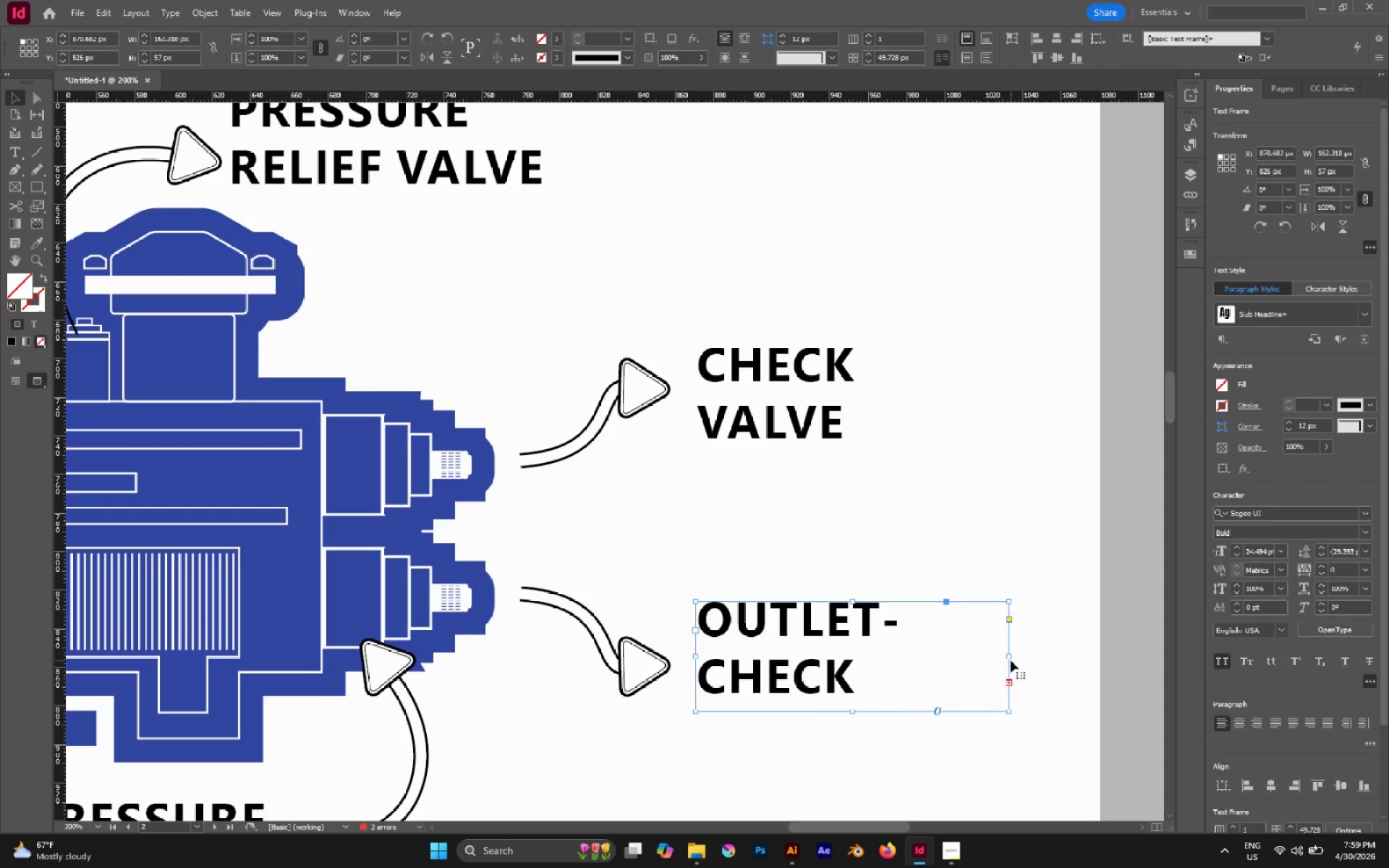 
left_click_drag(start_coordinate=[1009, 657], to_coordinate=[1051, 657])
 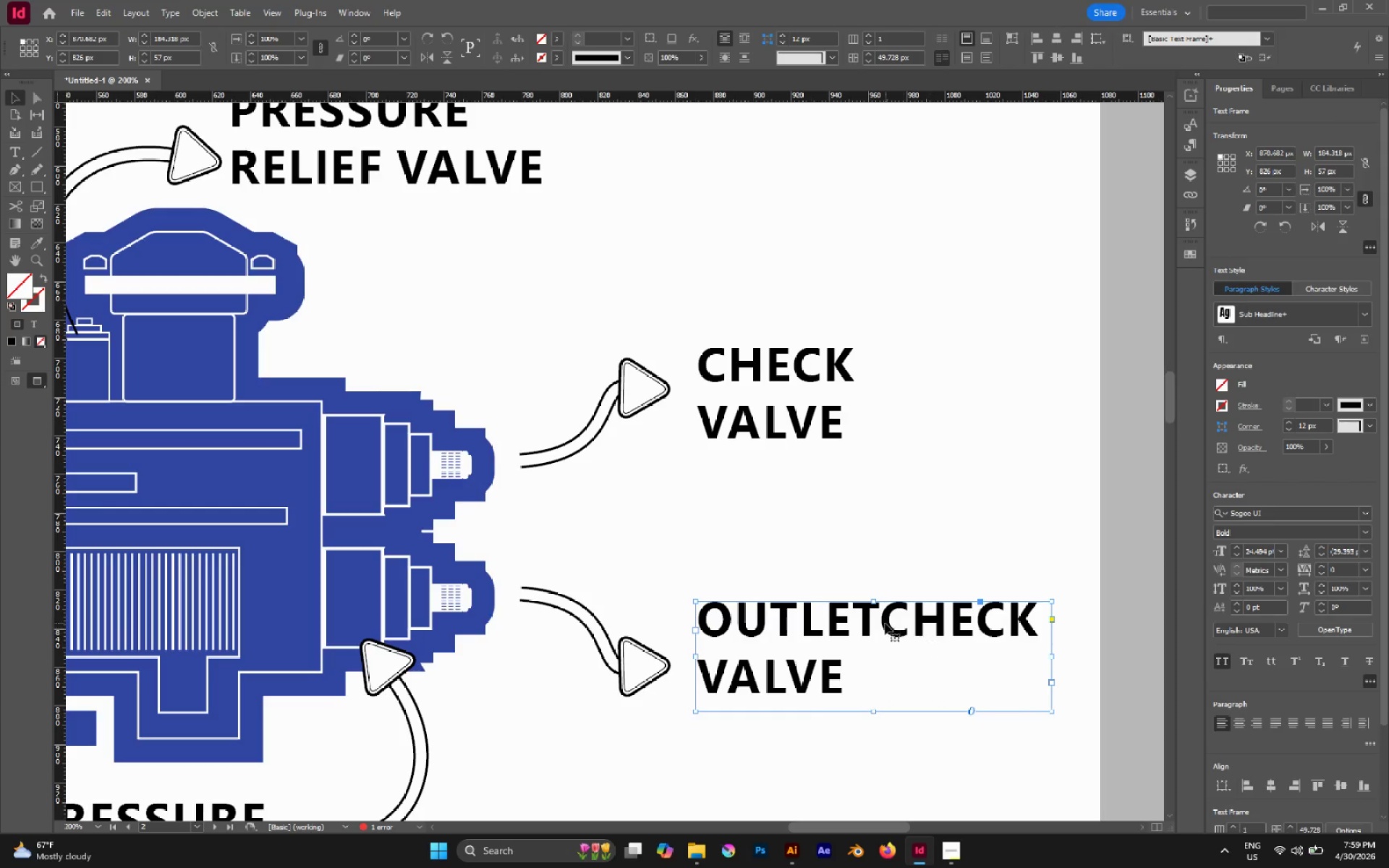 
double_click([884, 622])
 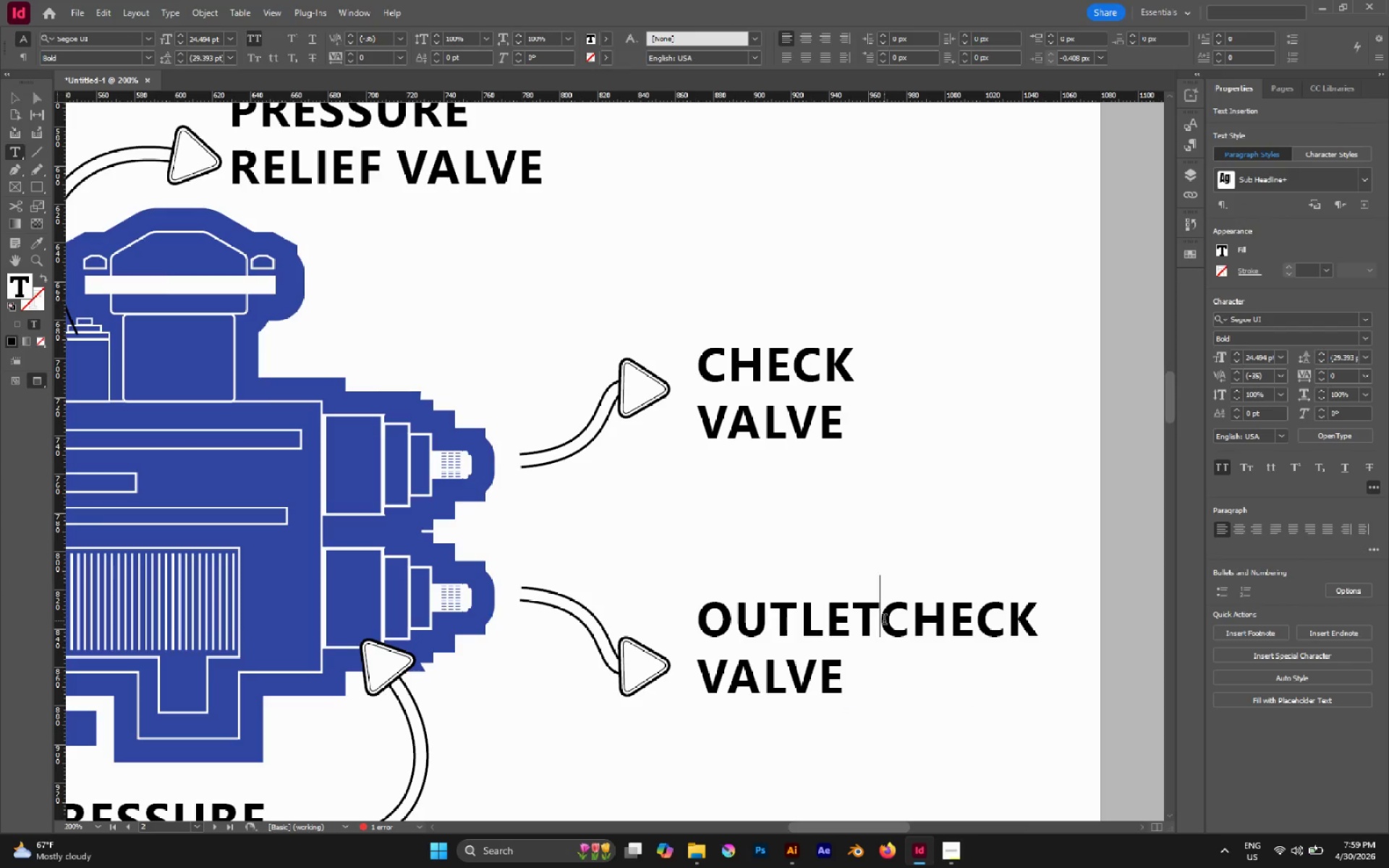 
key(Enter)
 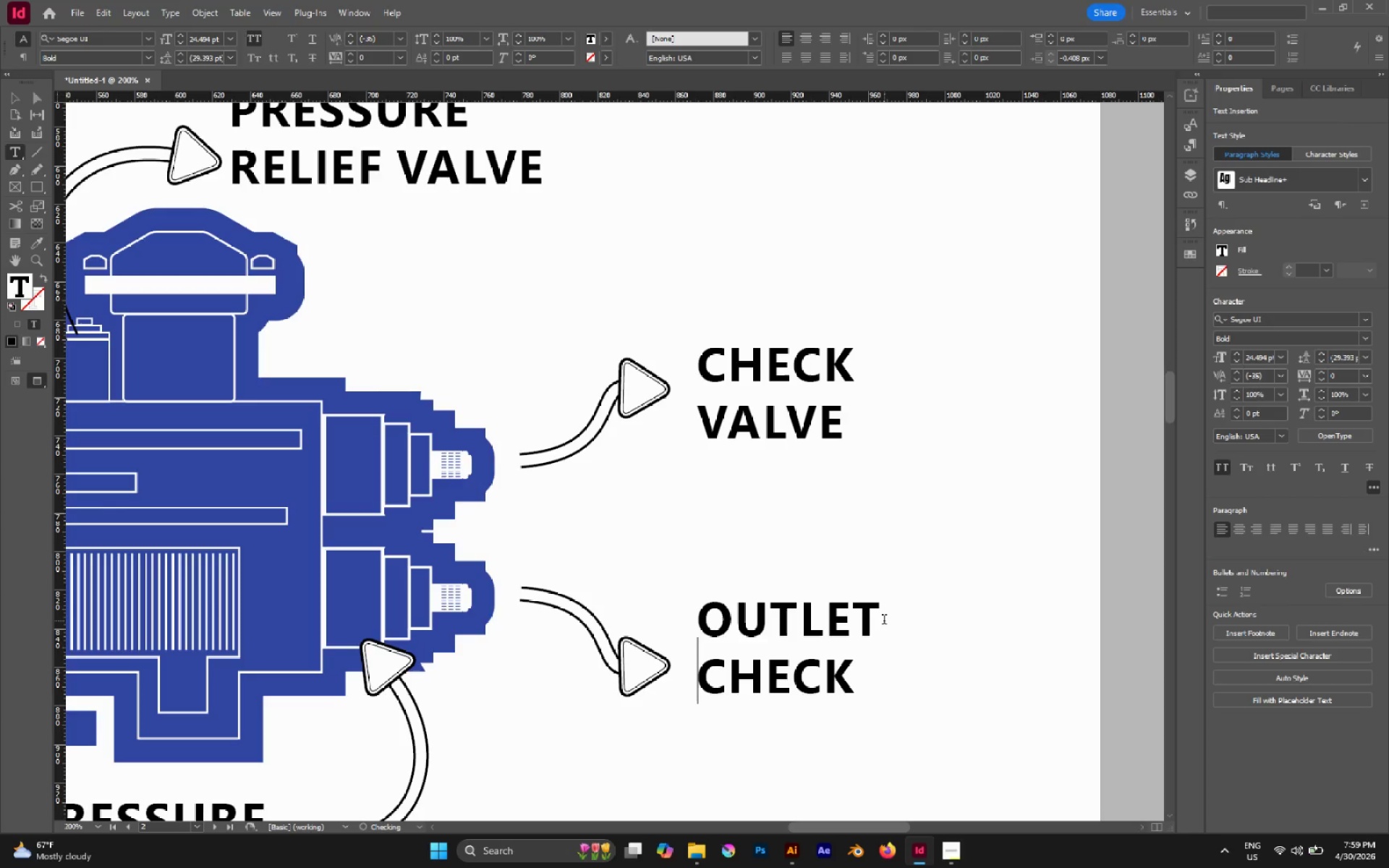 
key(Escape)
 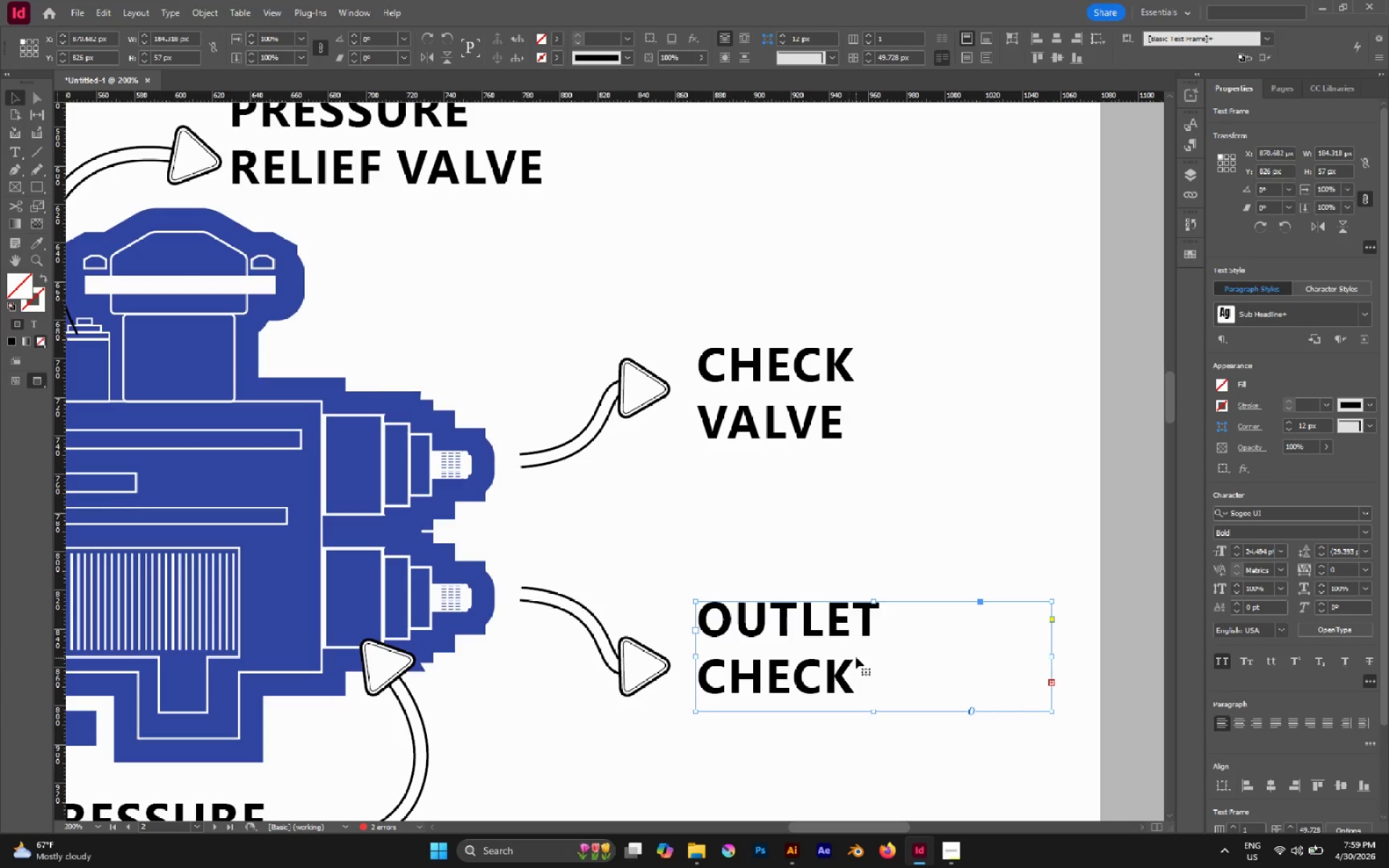 
double_click([851, 660])
 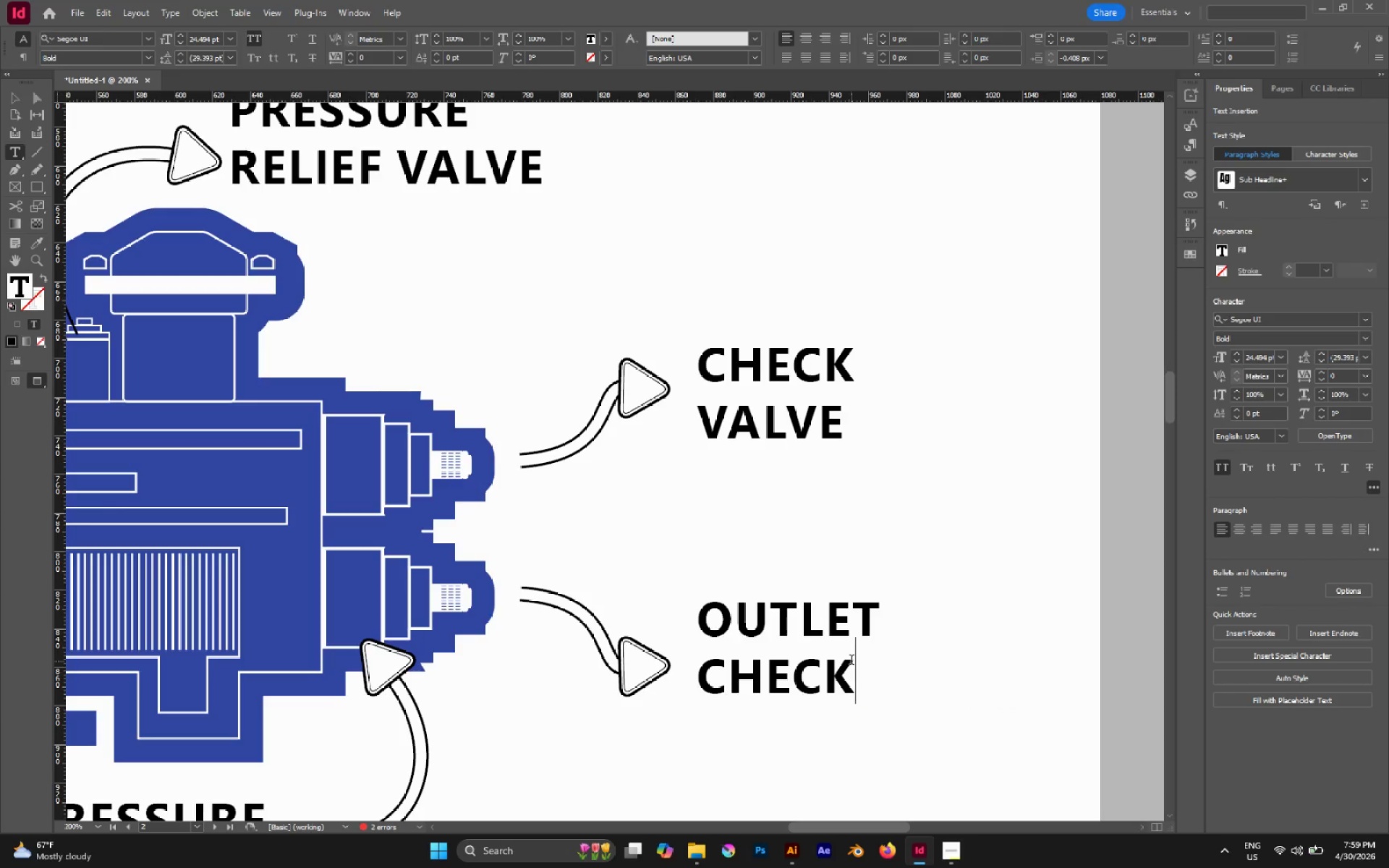 
key(Delete)
 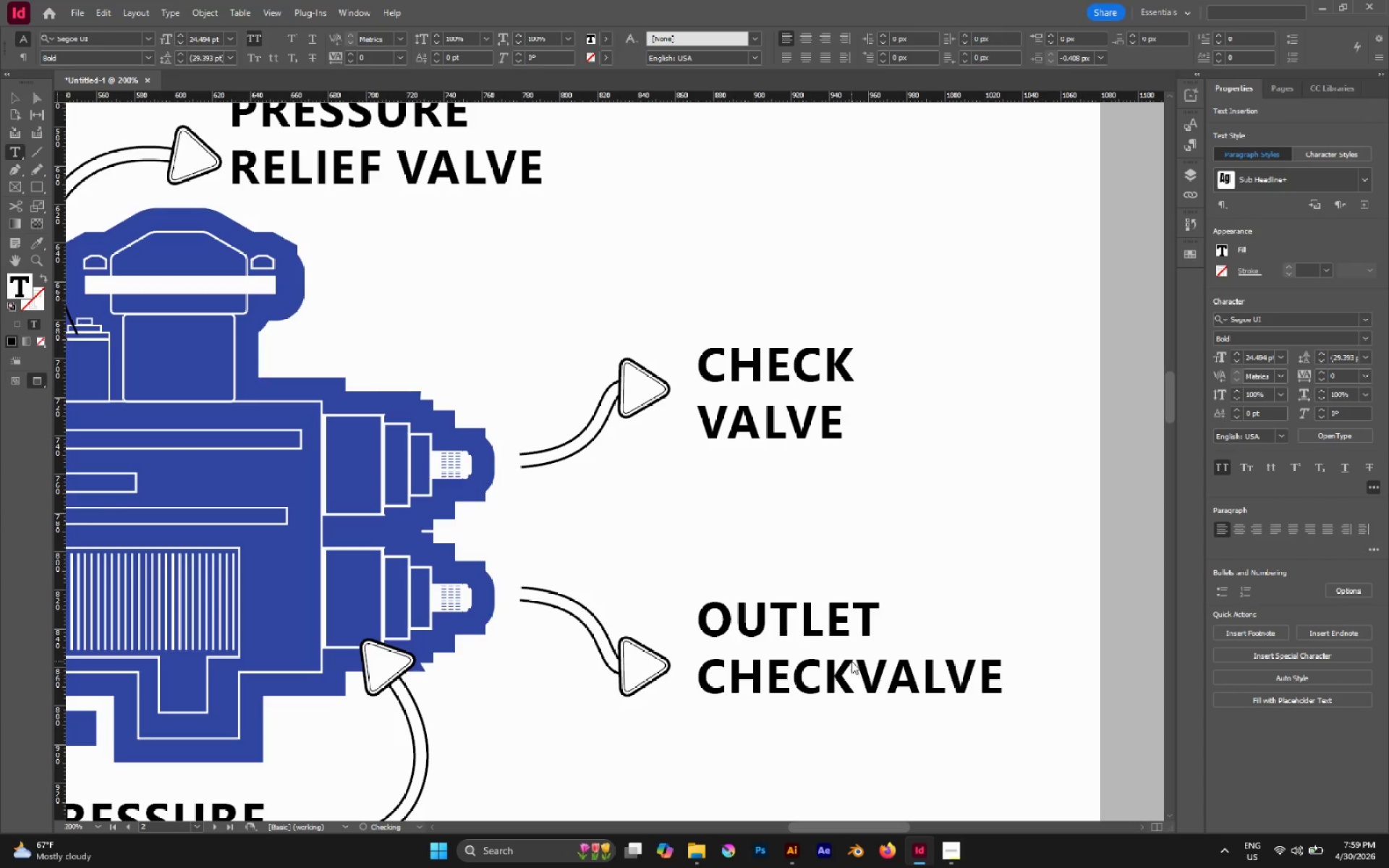 
key(Space)
 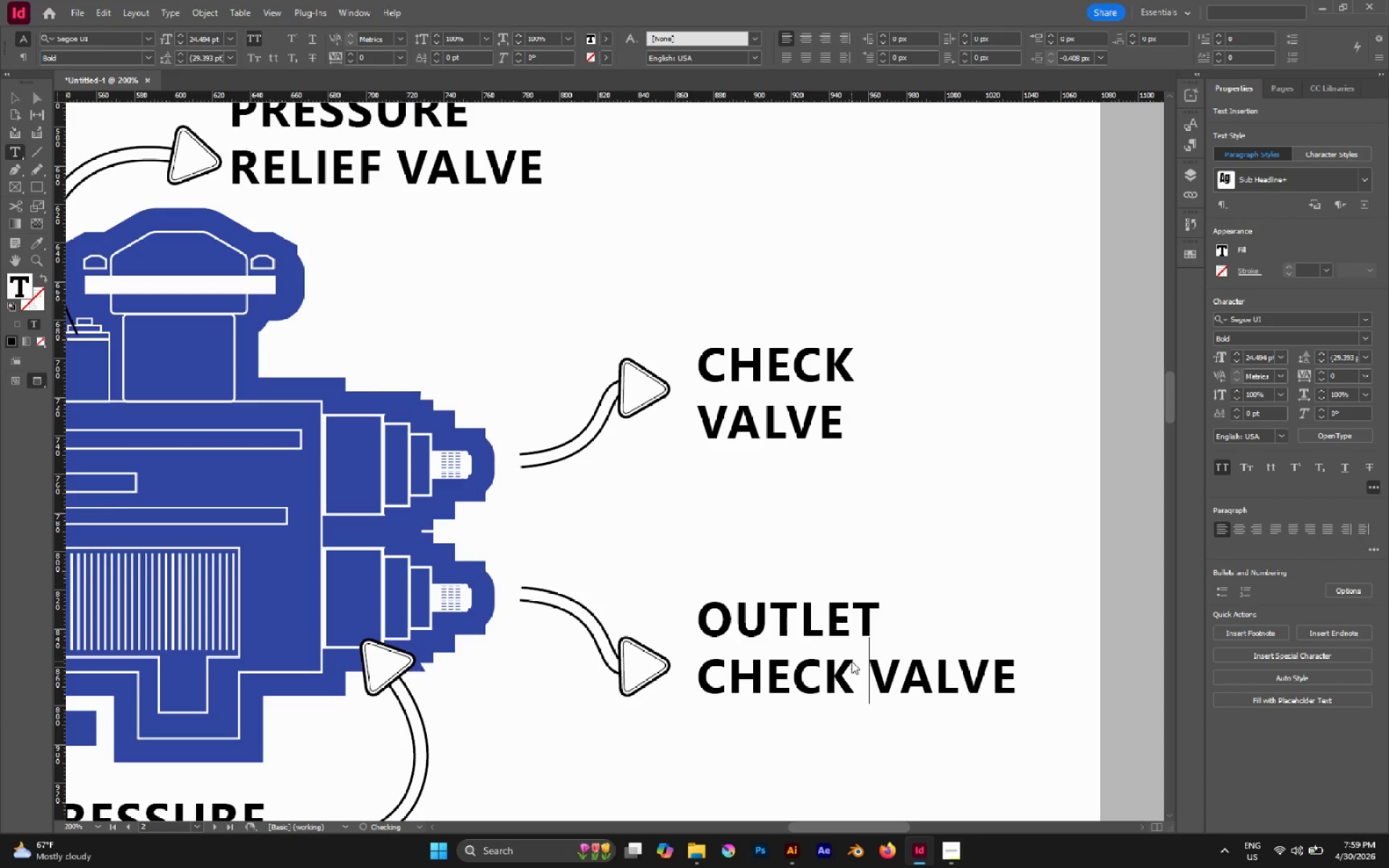 
key(Escape)
 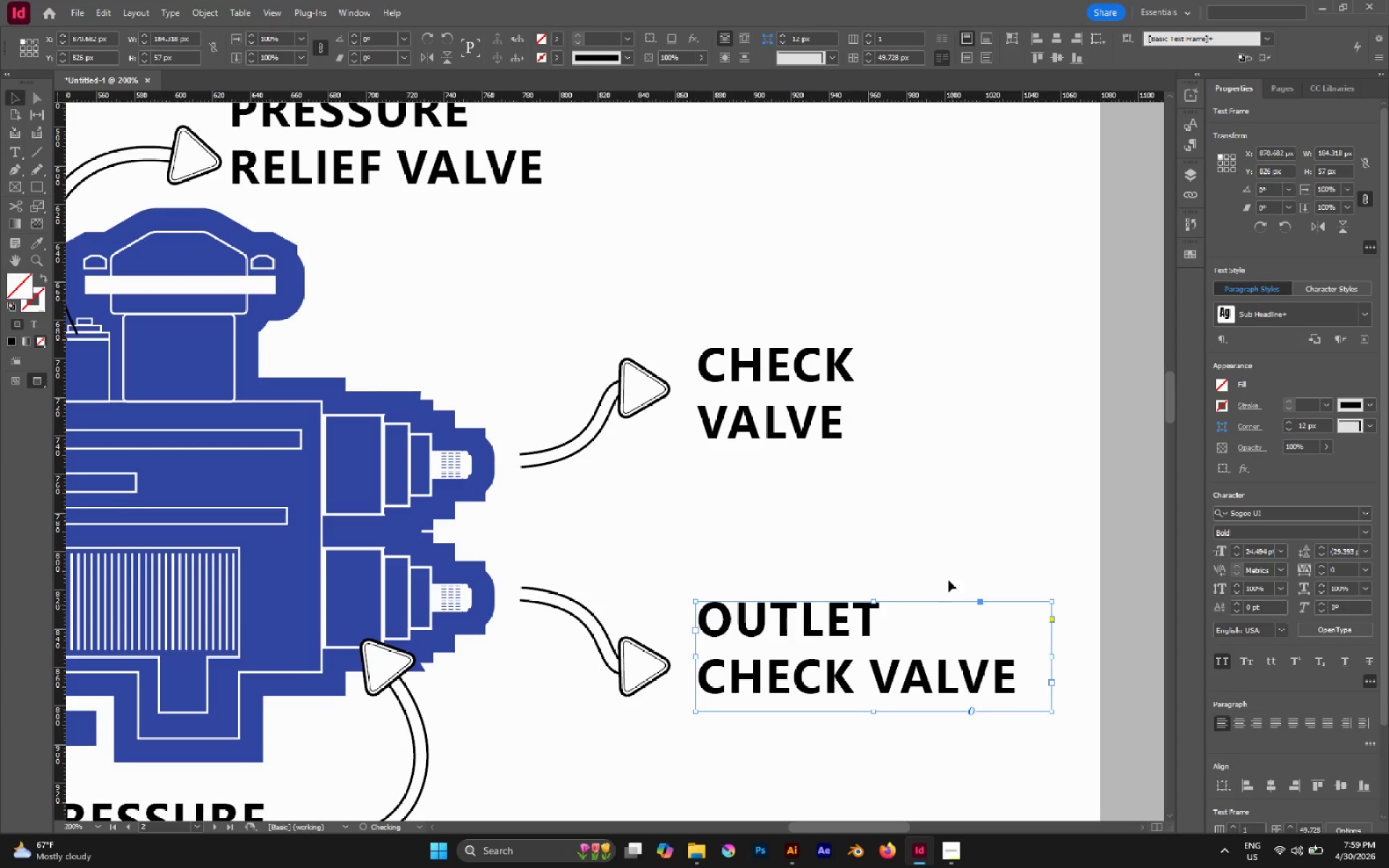 
left_click([926, 508])
 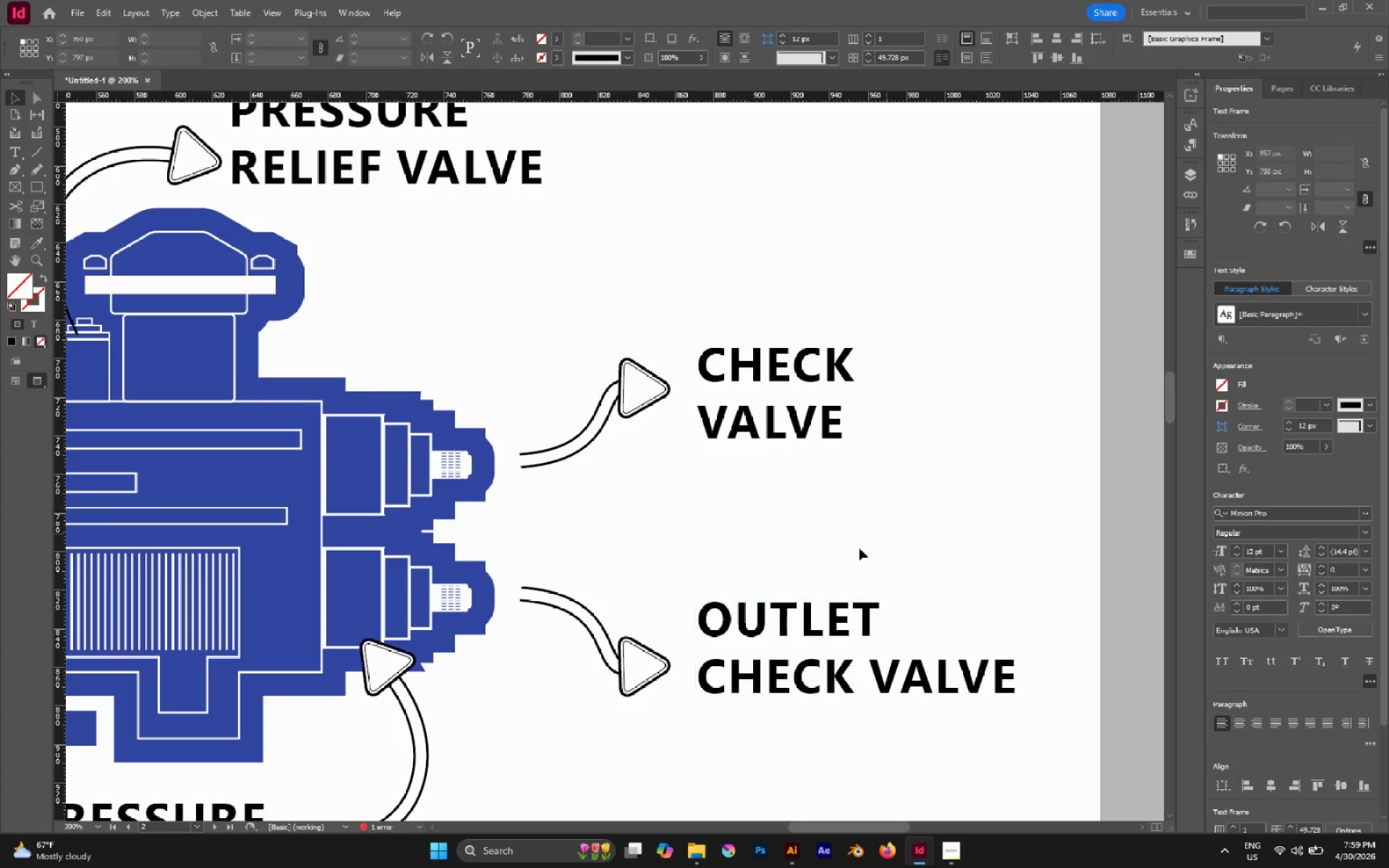 
hold_key(key=AltLeft, duration=0.8)
scroll: coordinate [855, 556], scroll_direction: down, amount: 4.0
 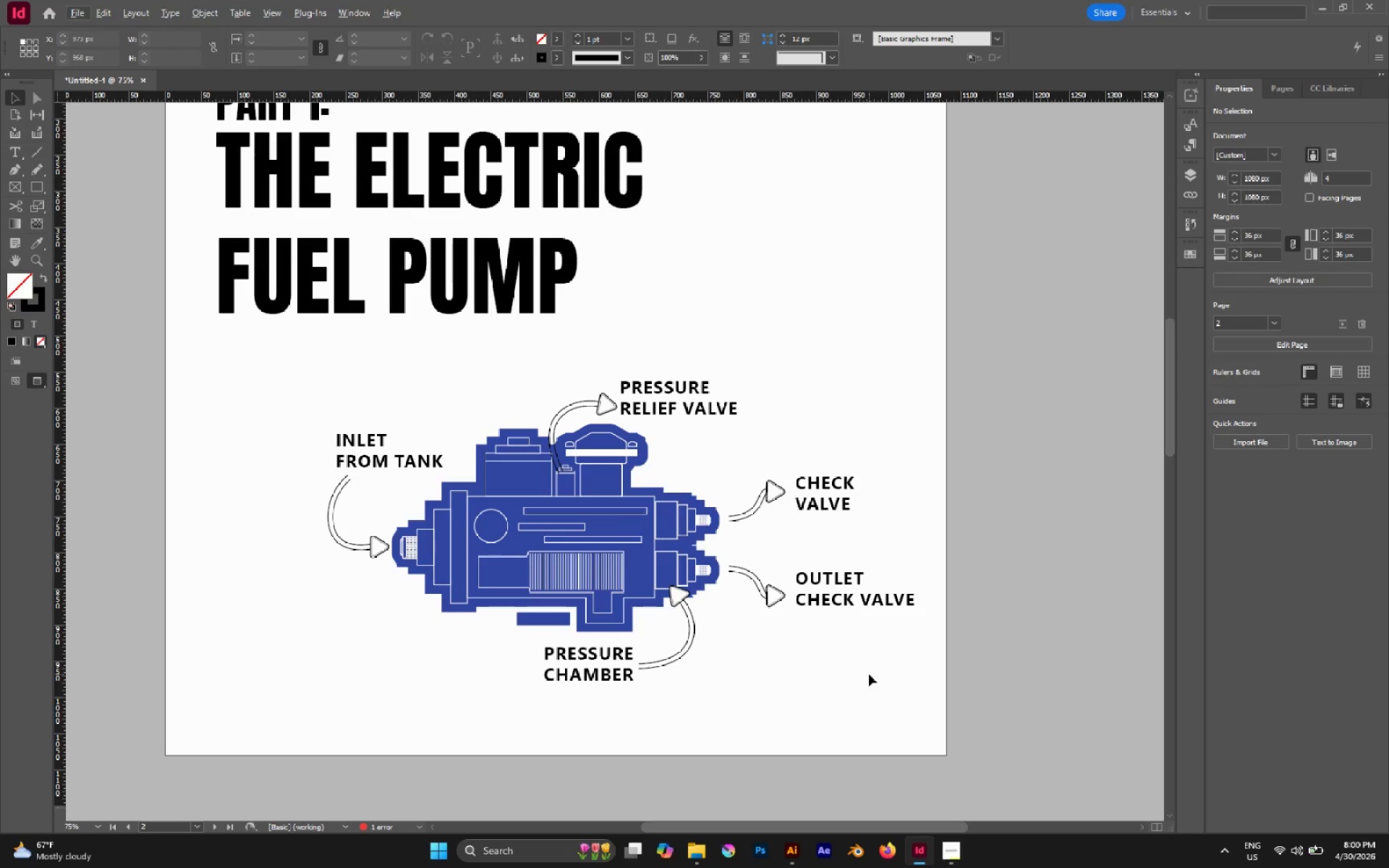 
wait(26.04)
 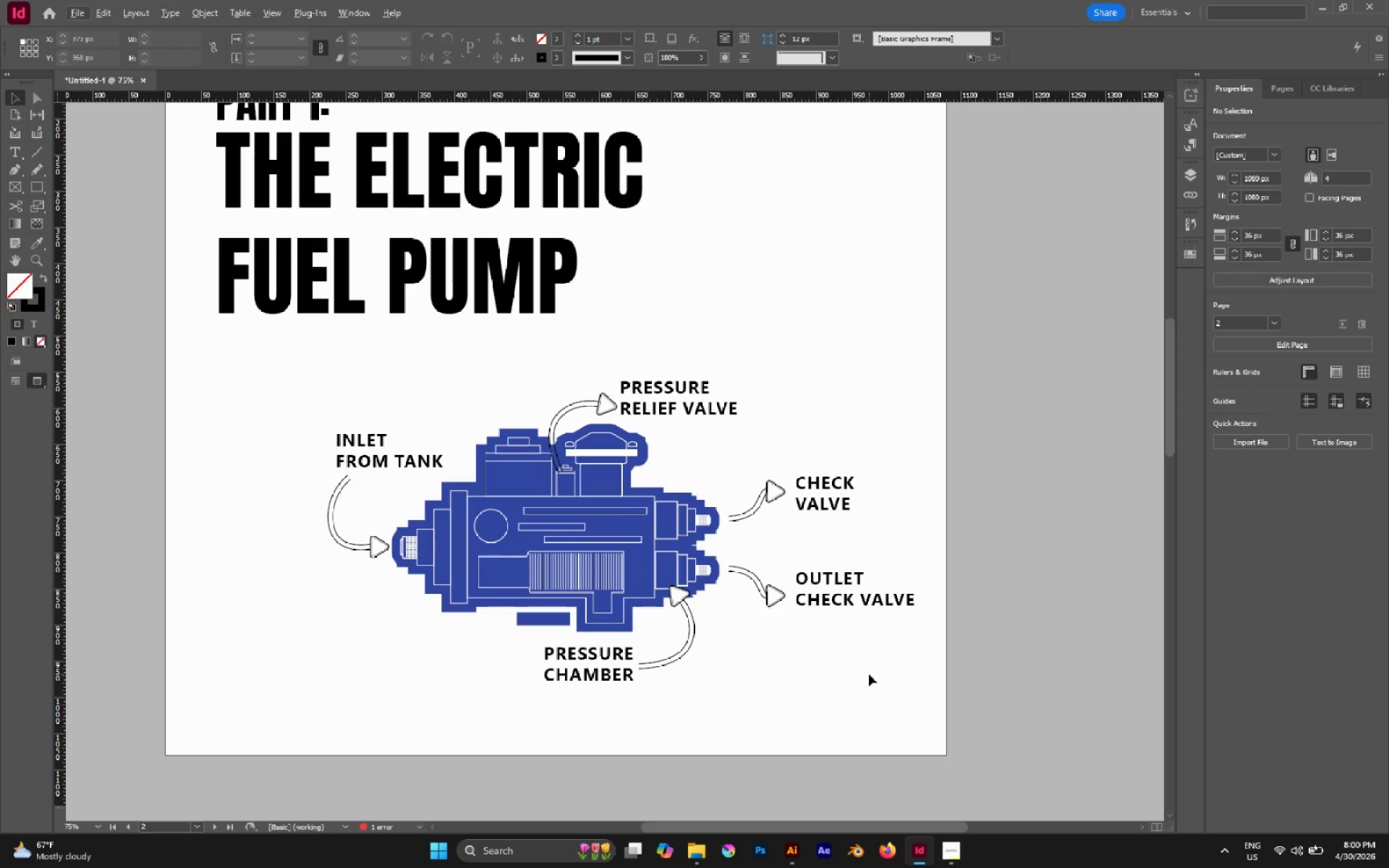 
hold_key(key=AltLeft, duration=0.72)
scroll: coordinate [575, 452], scroll_direction: up, amount: 3.0
 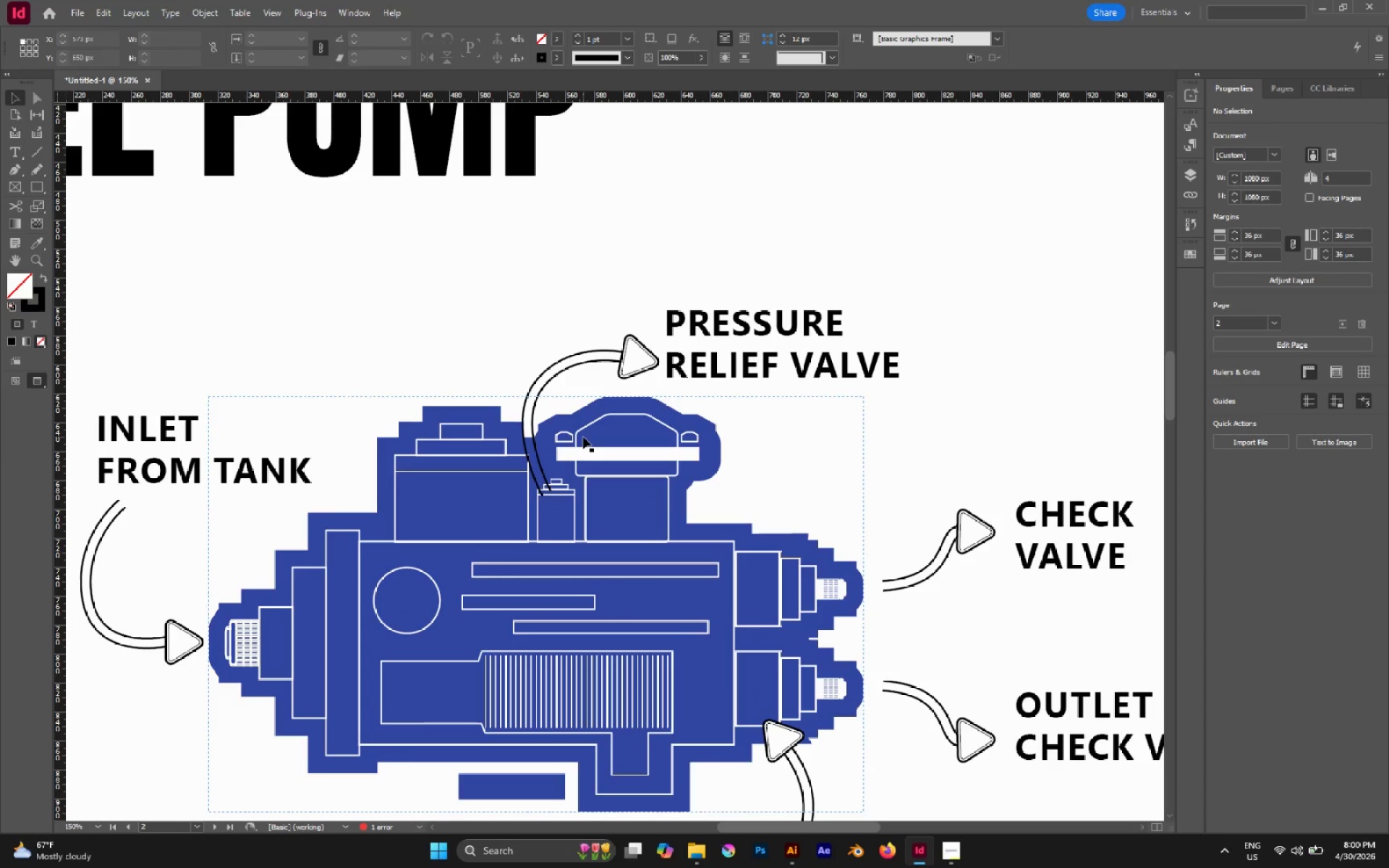 
key(A)
 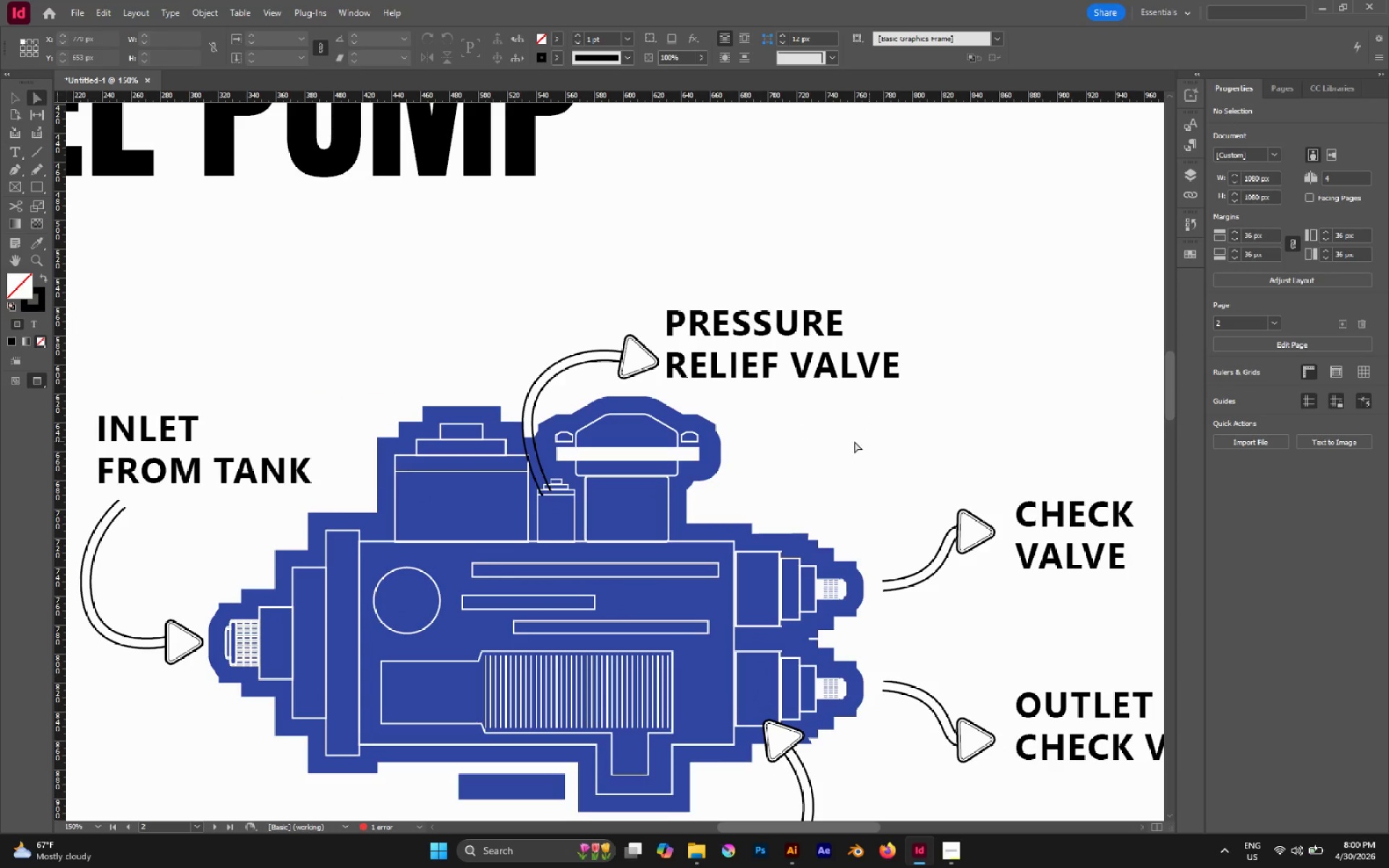 
hold_key(key=AltLeft, duration=1.56)
scroll: coordinate [692, 445], scroll_direction: up, amount: 6.0
 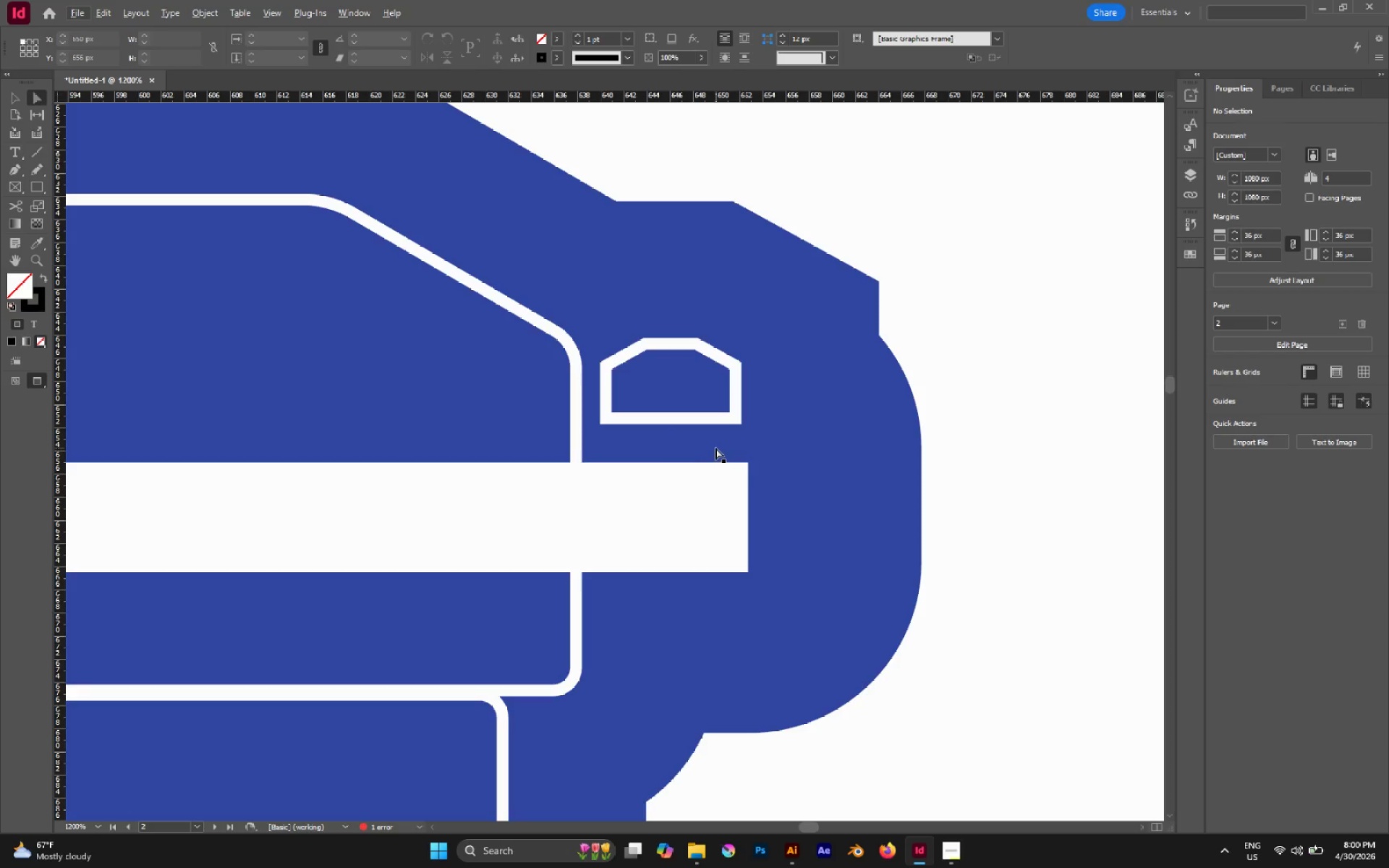 
hold_key(key=ControlLeft, duration=0.83)
 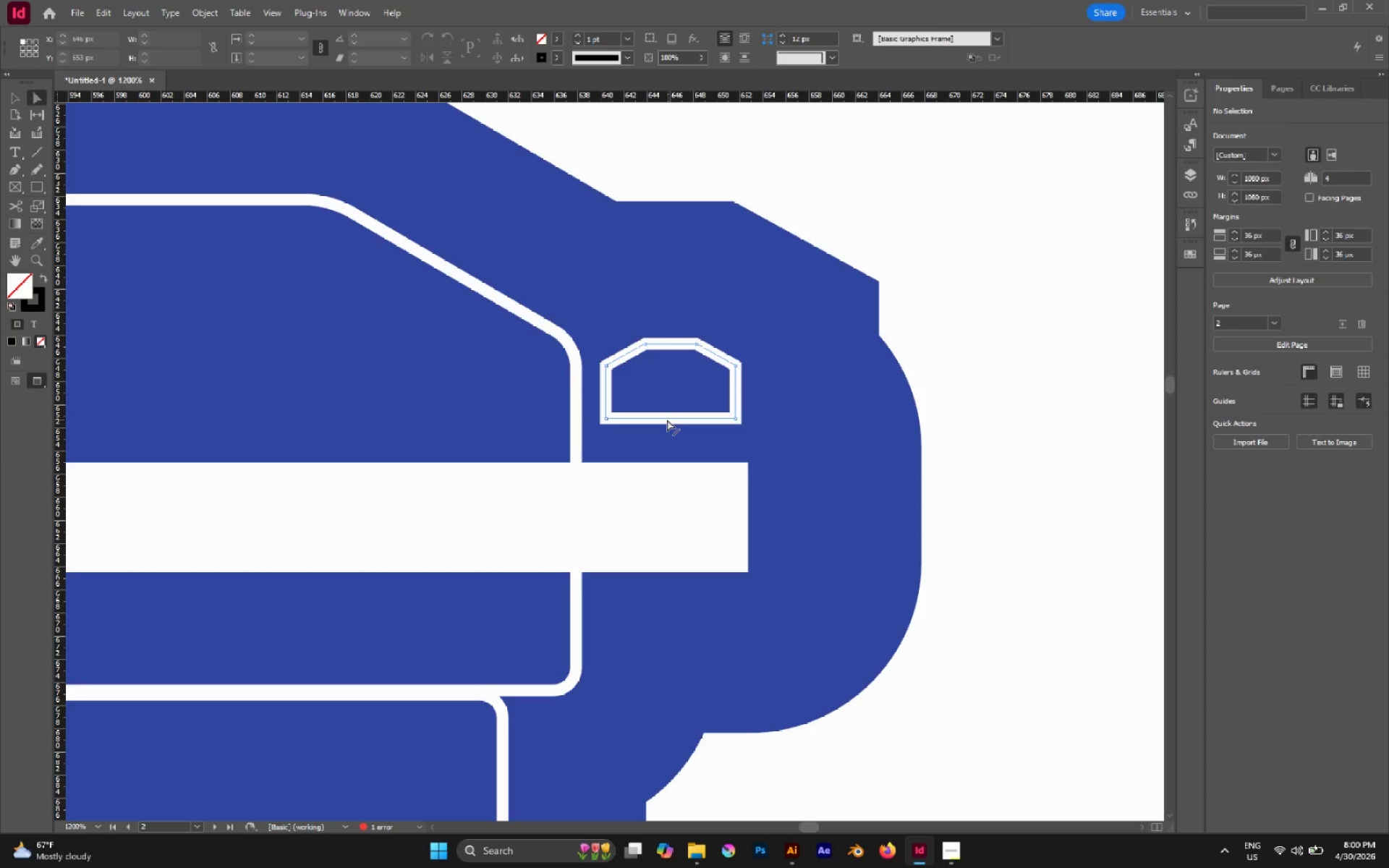 
left_click([662, 468])
 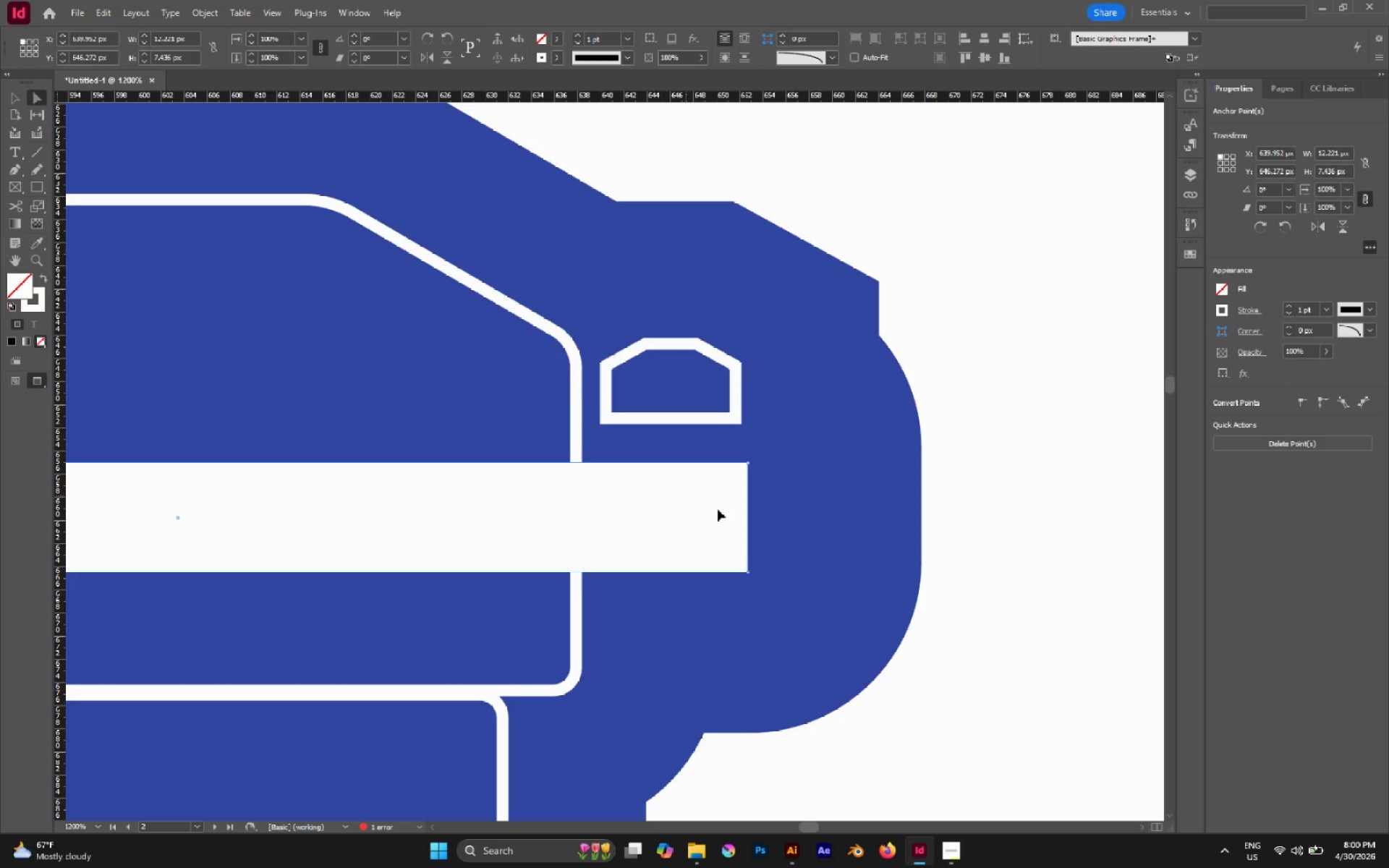 
hold_key(key=AltLeft, duration=0.5)
scroll: coordinate [782, 519], scroll_direction: down, amount: 2.0
 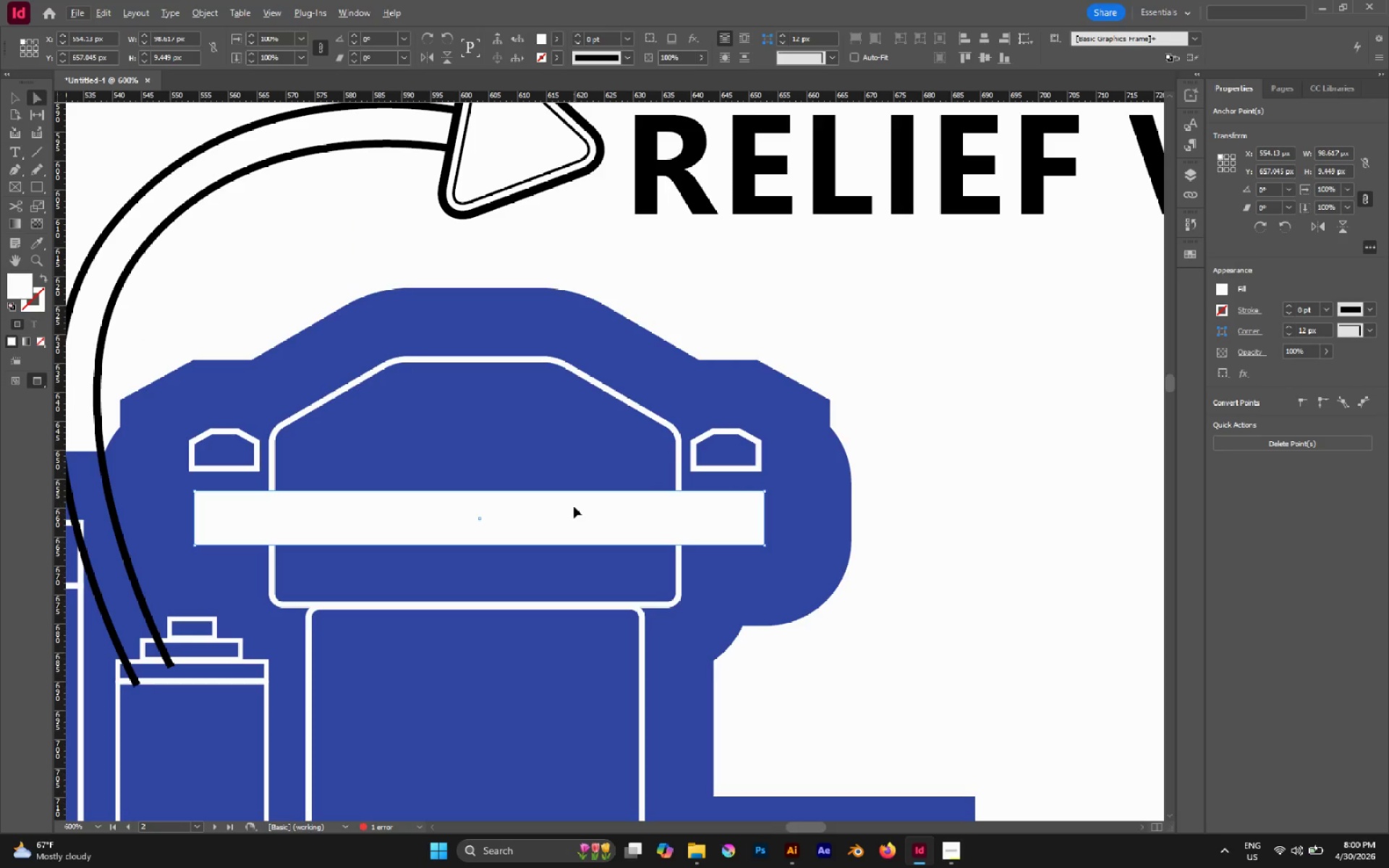 
key(V)
 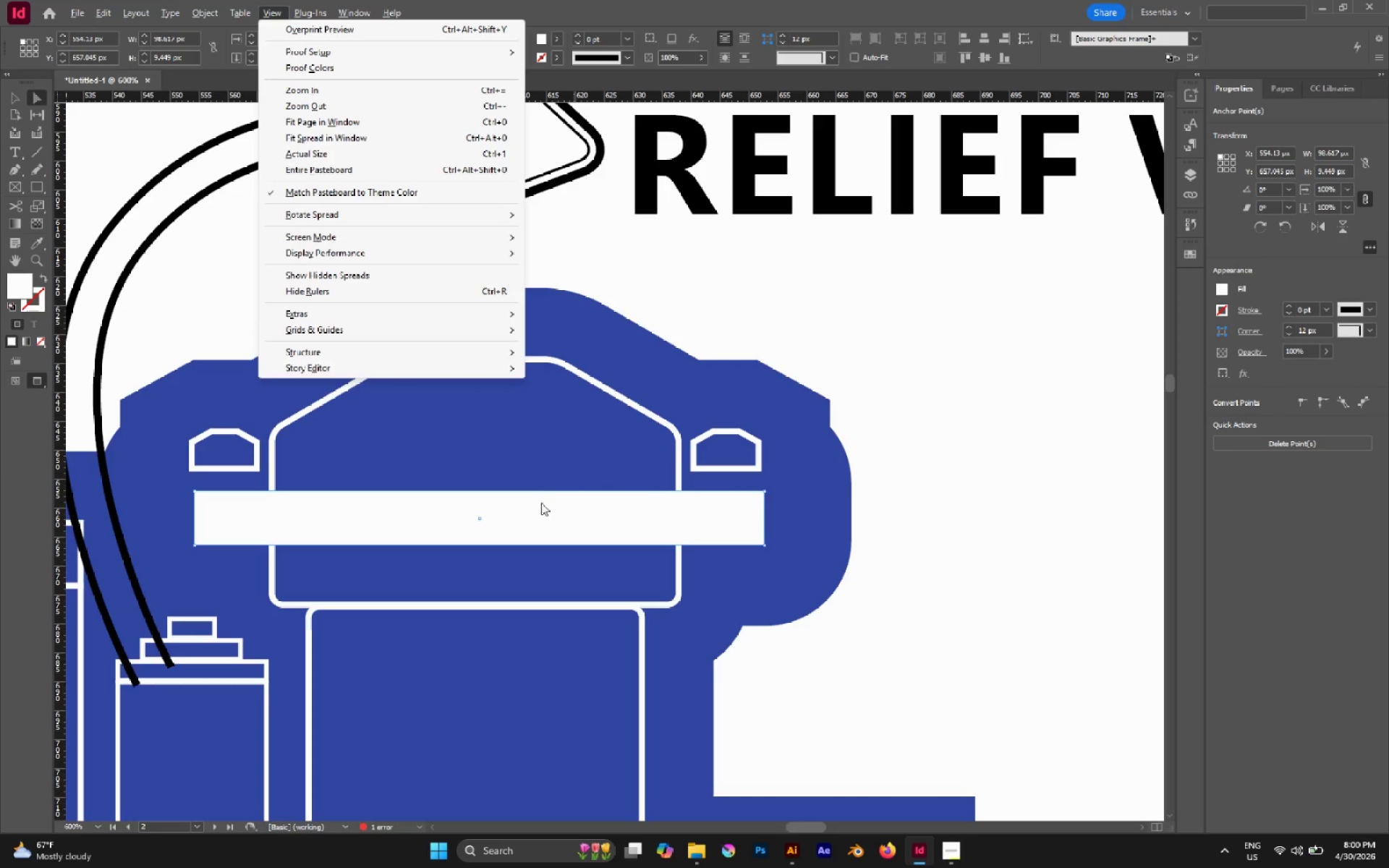 
left_click([541, 503])
 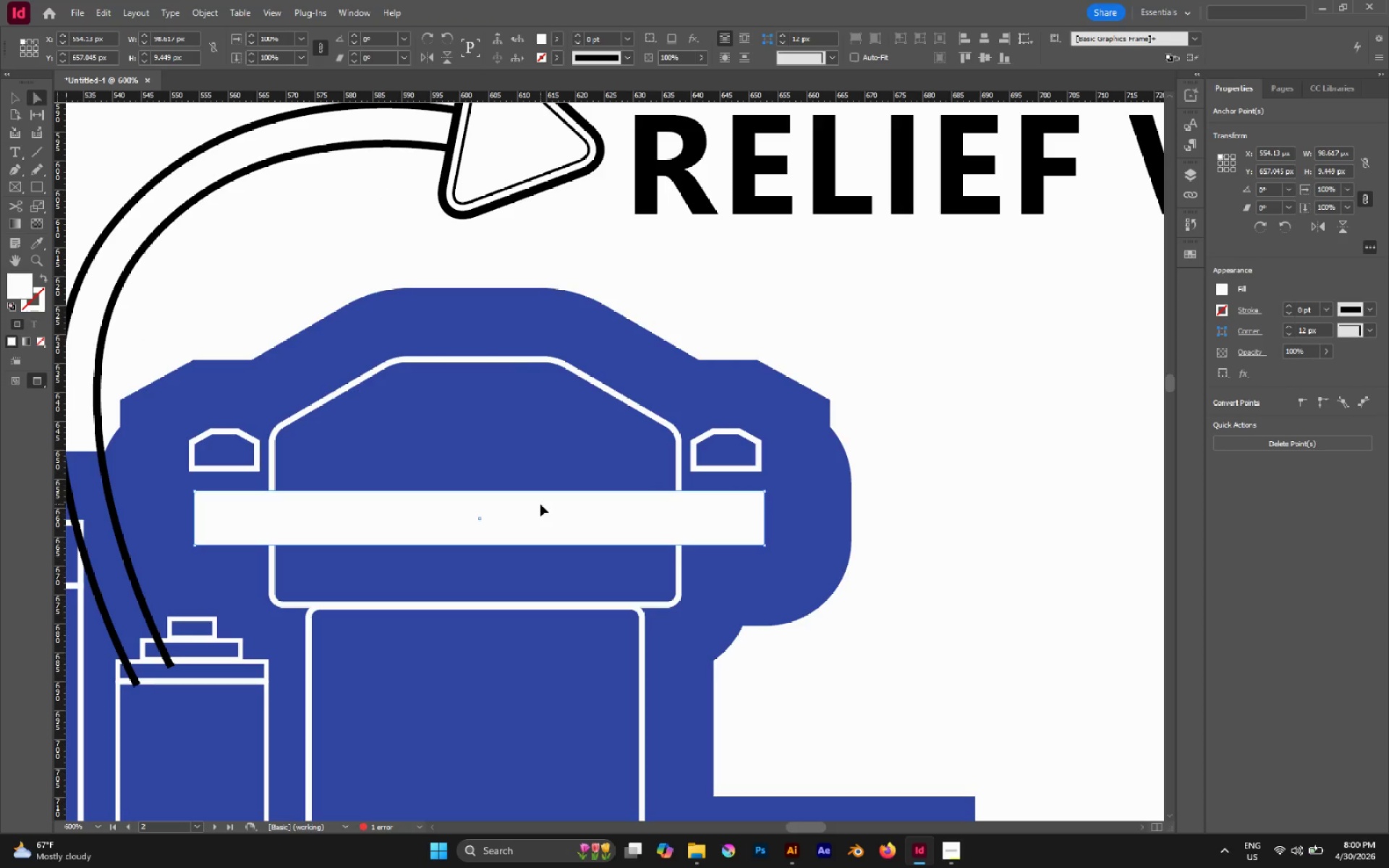 
key(V)
 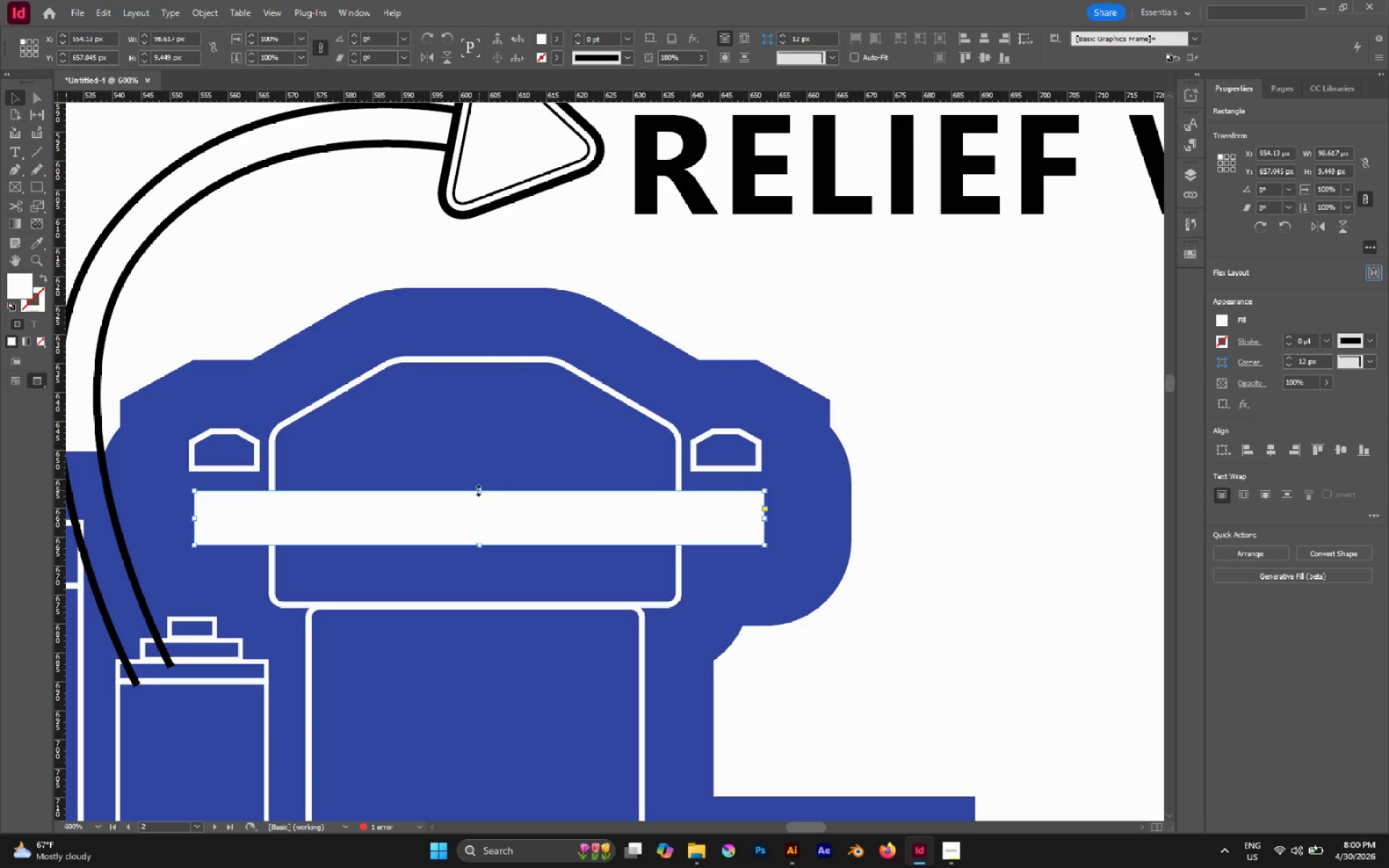 
left_click_drag(start_coordinate=[478, 490], to_coordinate=[473, 469])
 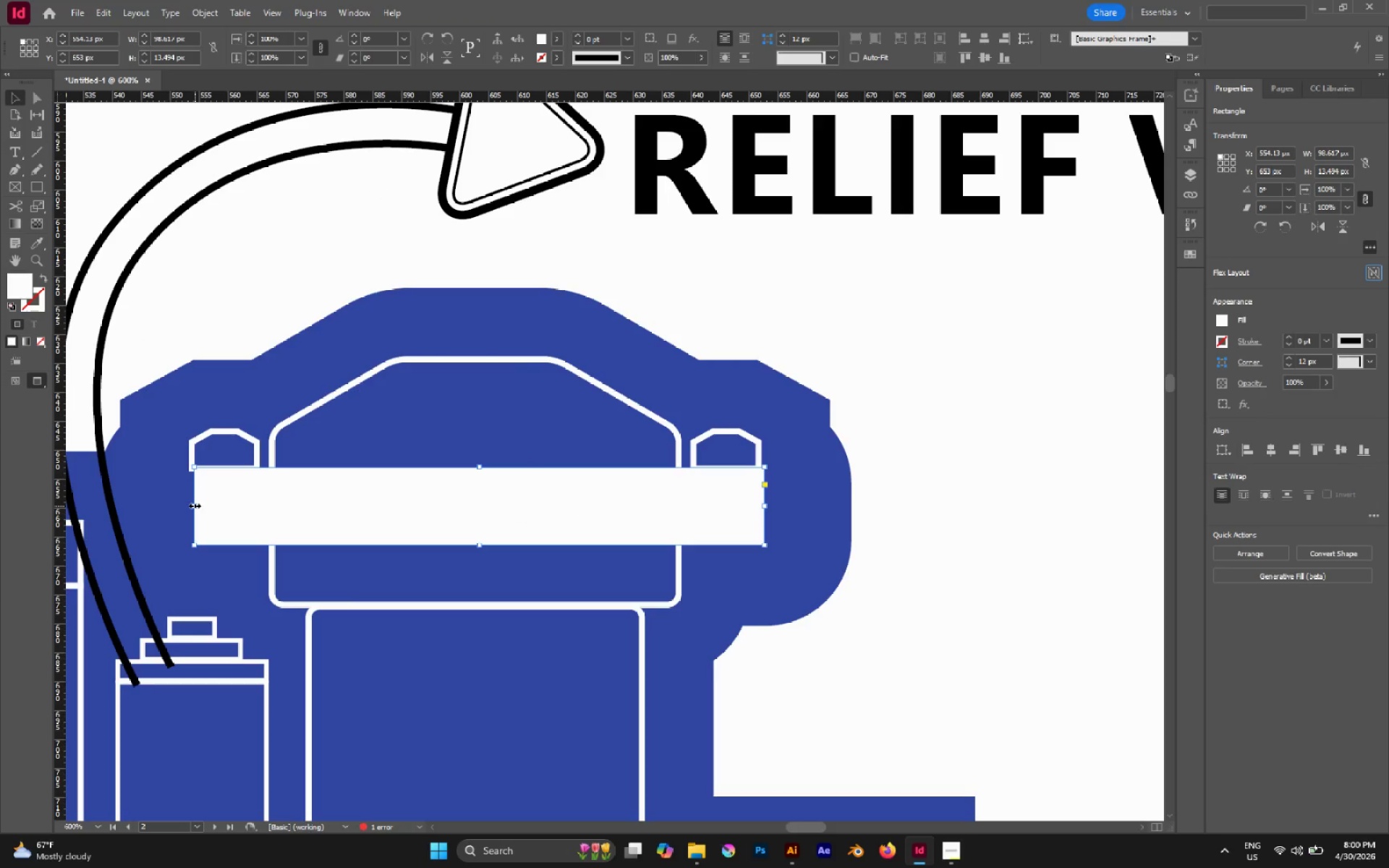 
hold_key(key=AltLeft, duration=0.75)
 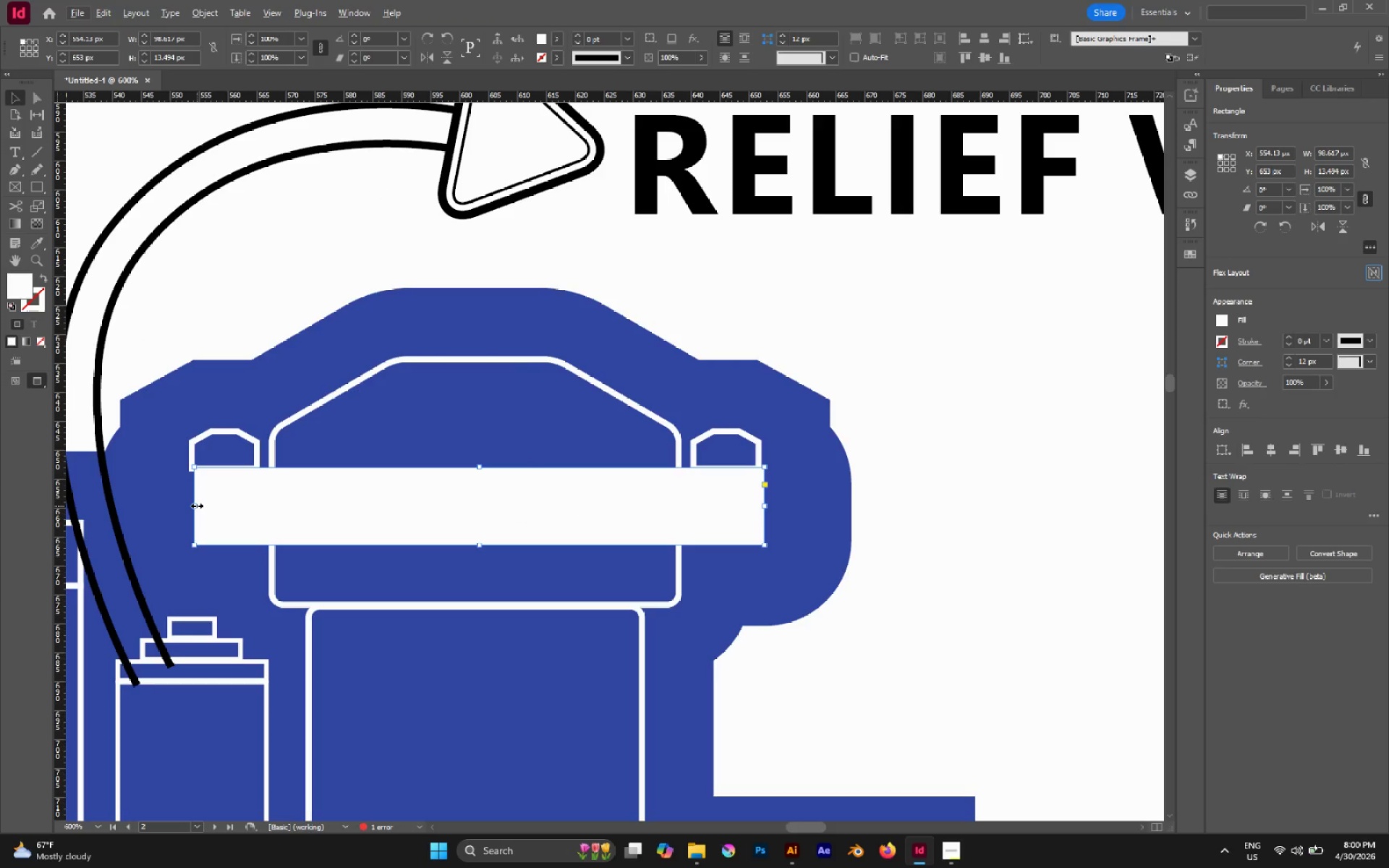 
left_click_drag(start_coordinate=[197, 506], to_coordinate=[189, 505])
 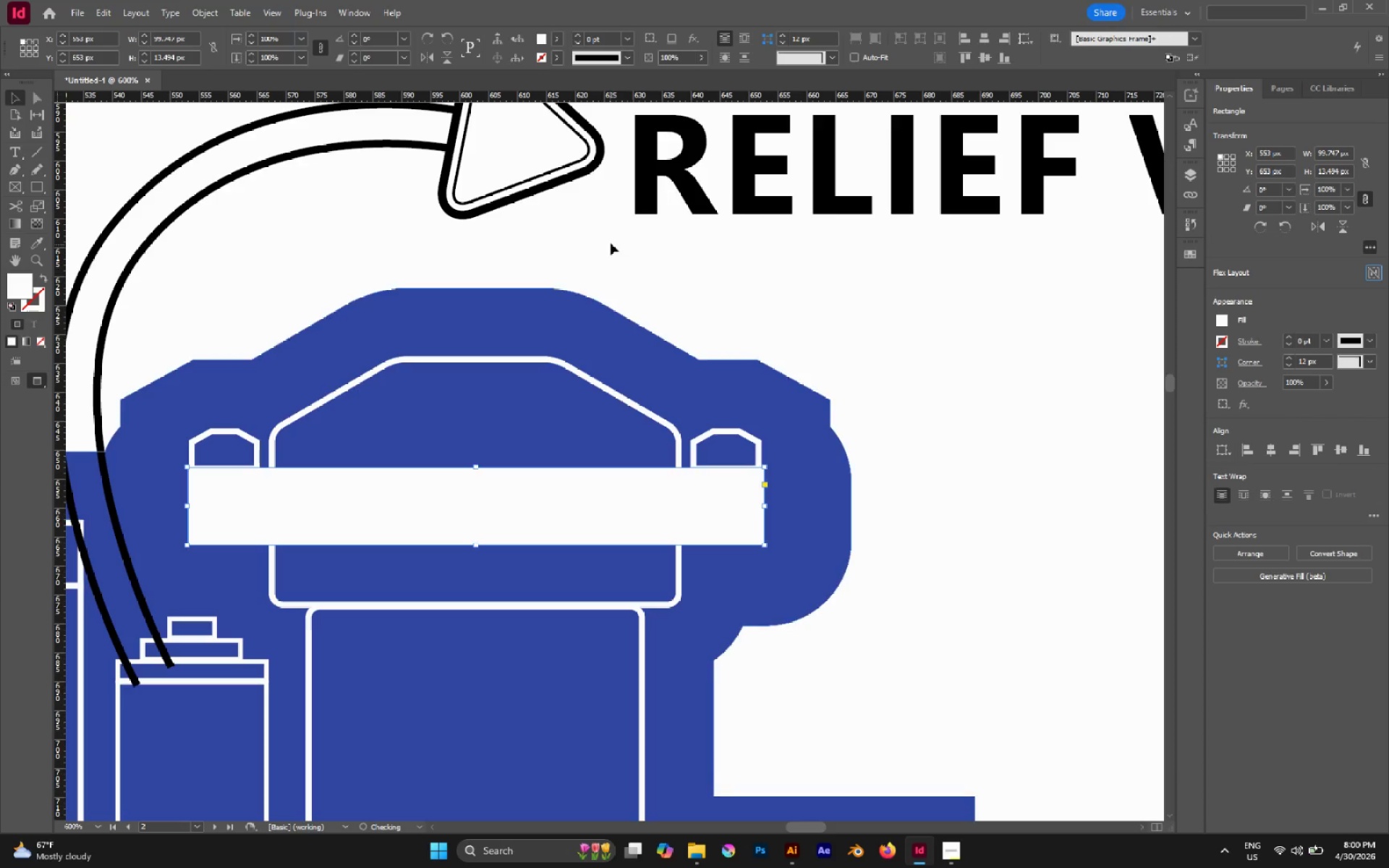 
left_click([611, 243])
 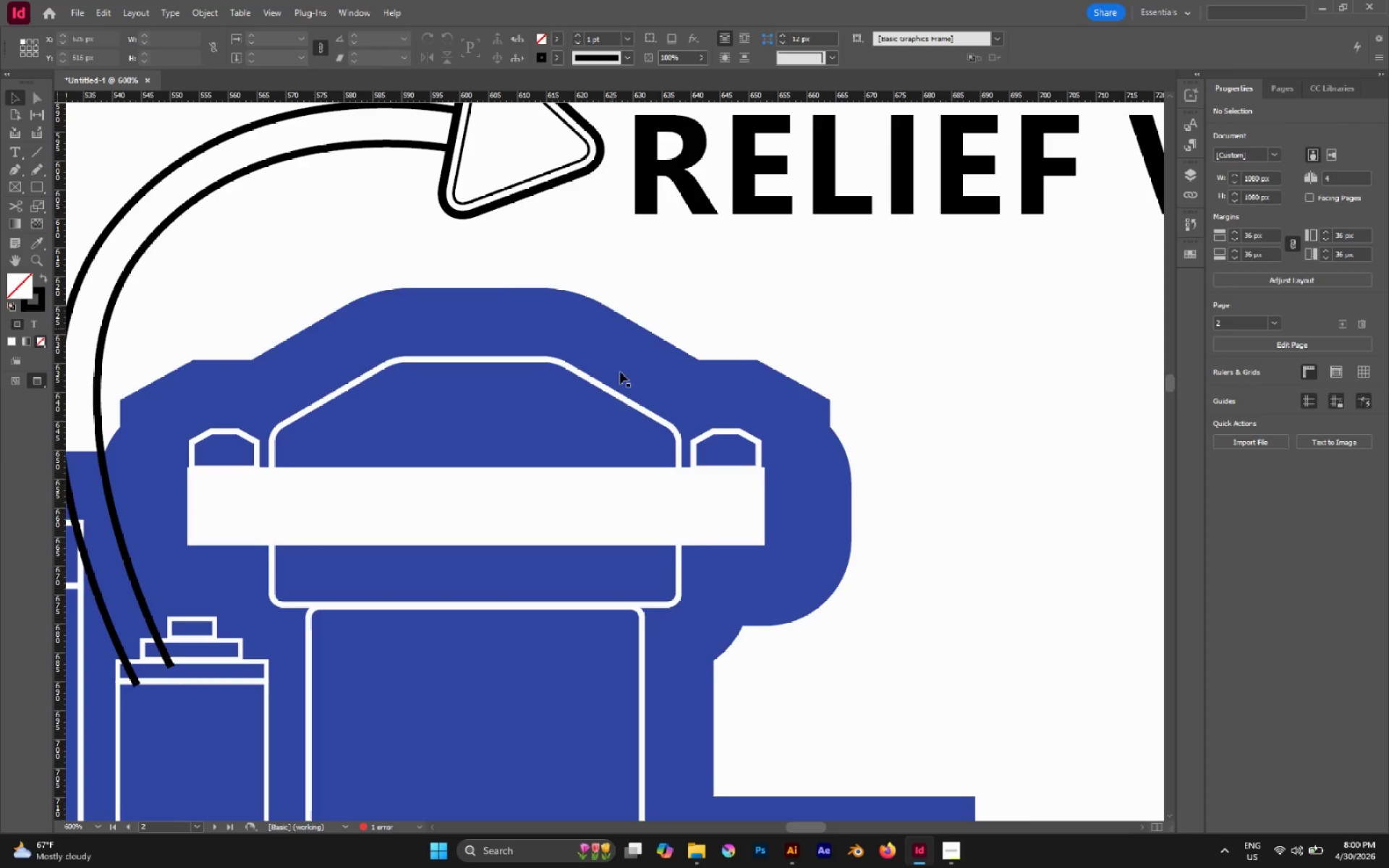 
hold_key(key=AltLeft, duration=0.86)
scroll: coordinate [628, 419], scroll_direction: down, amount: 4.0
 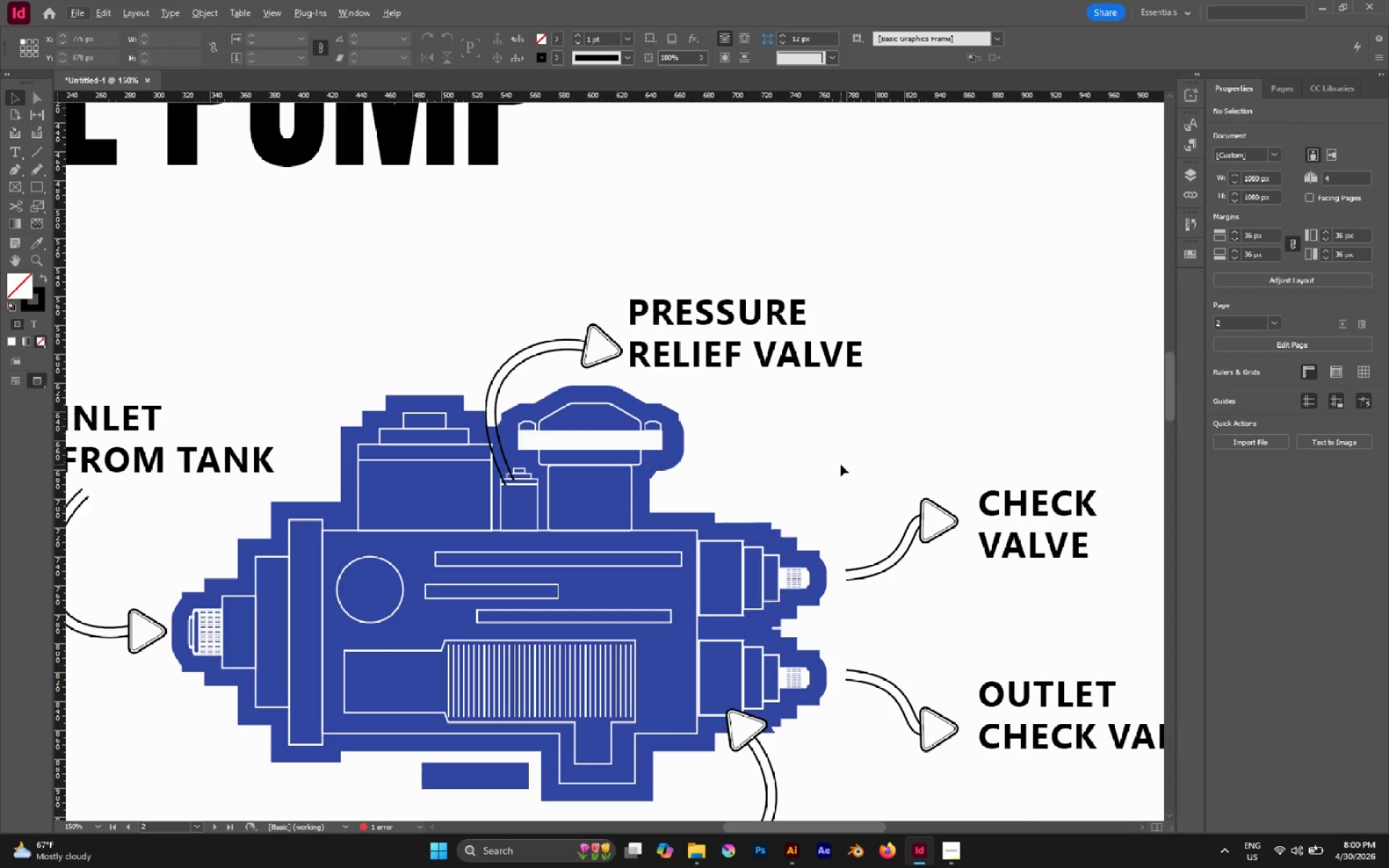 
hold_key(key=AltLeft, duration=0.53)
 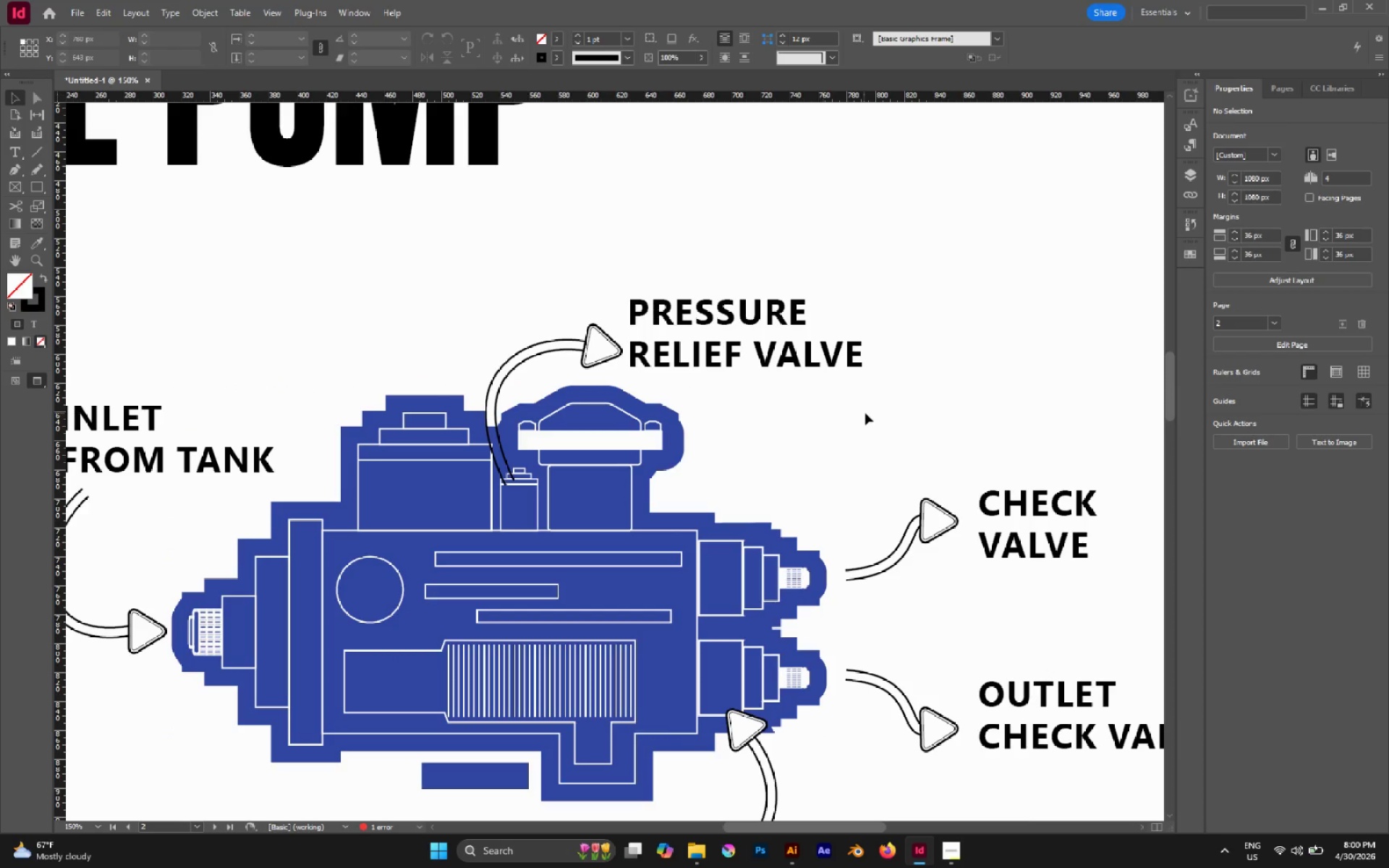 
hold_key(key=AltLeft, duration=0.67)
scroll: coordinate [848, 425], scroll_direction: up, amount: 1.0
 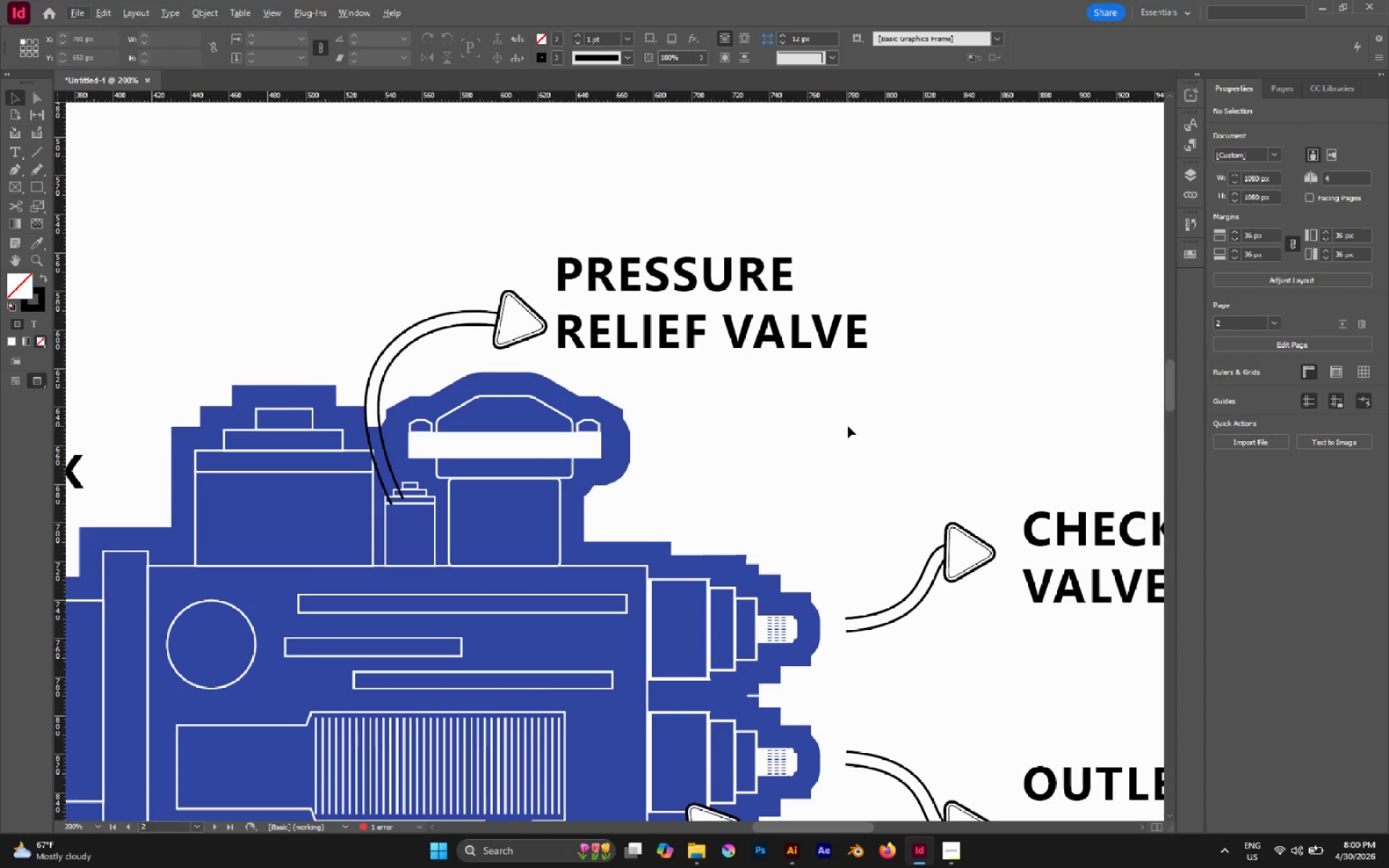 
hold_key(key=AltLeft, duration=0.47)
scroll: coordinate [847, 427], scroll_direction: down, amount: 1.0
 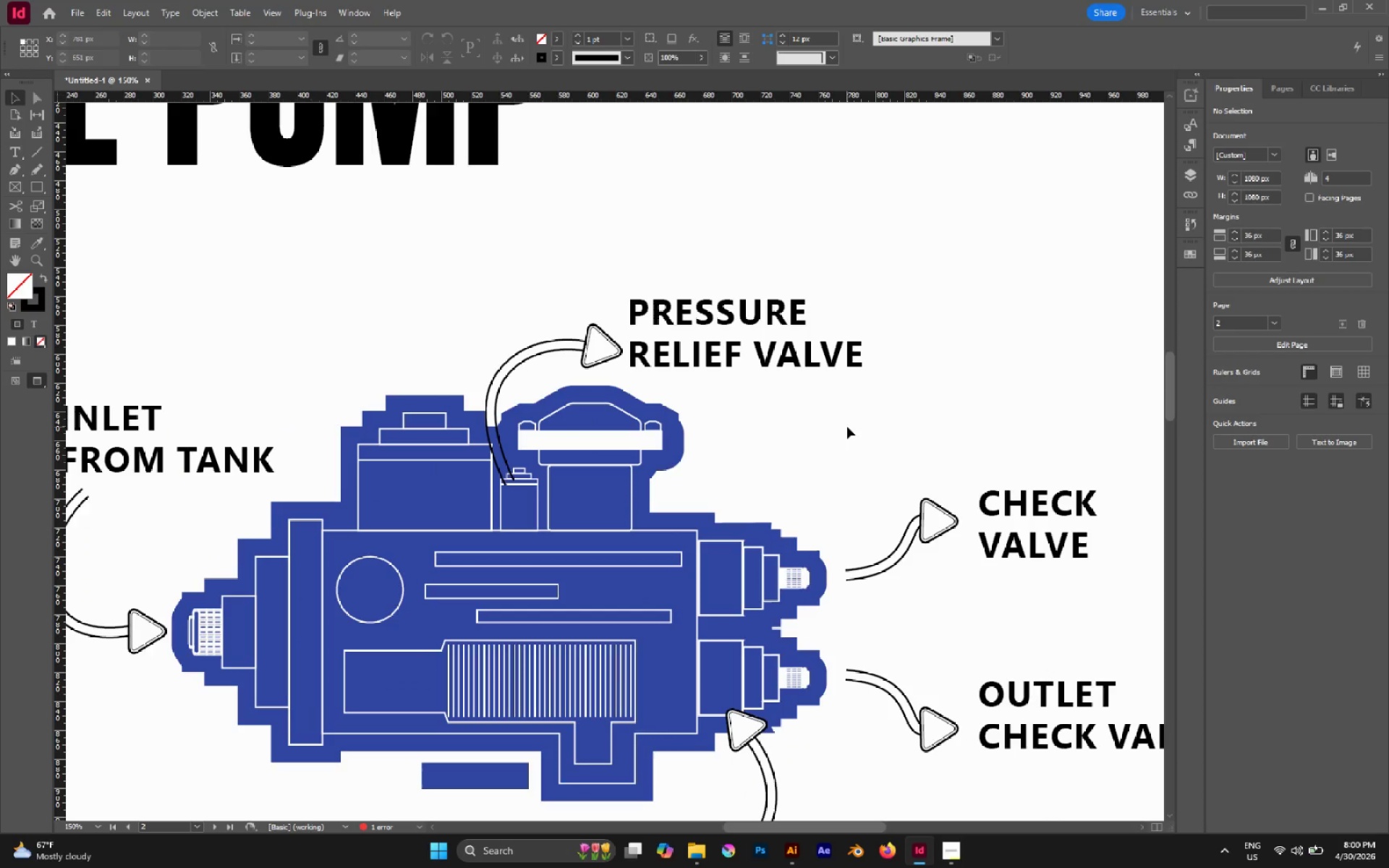 
wait(5.12)
 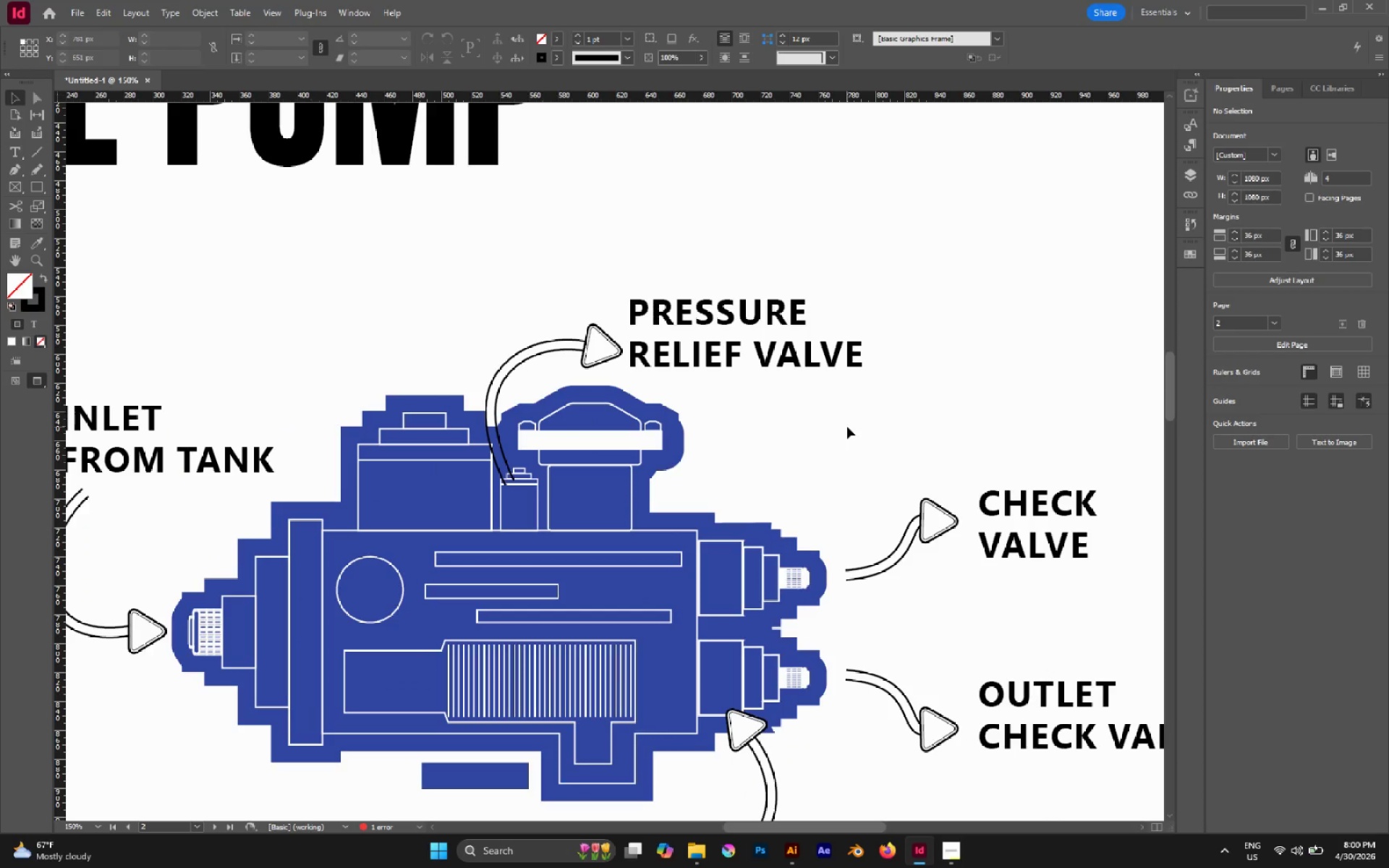 
hold_key(key=AltLeft, duration=0.61)
scroll: coordinate [672, 455], scroll_direction: down, amount: 3.0
 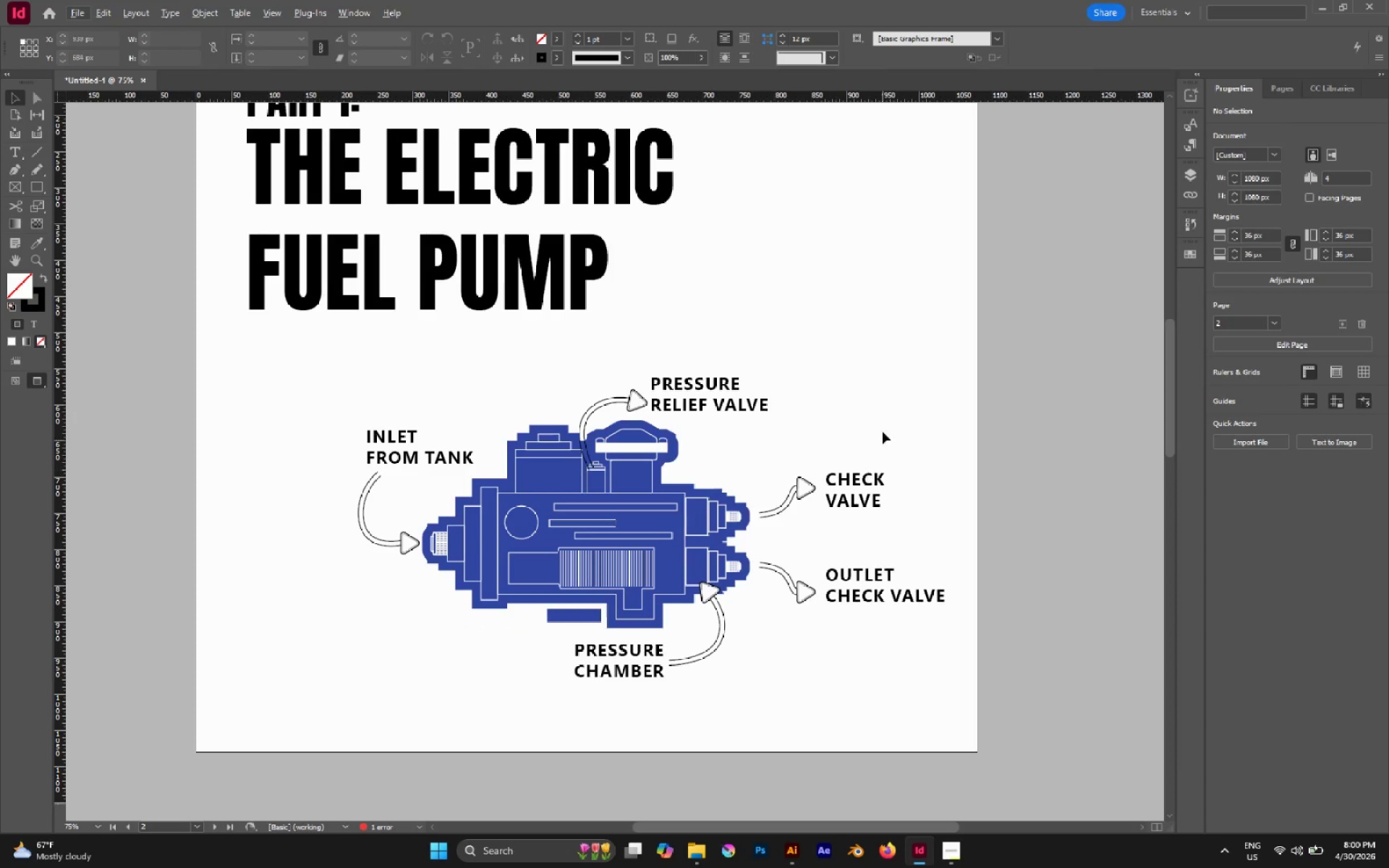 
hold_key(key=AltLeft, duration=0.45)
scroll: coordinate [882, 374], scroll_direction: down, amount: 1.0
 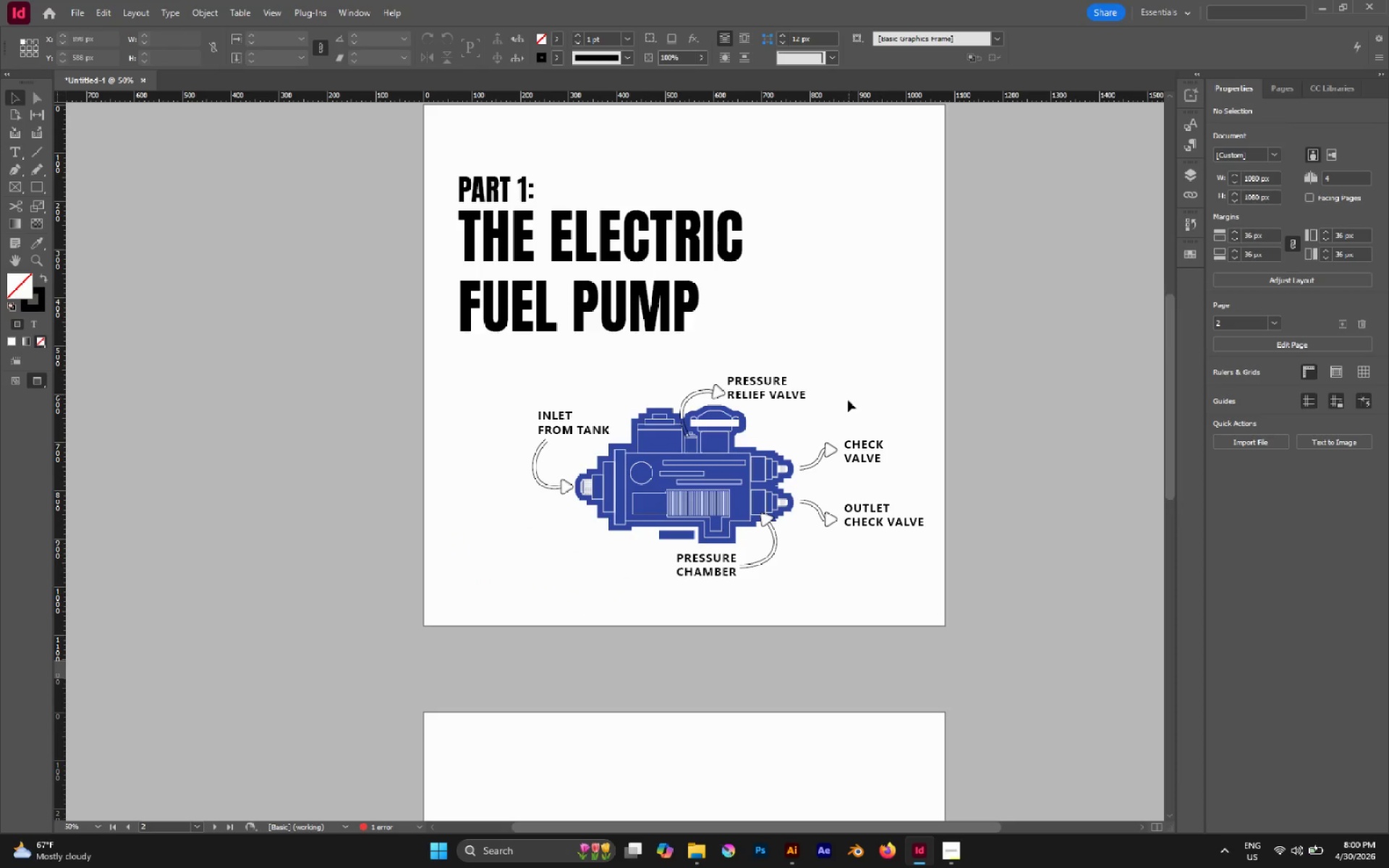 
hold_key(key=Space, duration=0.78)
 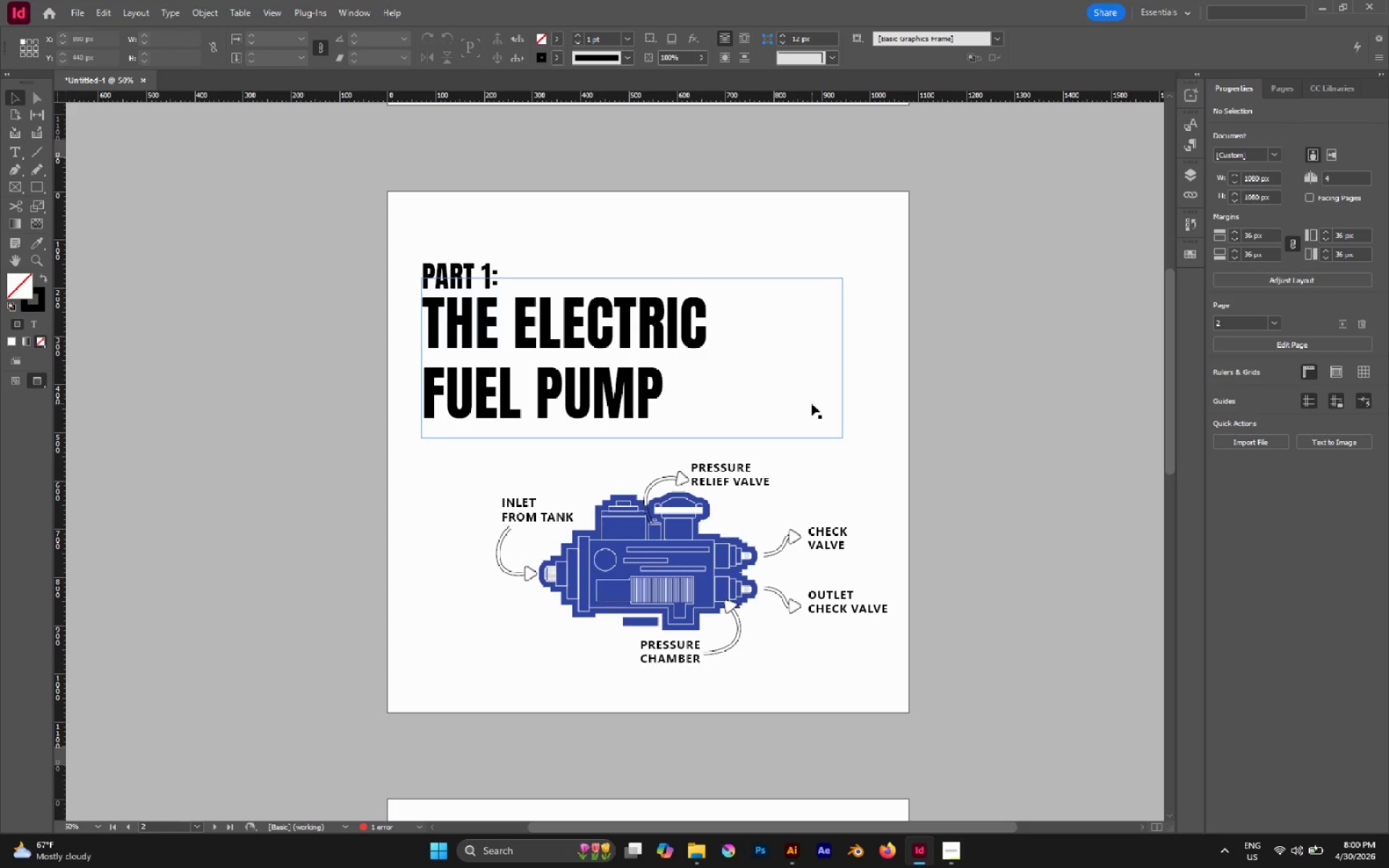 
left_click_drag(start_coordinate=[857, 319], to_coordinate=[820, 407])
 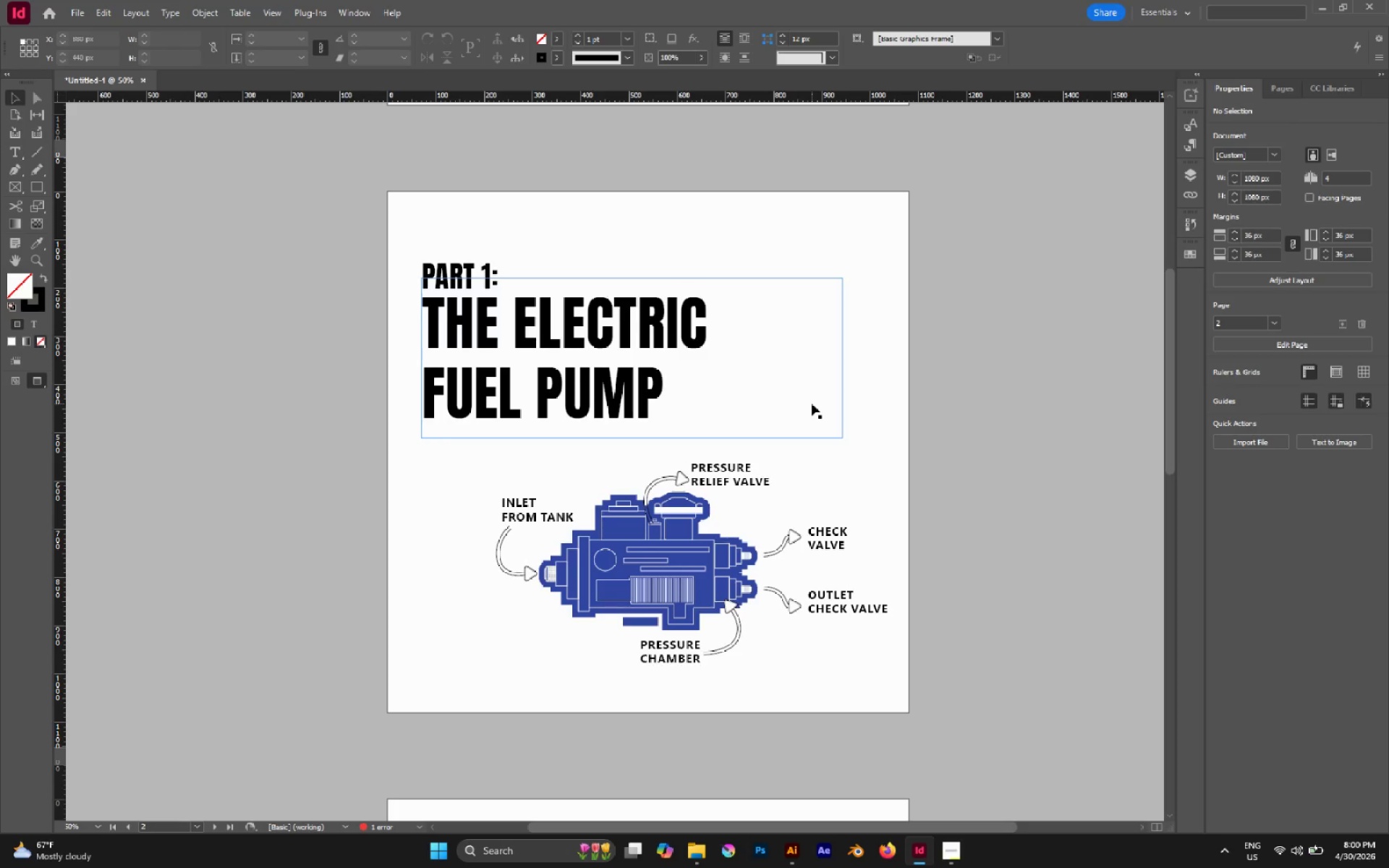 
wait(14.22)
 